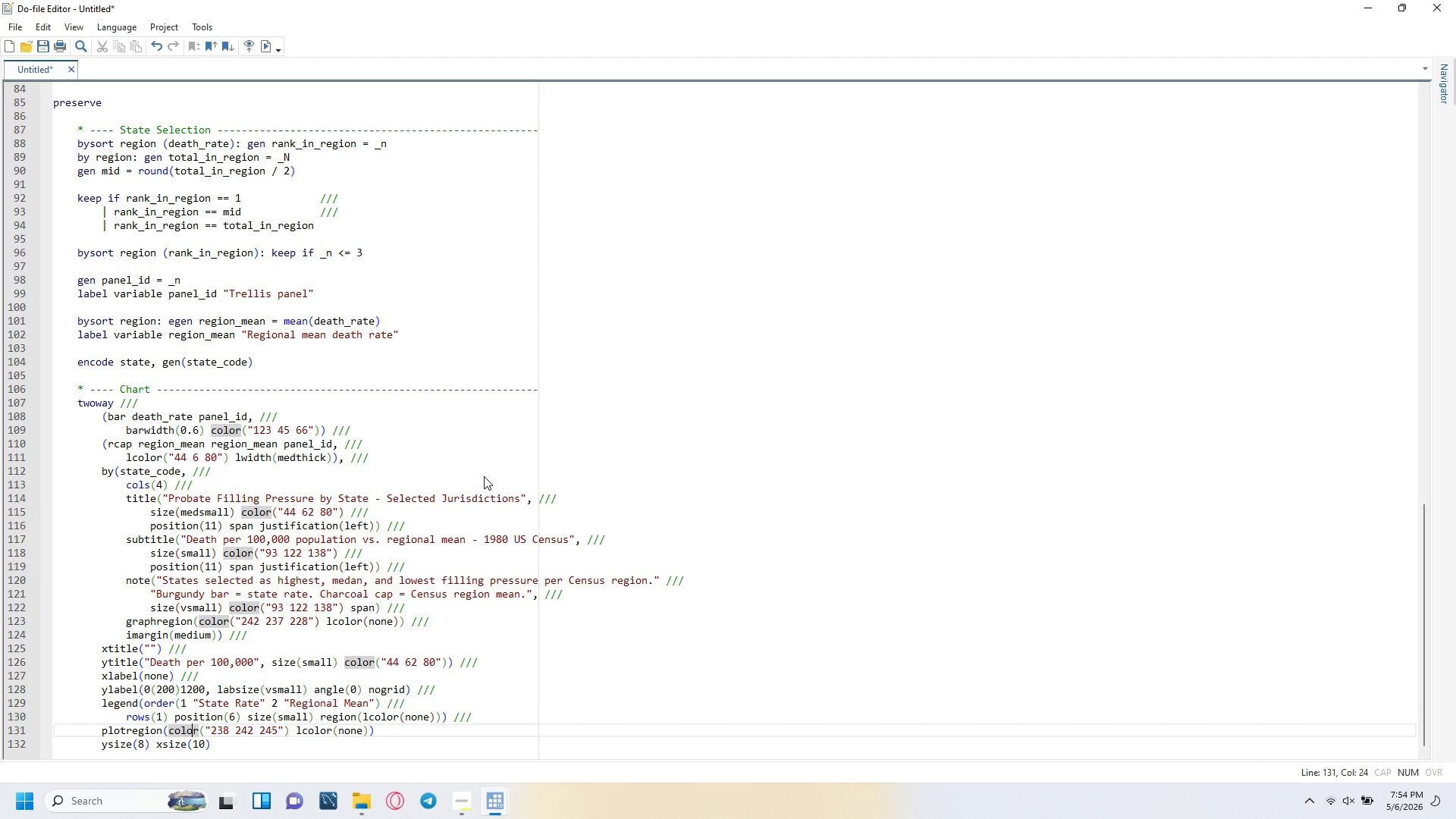 
key(ArrowRight)
 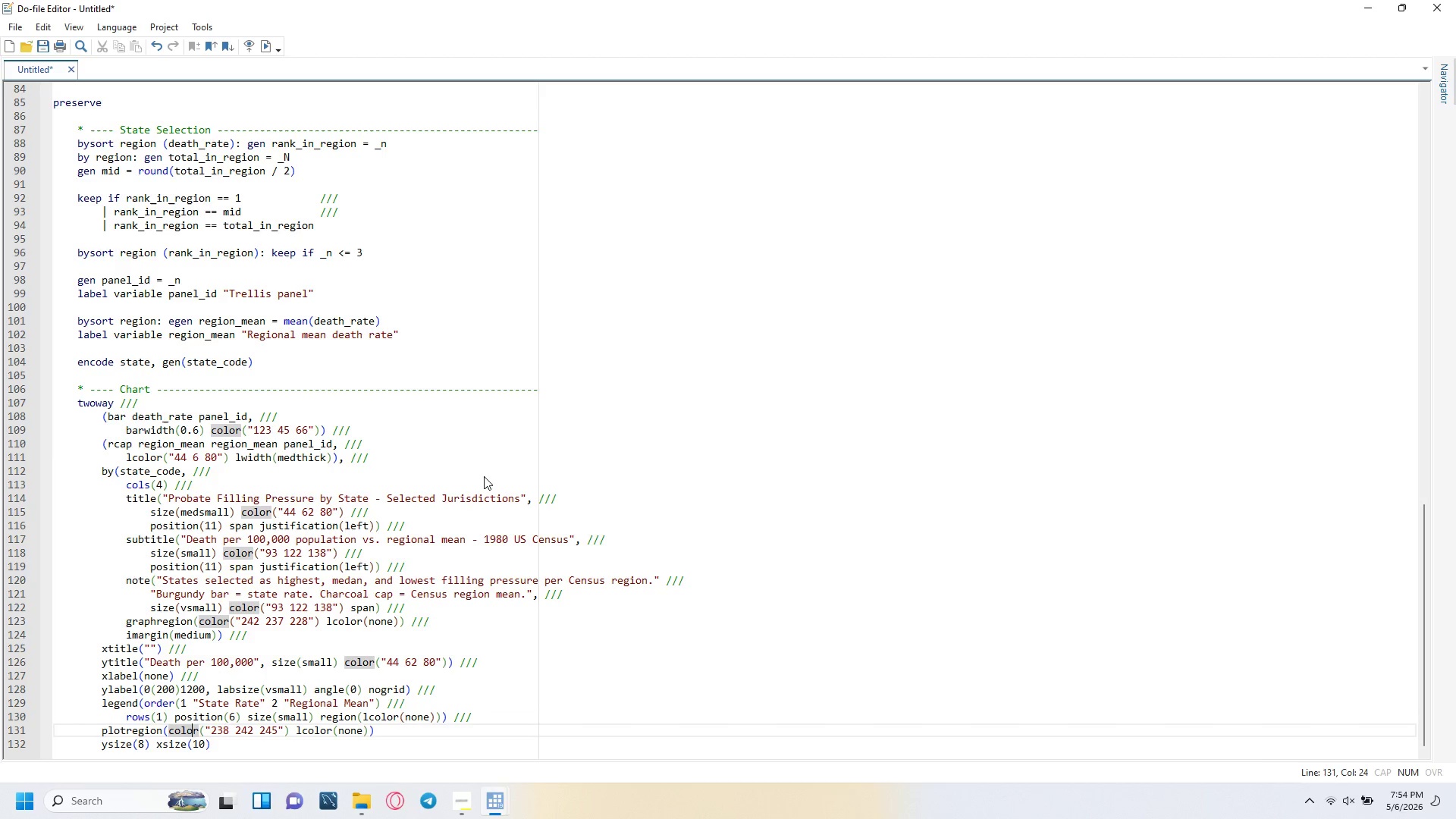 
key(ArrowRight)
 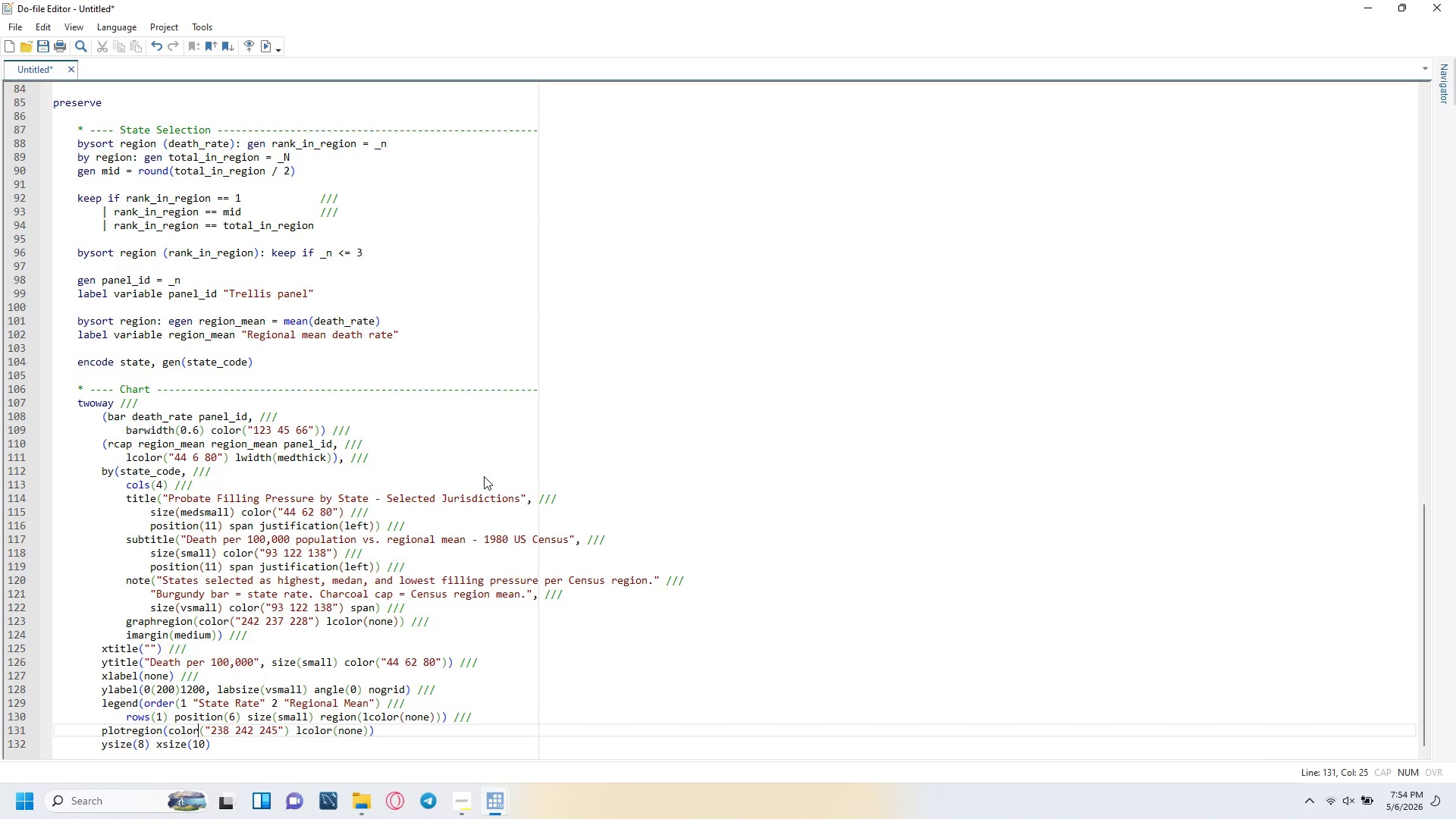 
key(ArrowRight)
 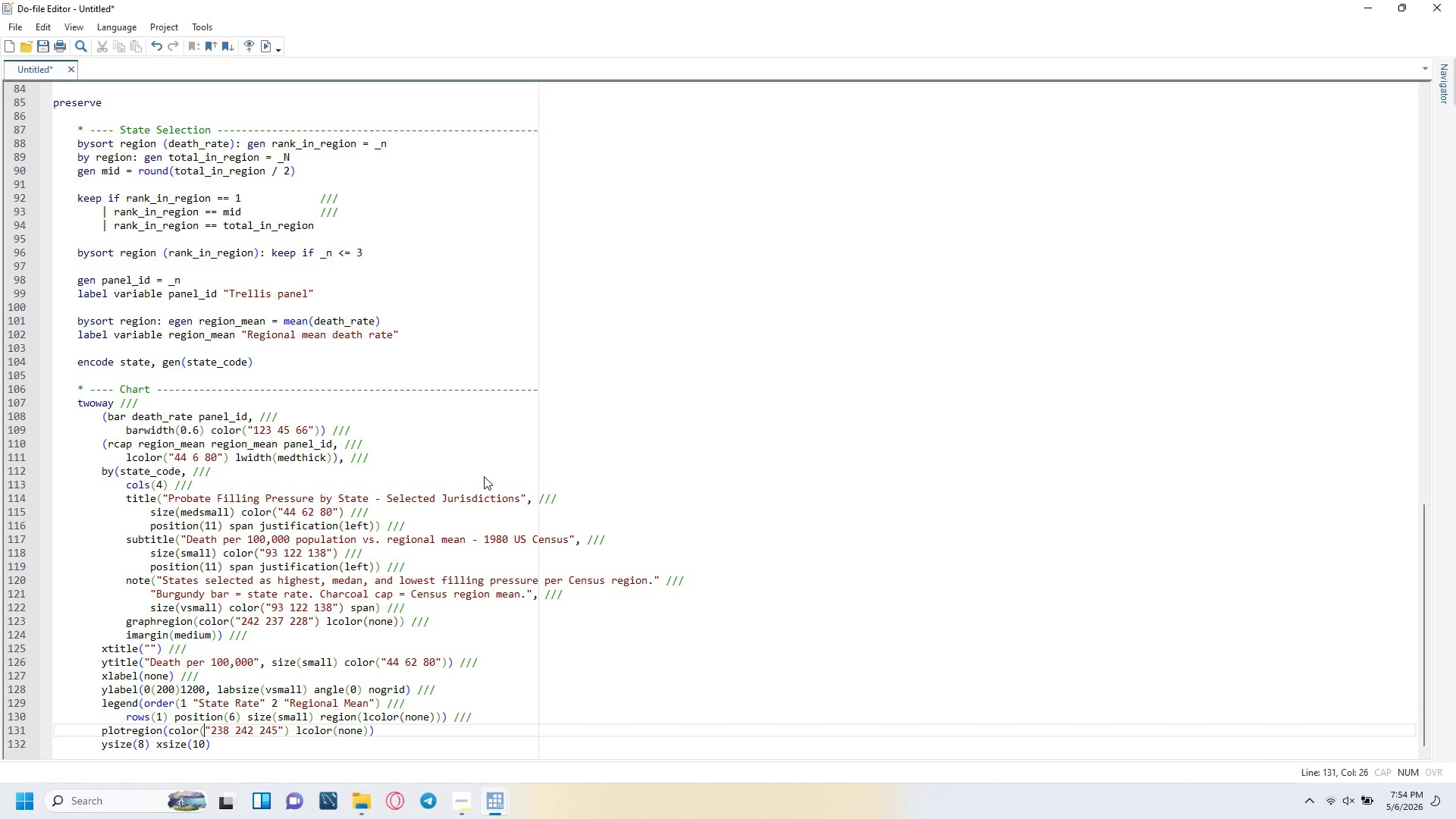 
key(ArrowRight)
 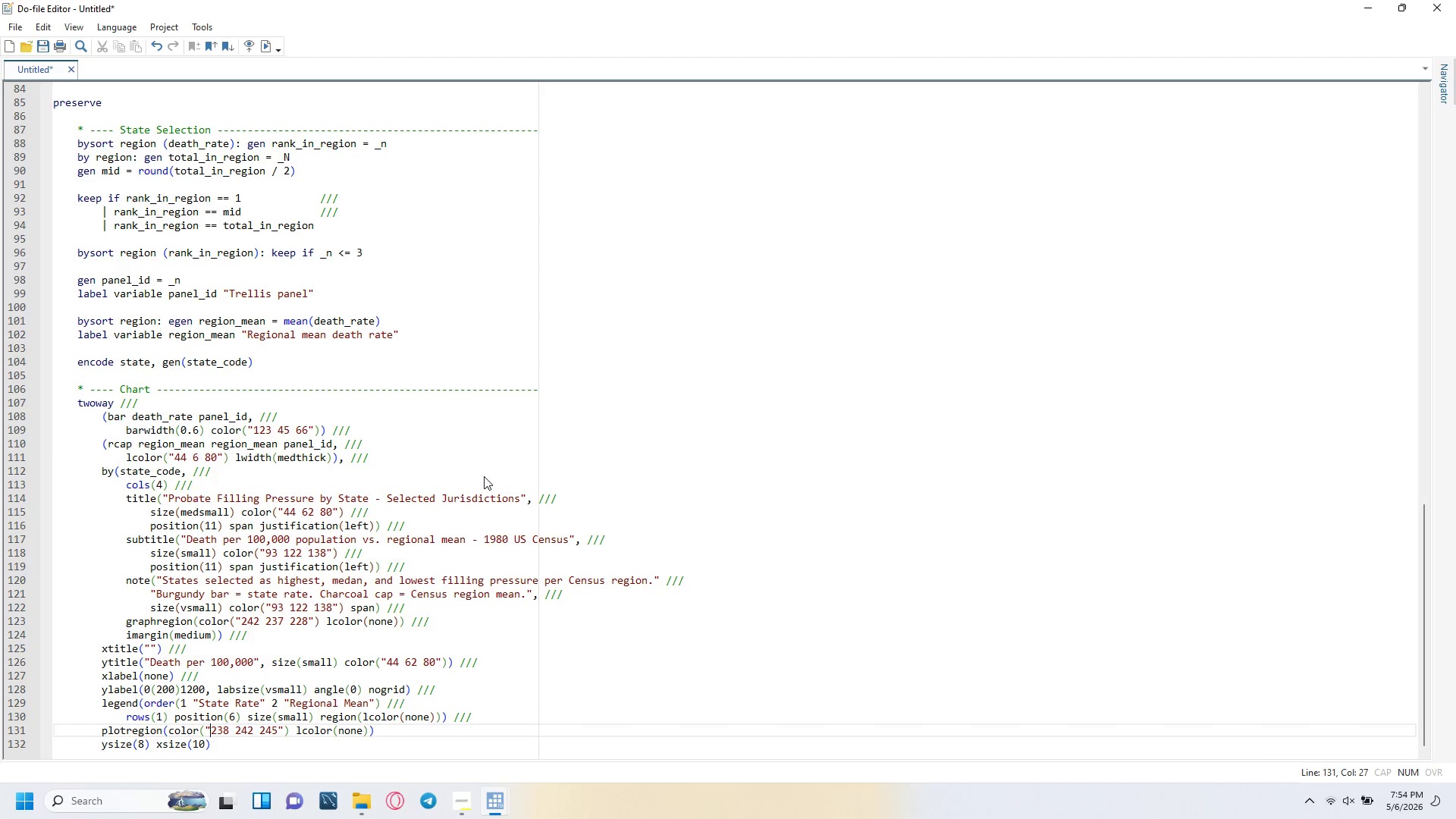 
key(ArrowRight)
 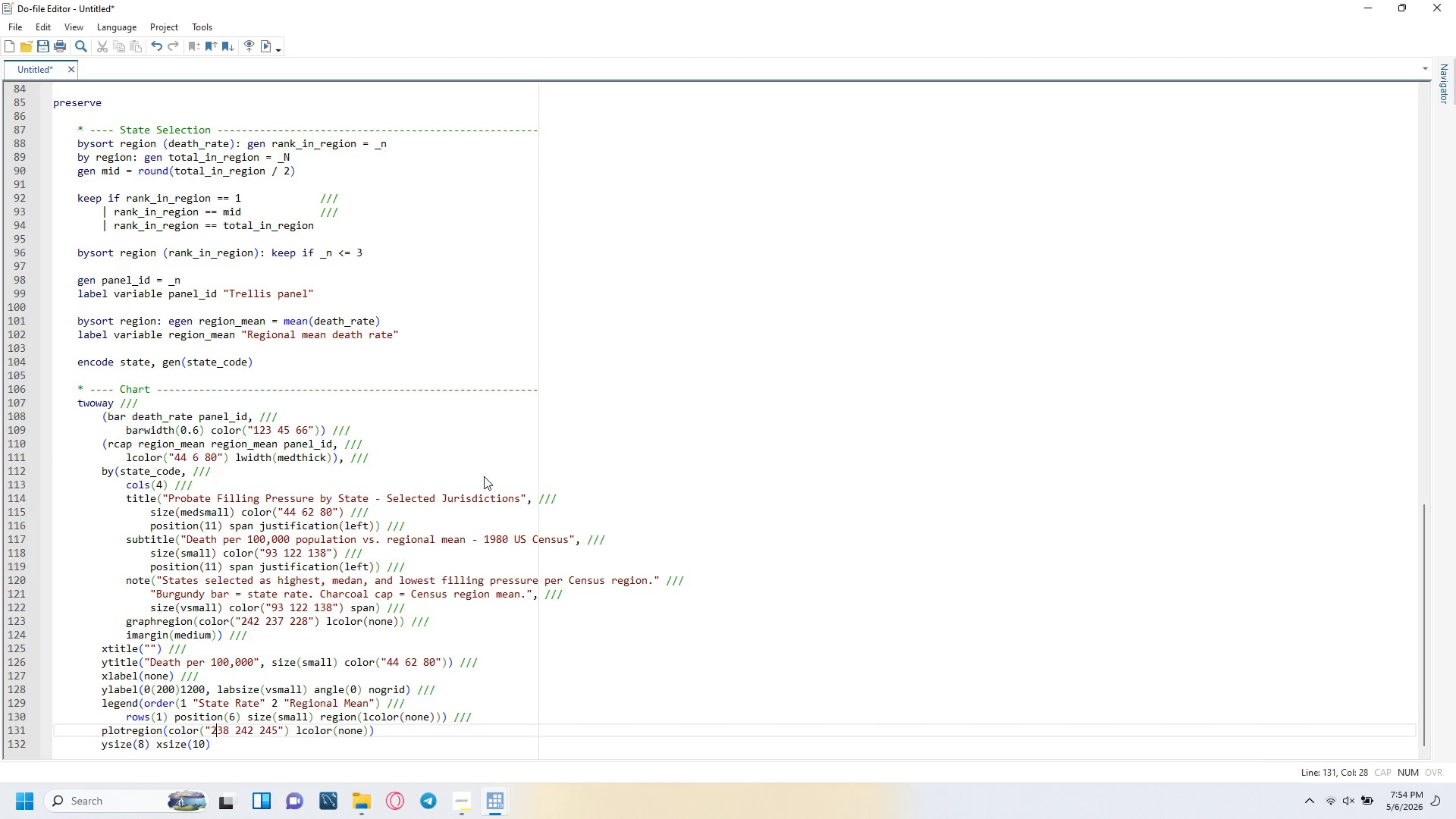 
key(ArrowRight)
 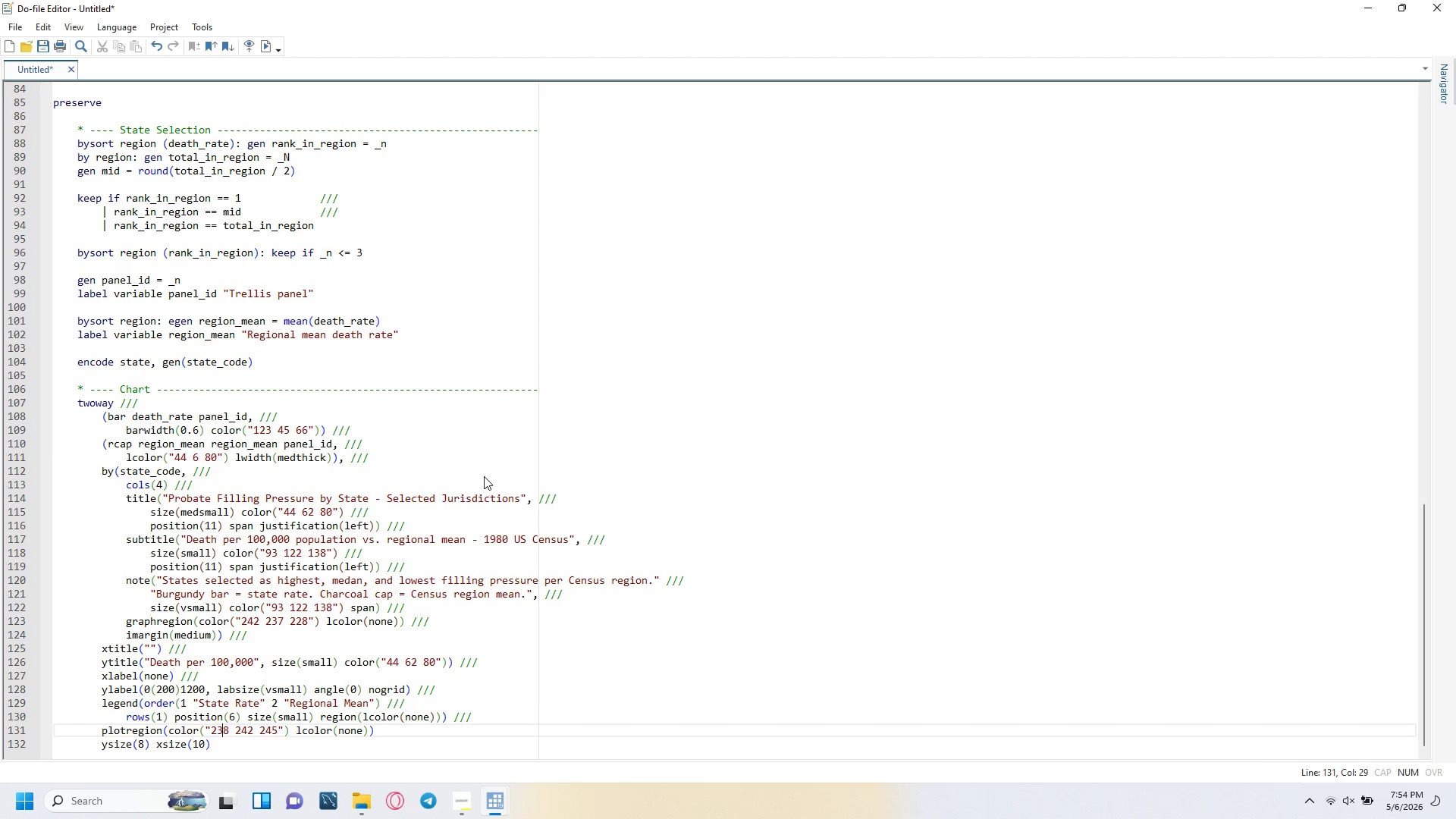 
key(ArrowRight)
 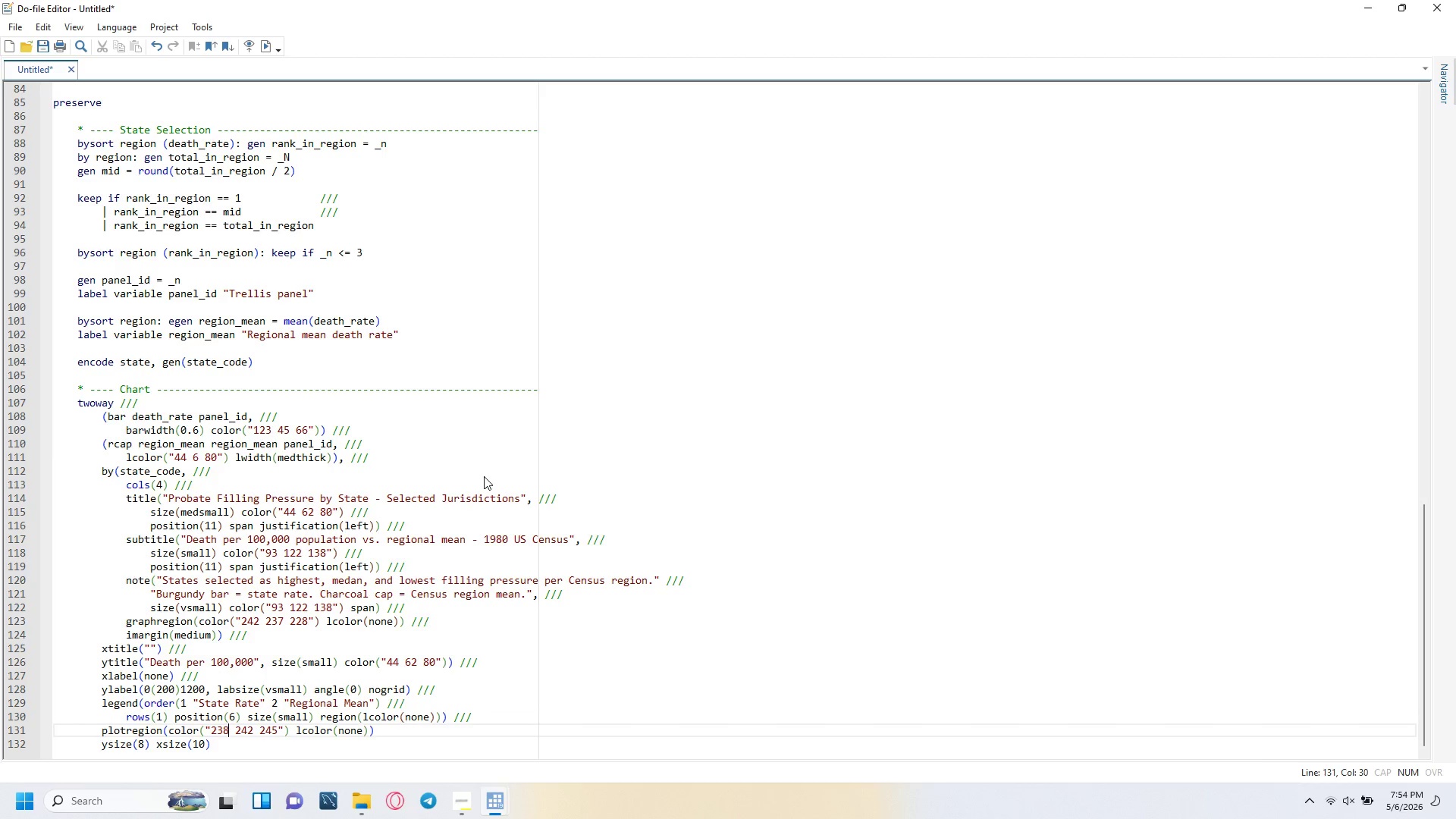 
key(ArrowRight)
 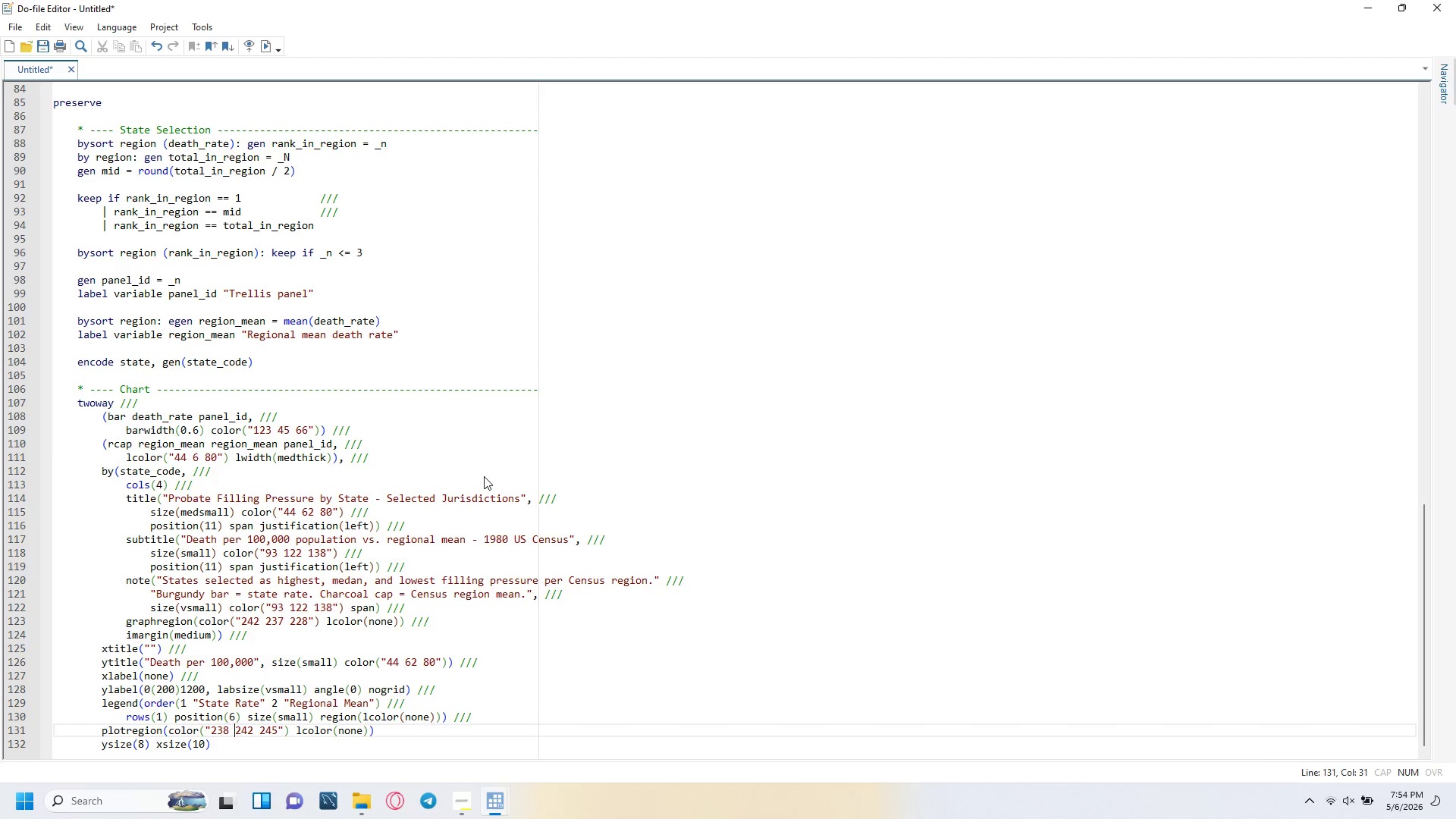 
key(ArrowRight)
 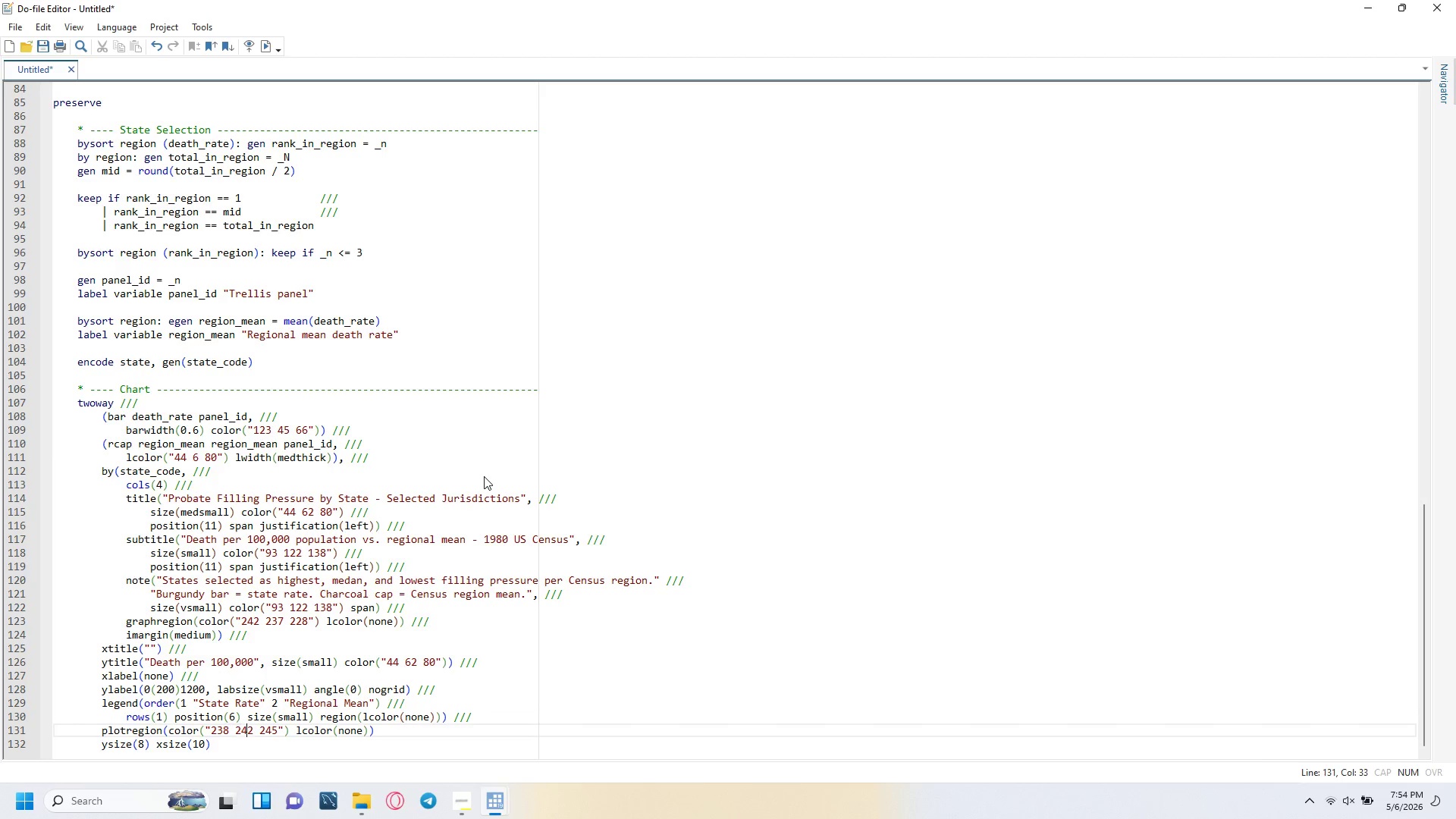 
key(ArrowRight)
 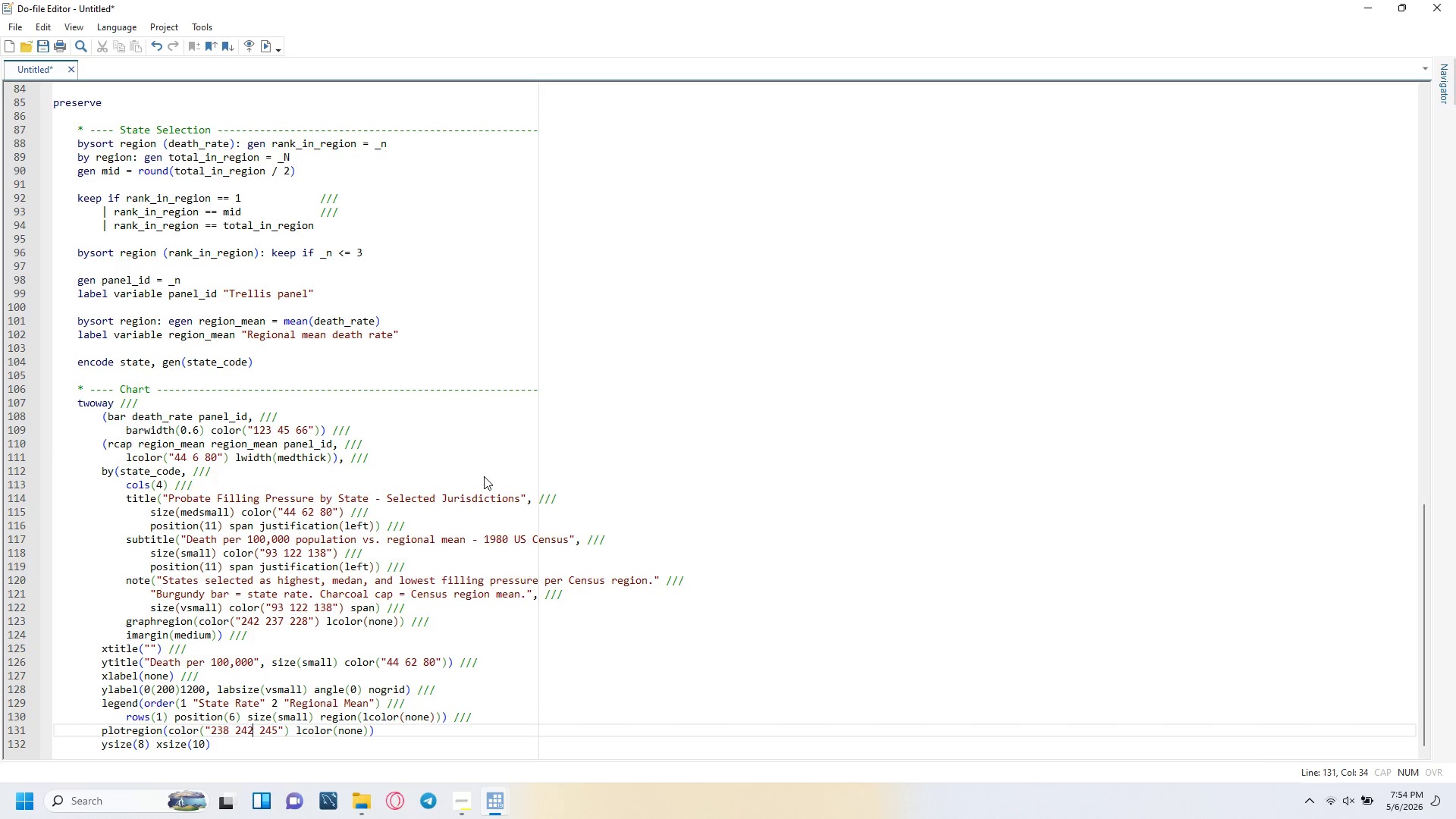 
key(ArrowRight)
 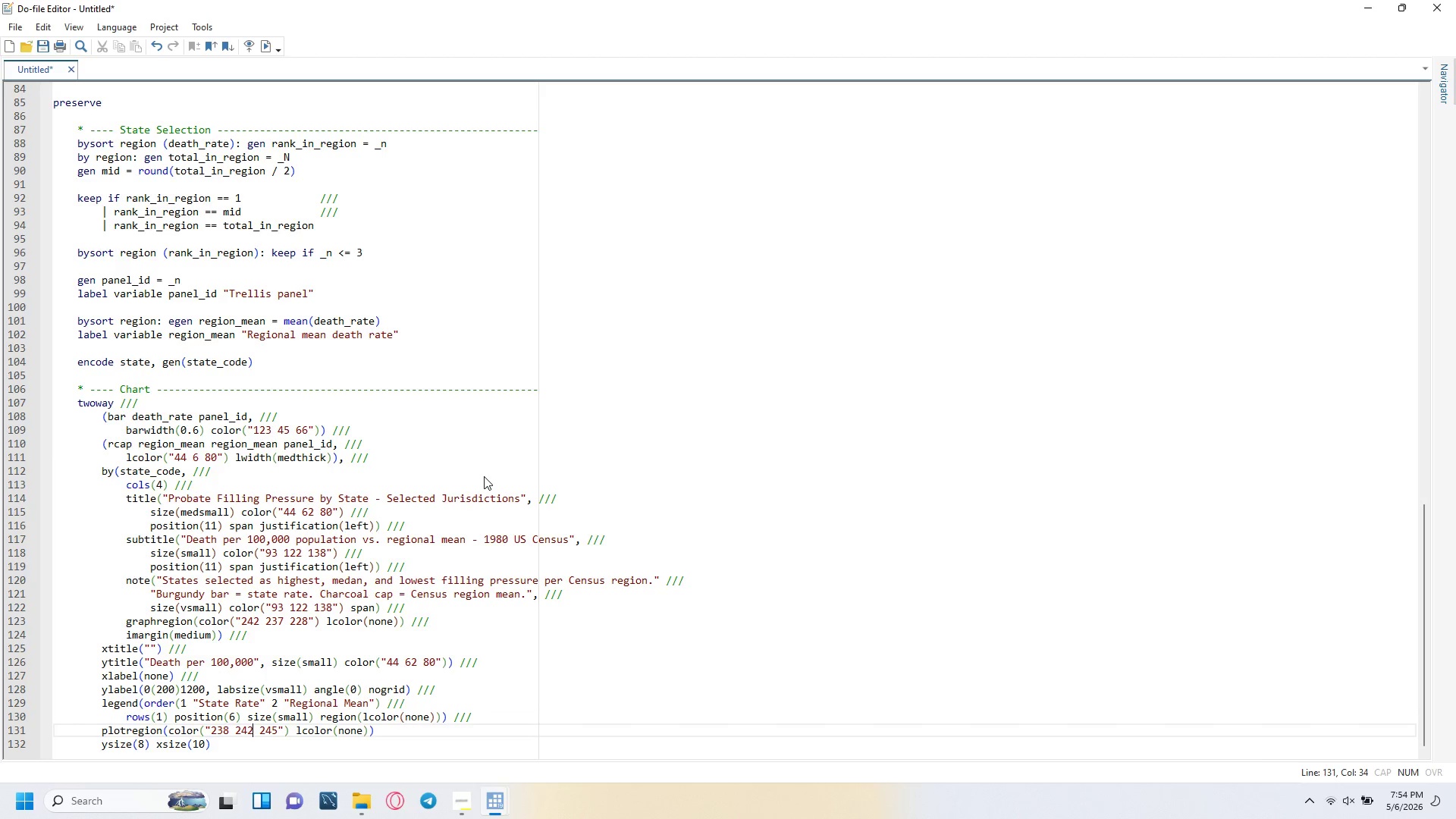 
key(ArrowRight)
 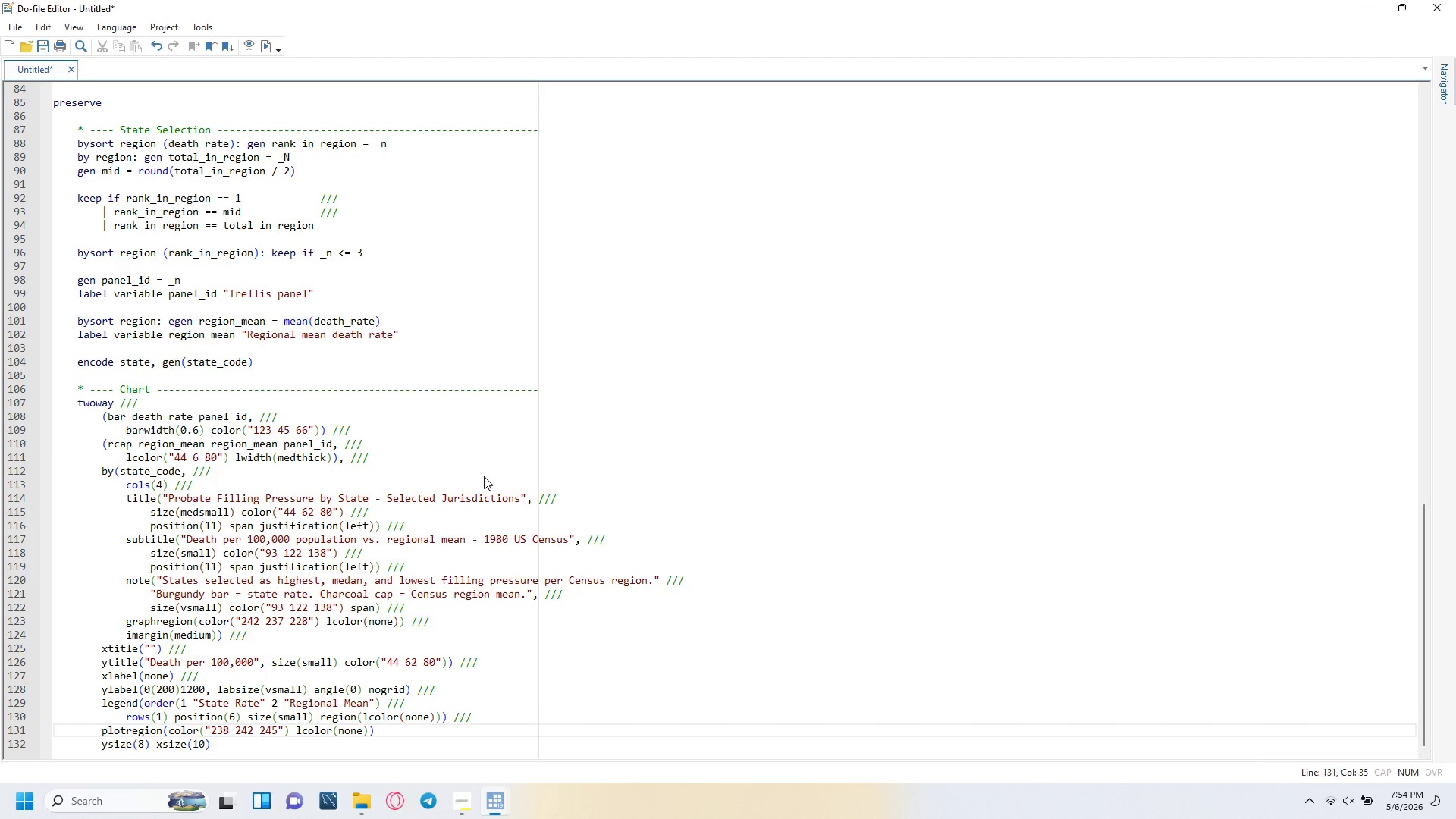 
key(ArrowRight)
 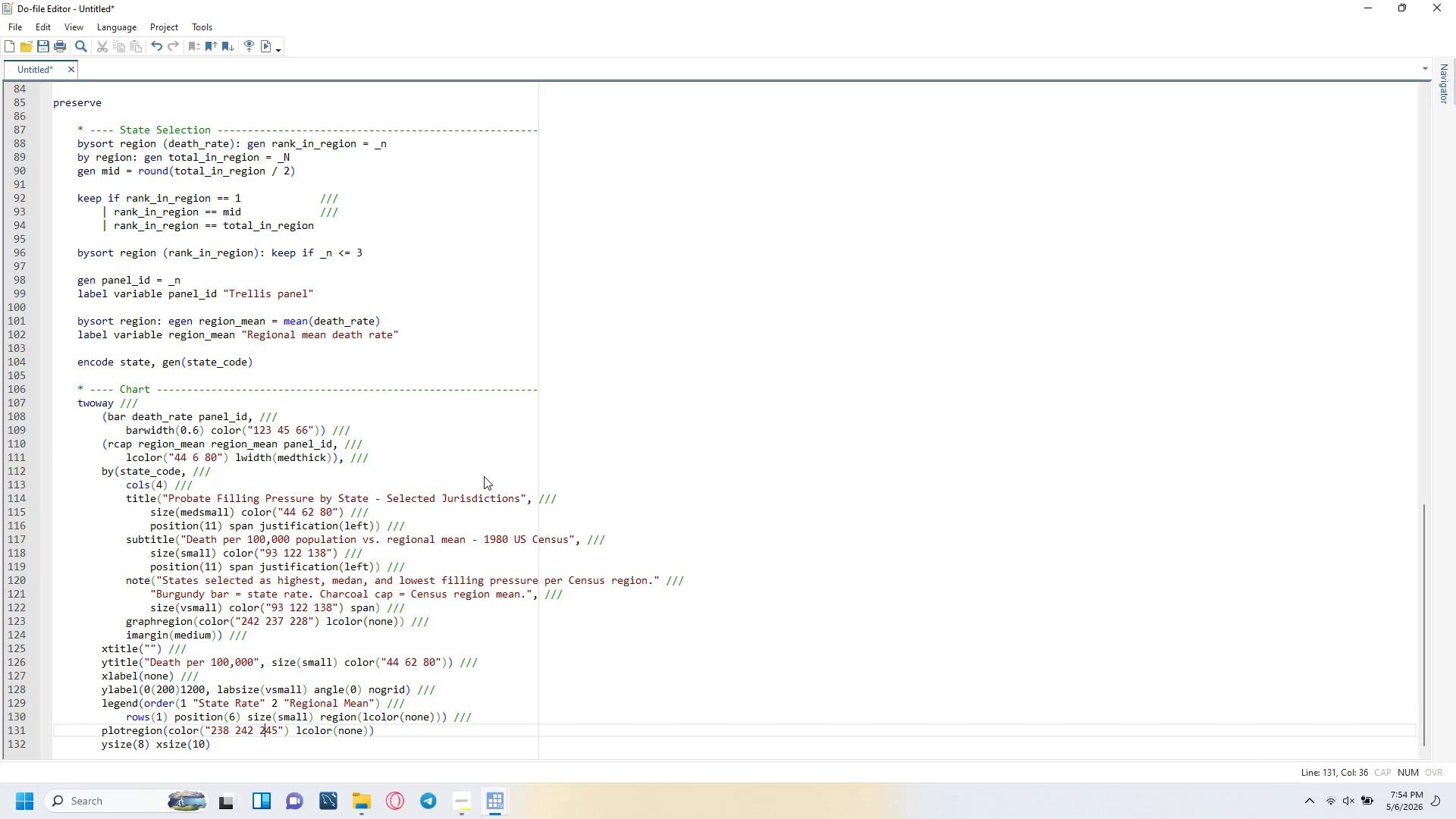 
key(ArrowRight)
 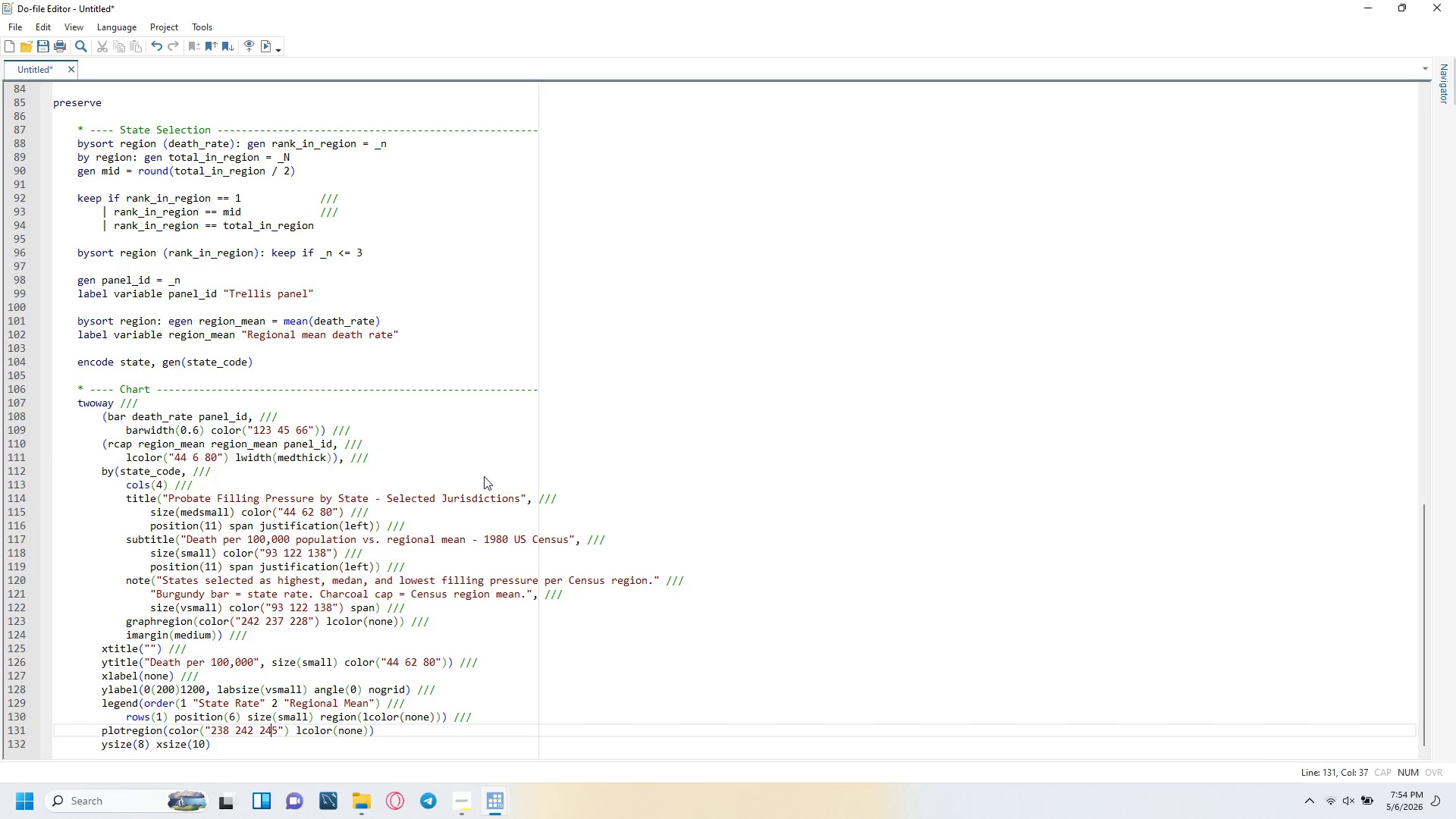 
key(ArrowRight)
 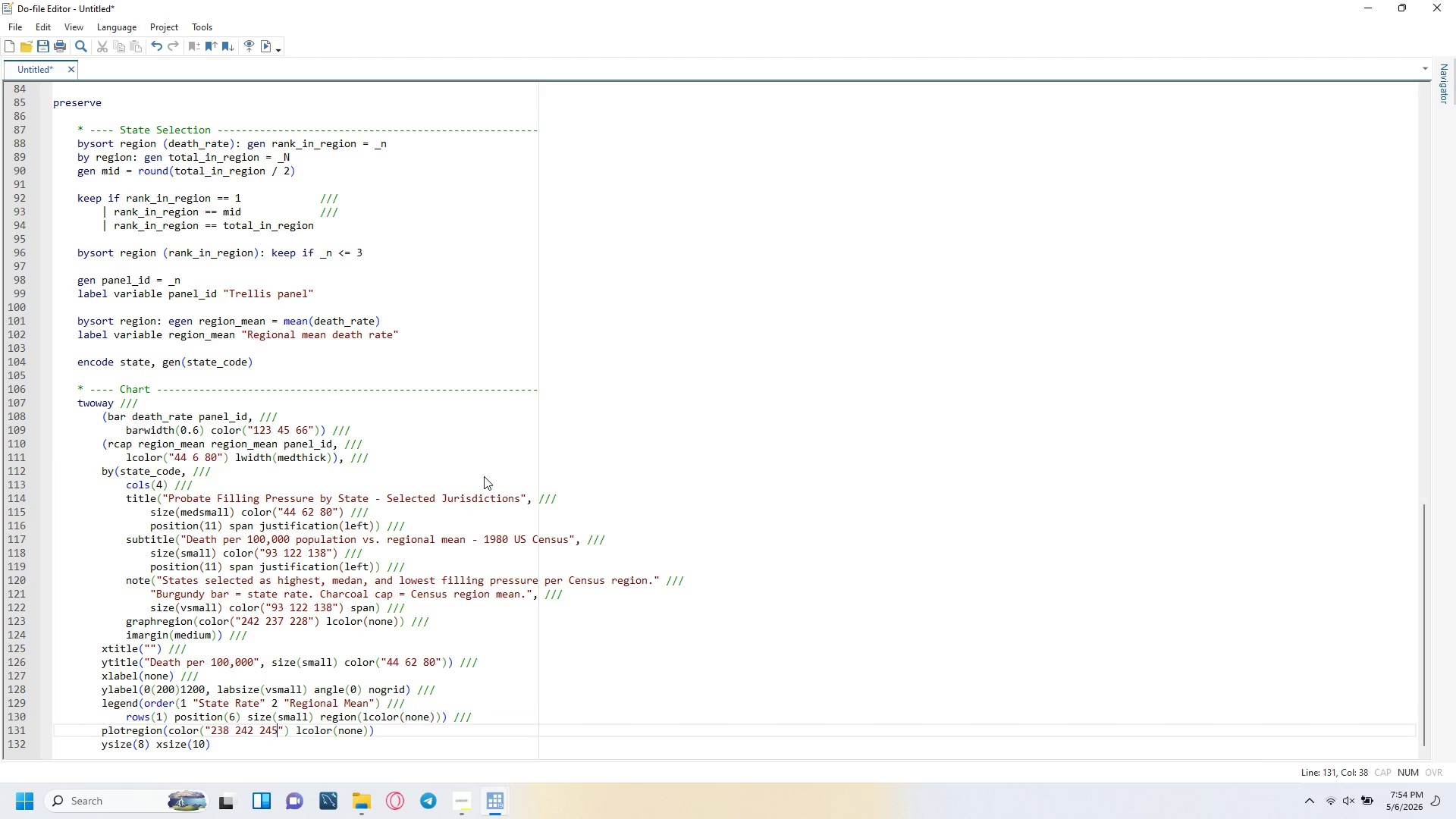 
key(ArrowRight)
 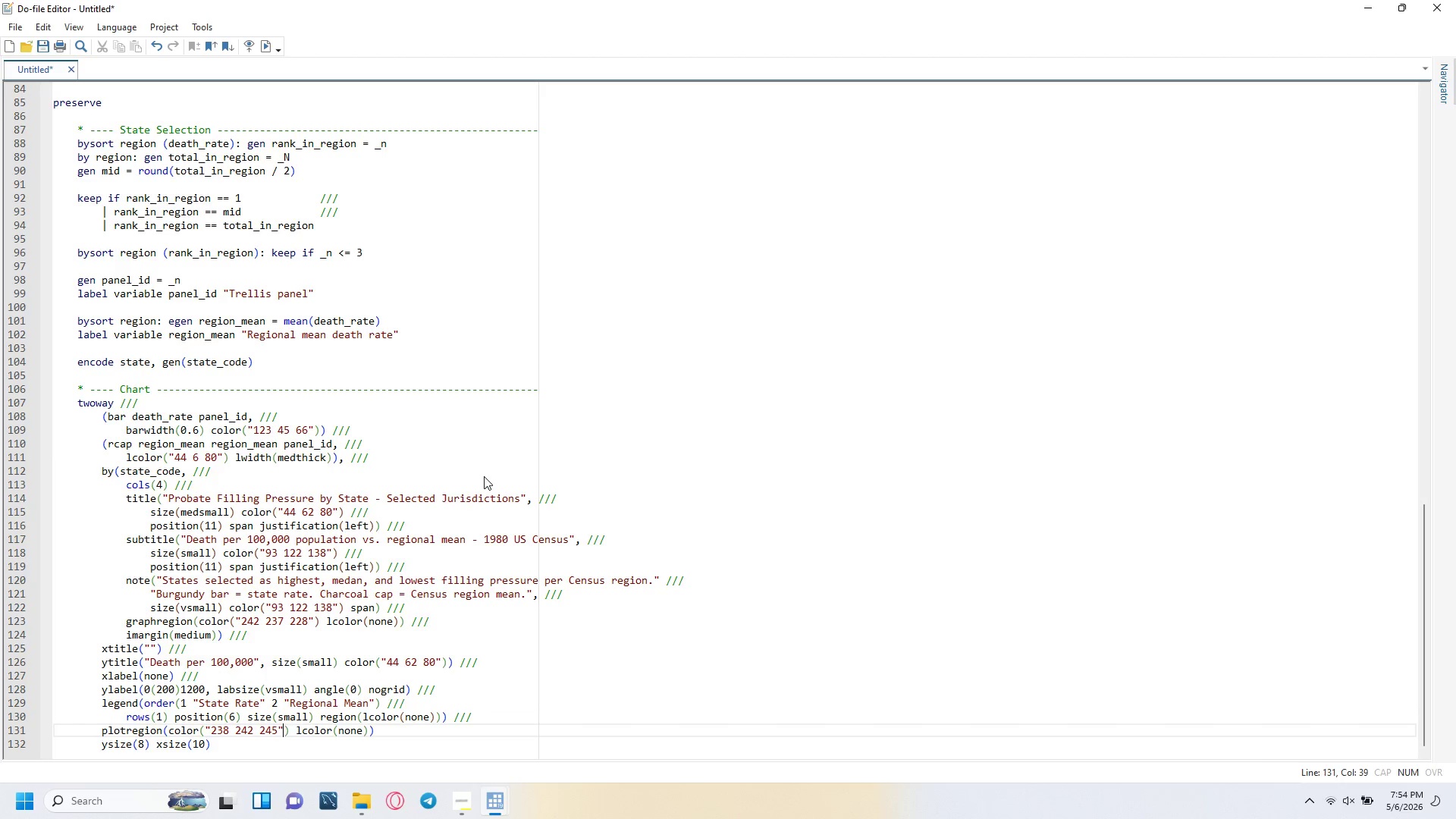 
key(ArrowRight)
 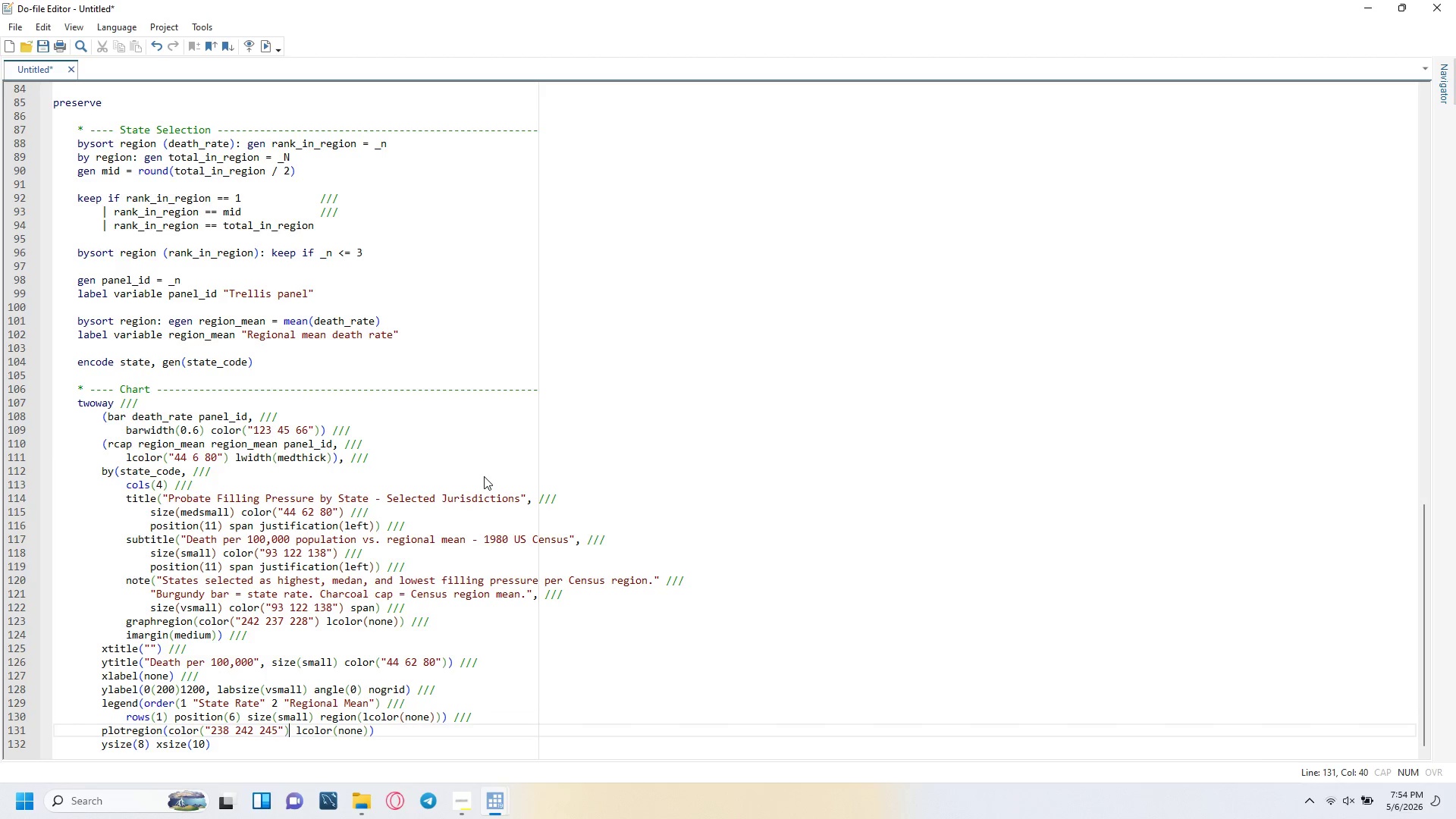 
key(ArrowRight)
 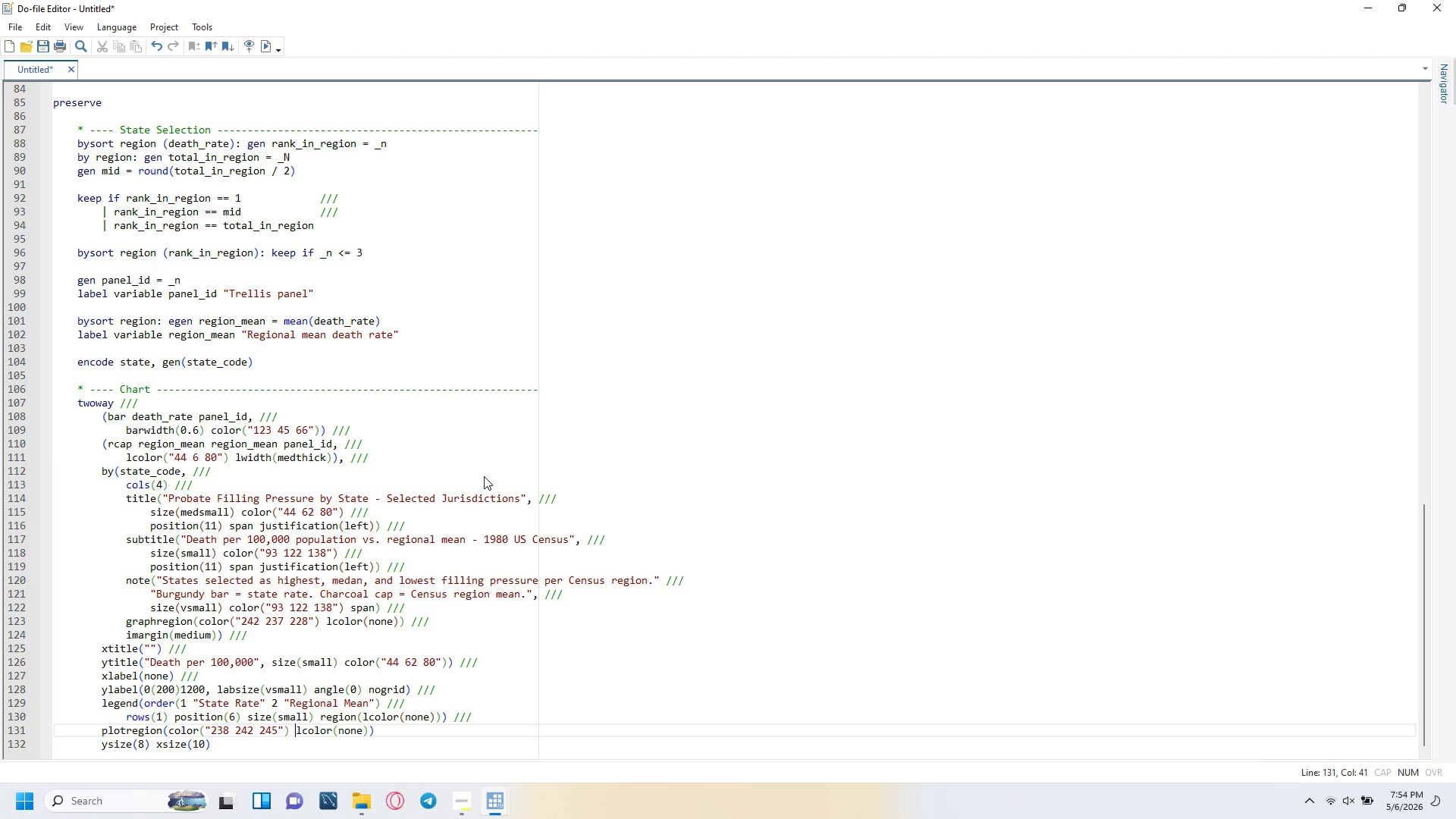 
key(ArrowRight)
 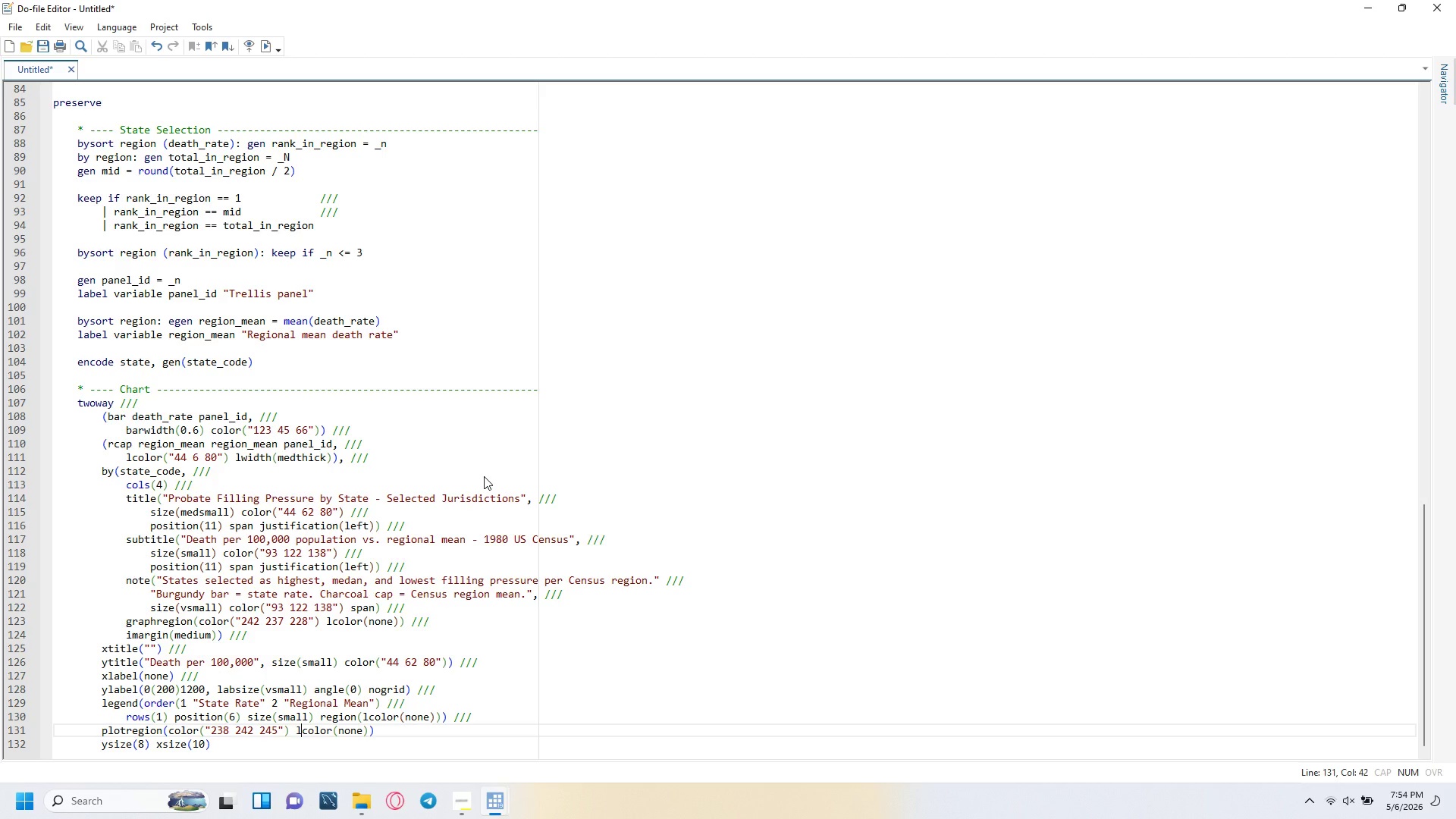 
key(ArrowRight)
 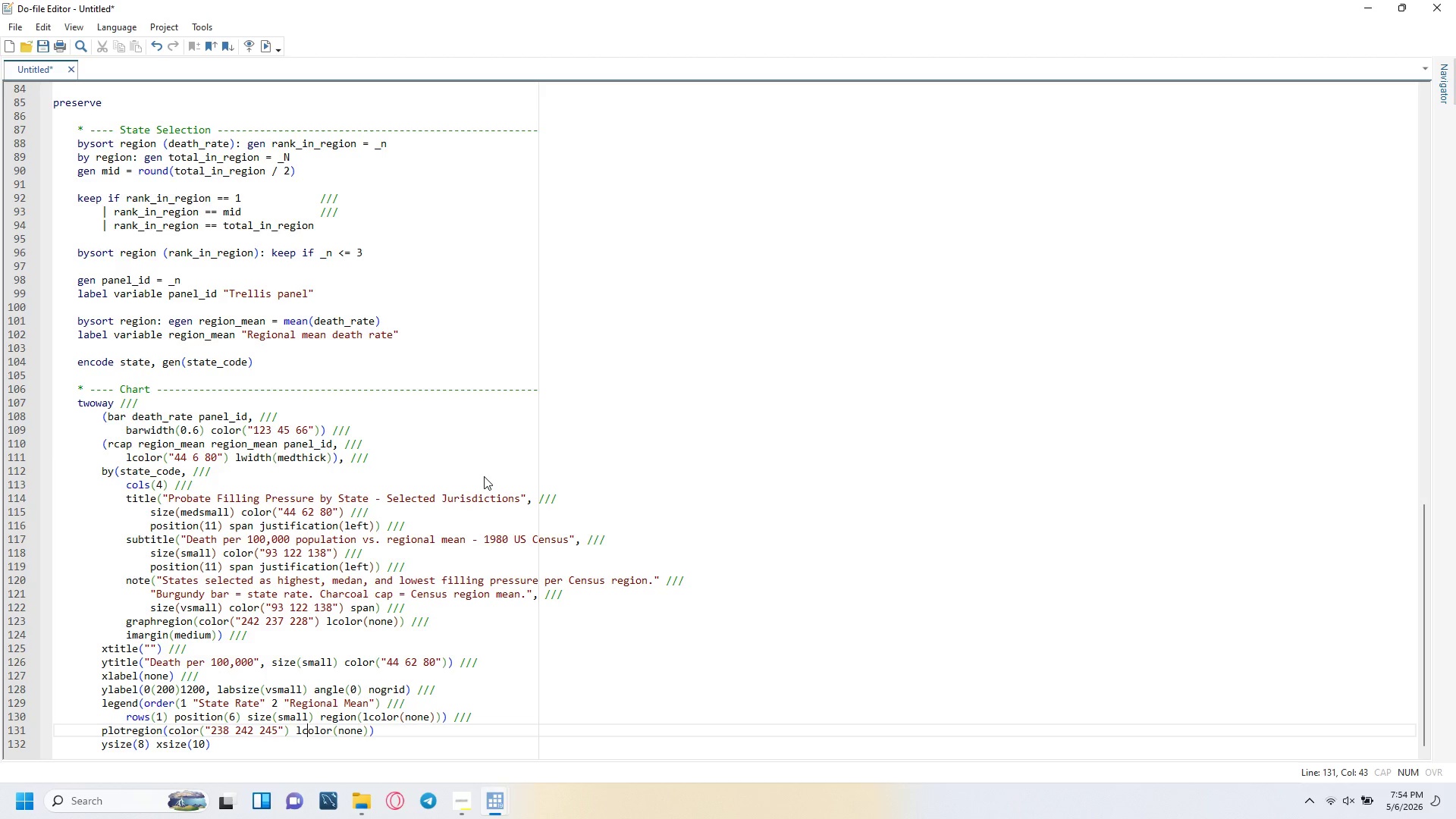 
key(ArrowRight)
 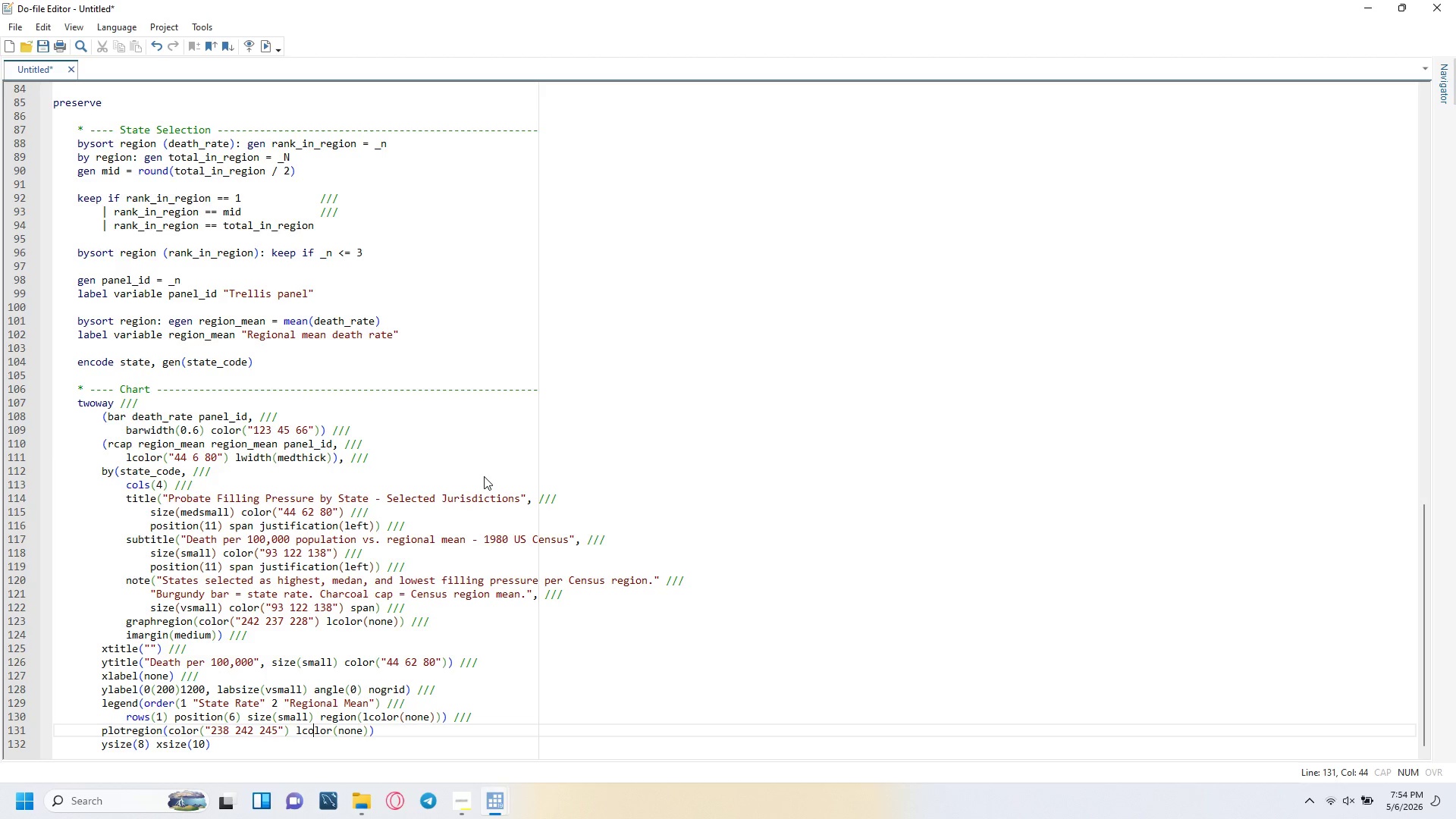 
key(ArrowRight)
 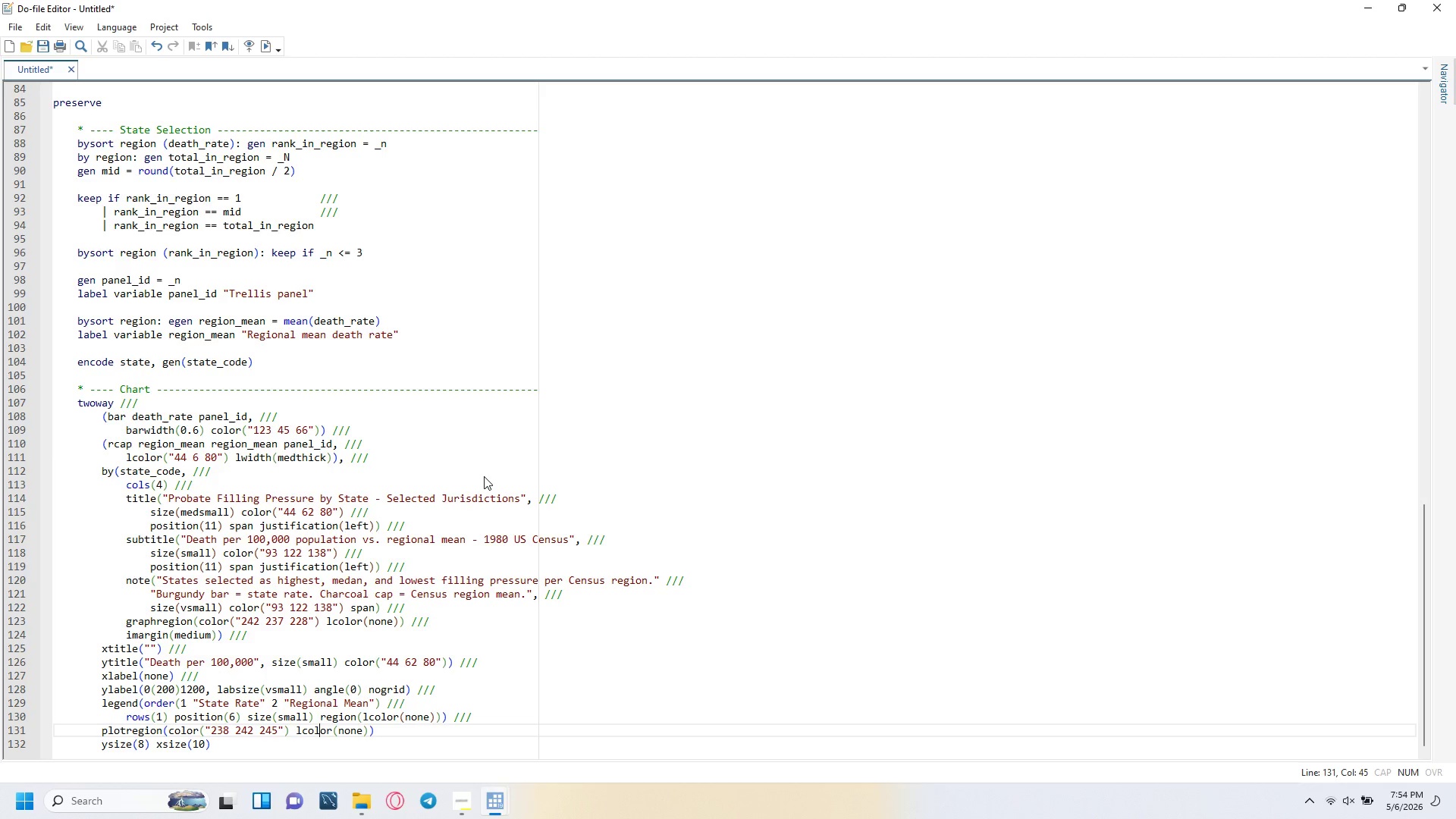 
key(ArrowRight)
 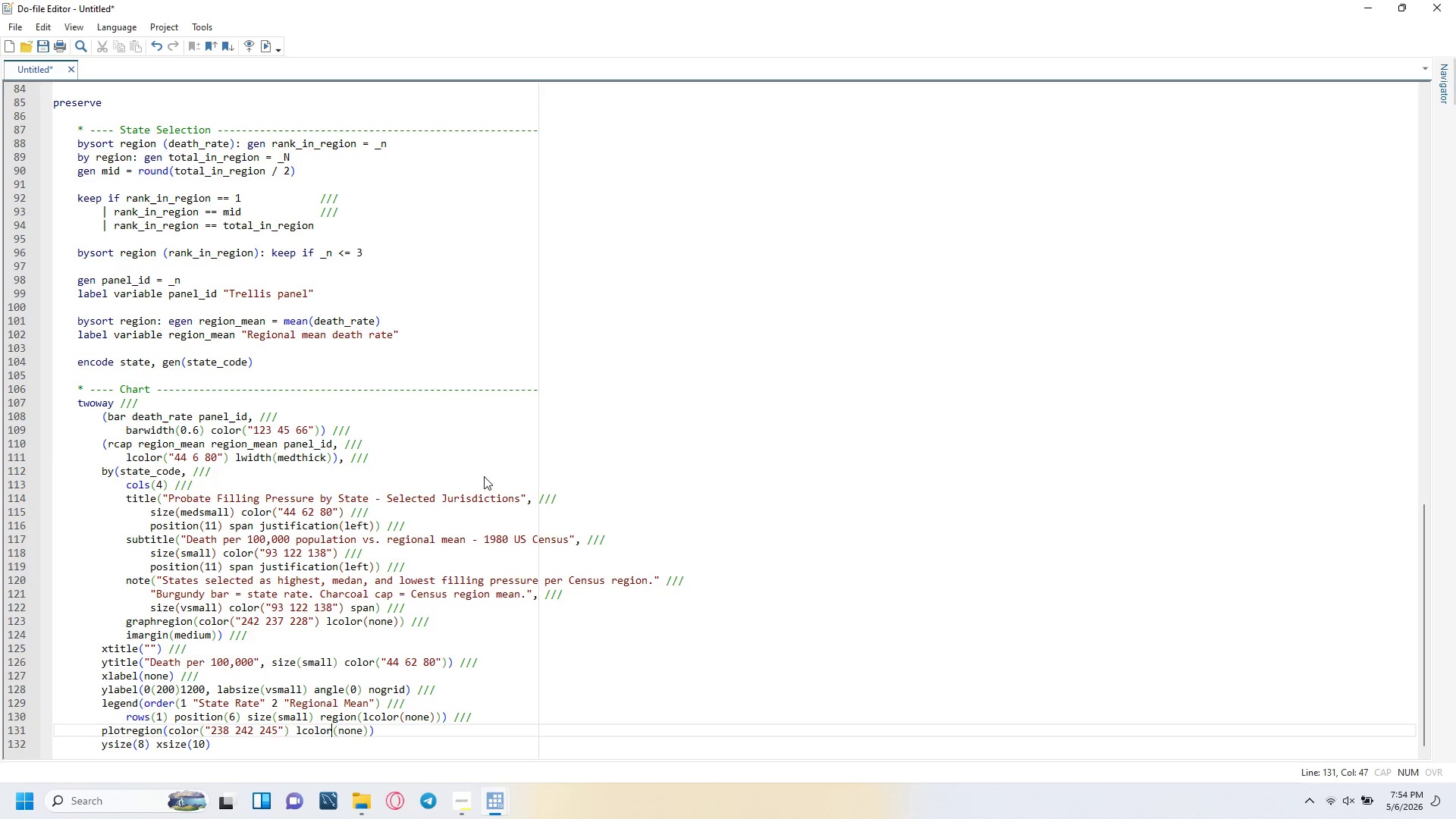 
key(ArrowRight)
 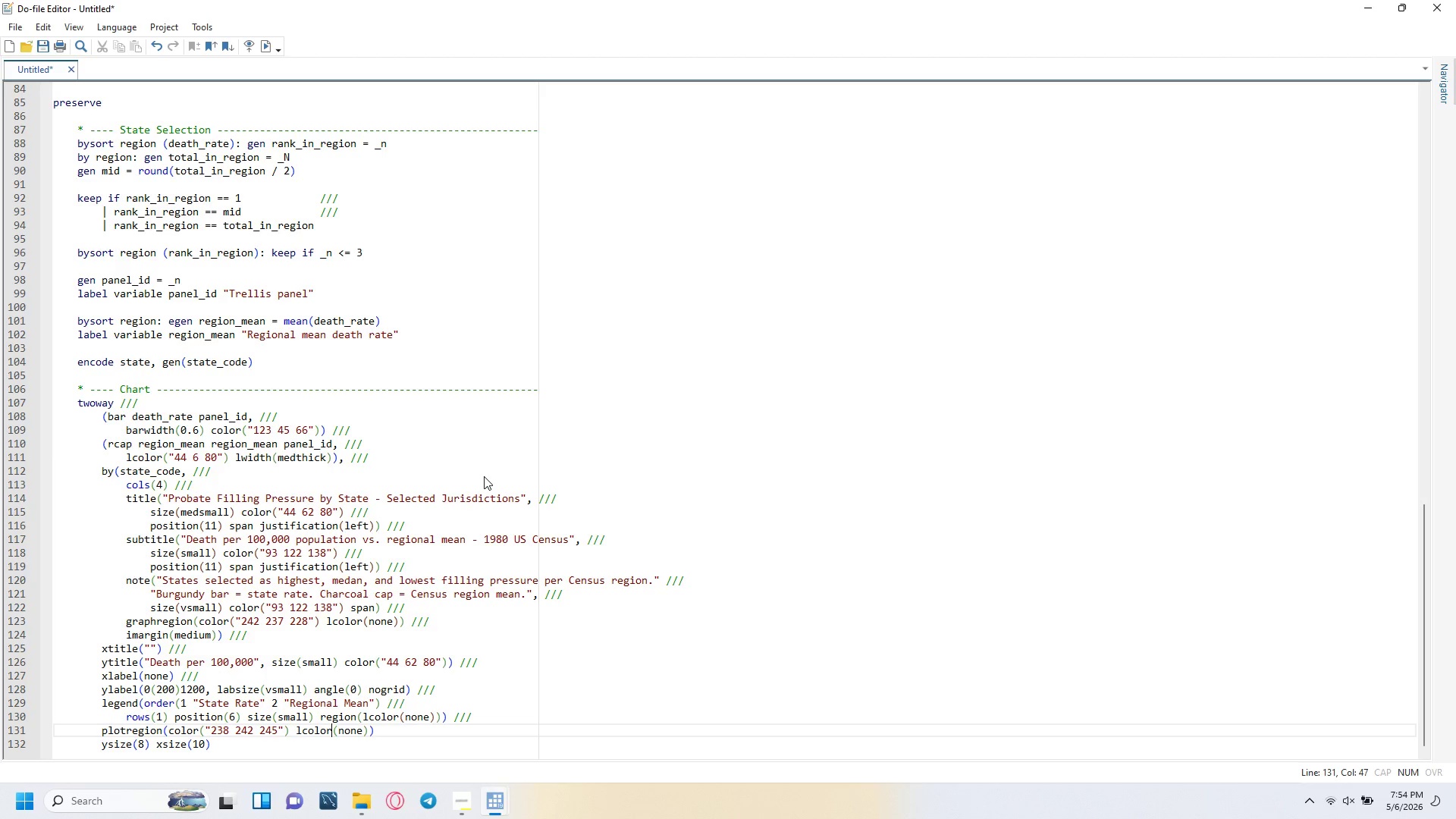 
key(ArrowRight)
 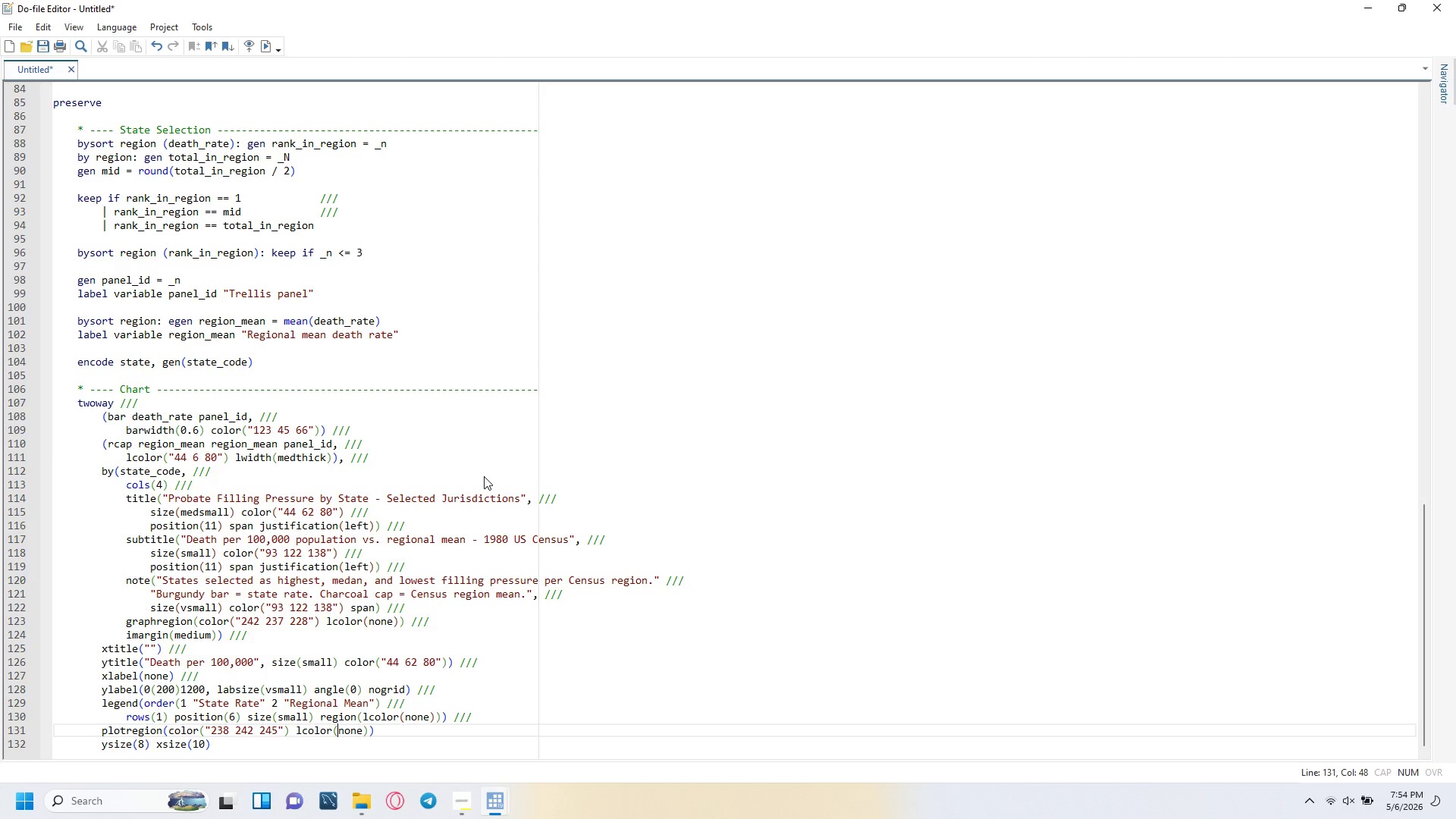 
key(ArrowRight)
 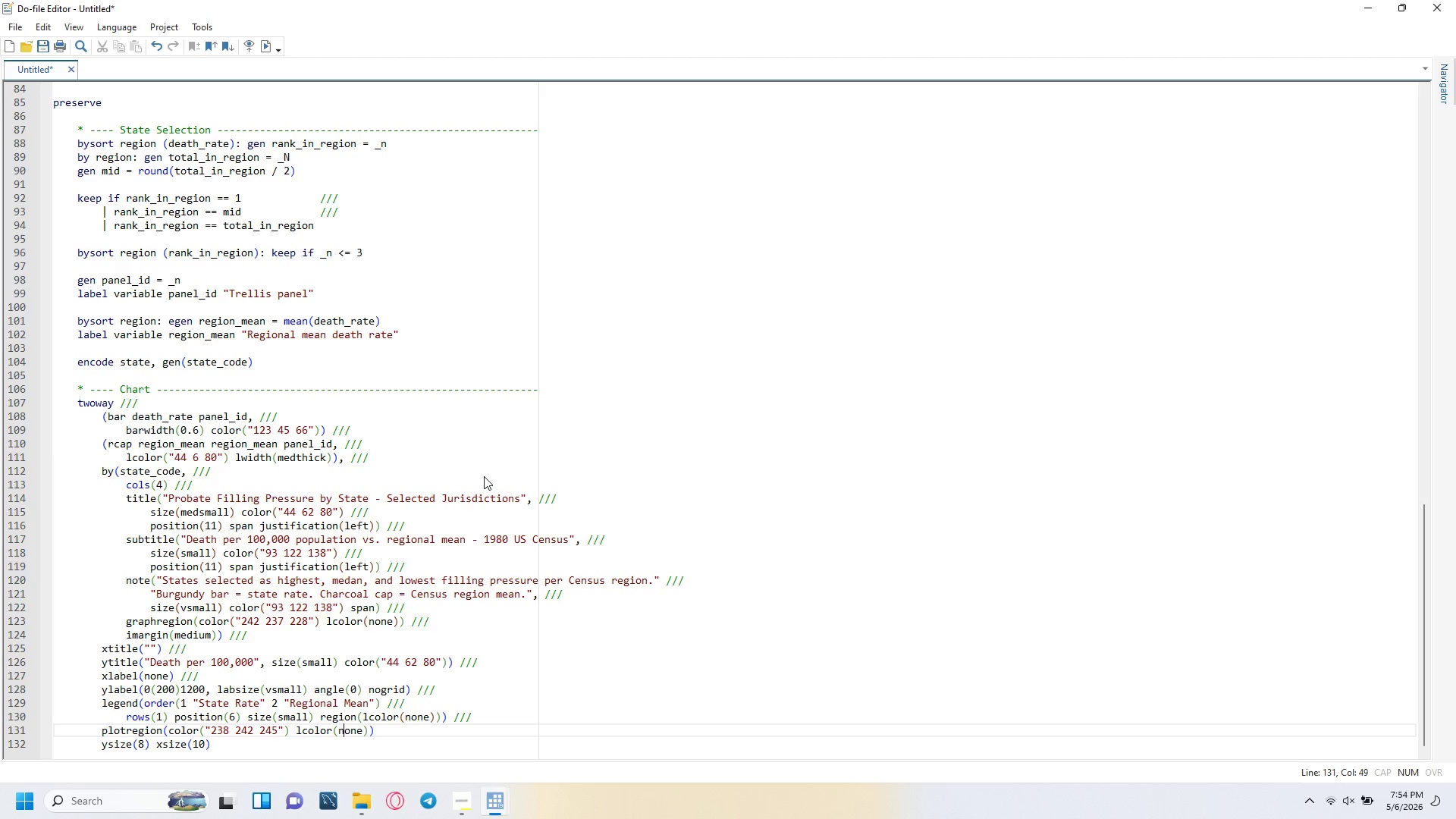 
key(ArrowRight)
 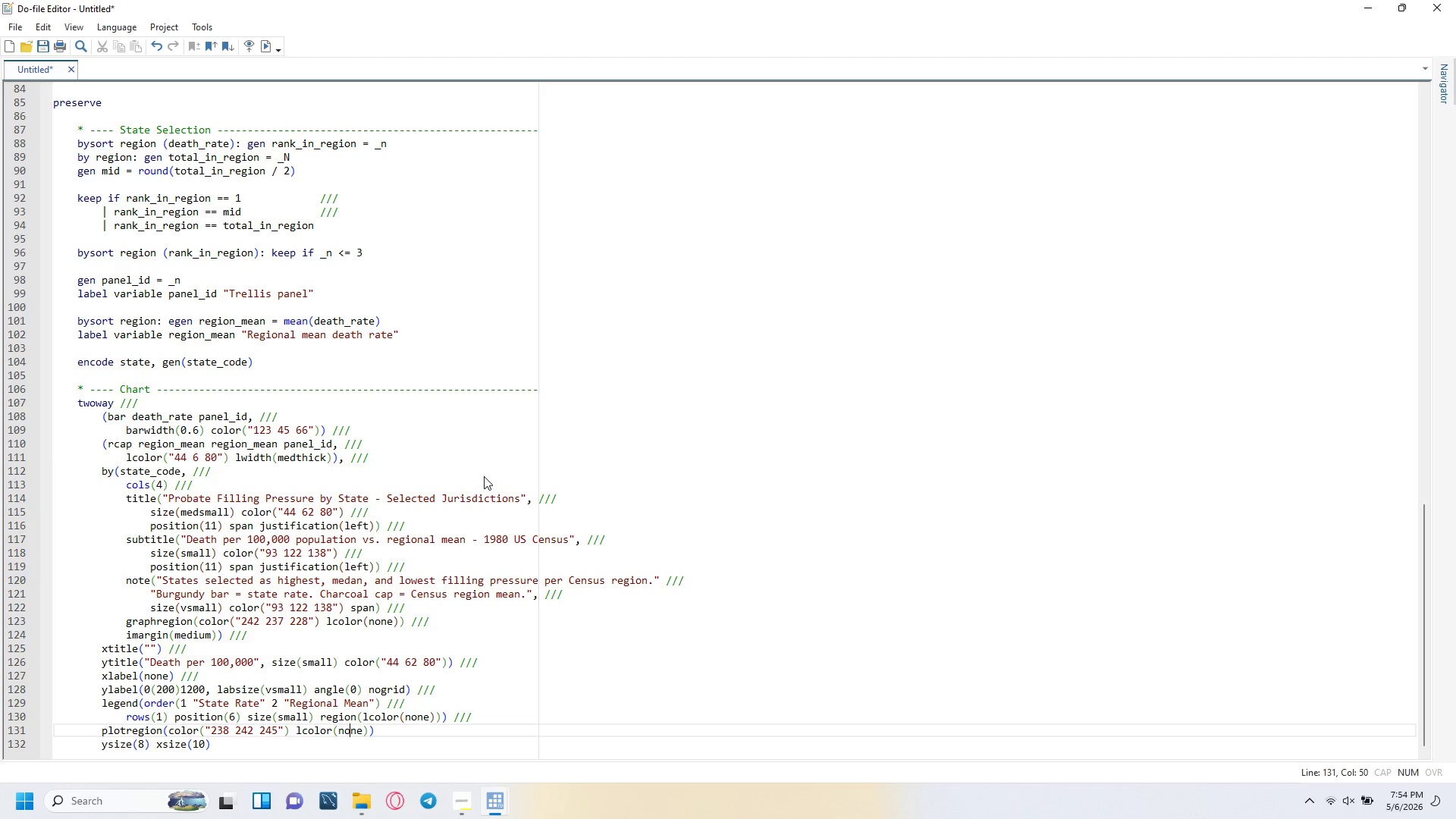 
key(ArrowRight)
 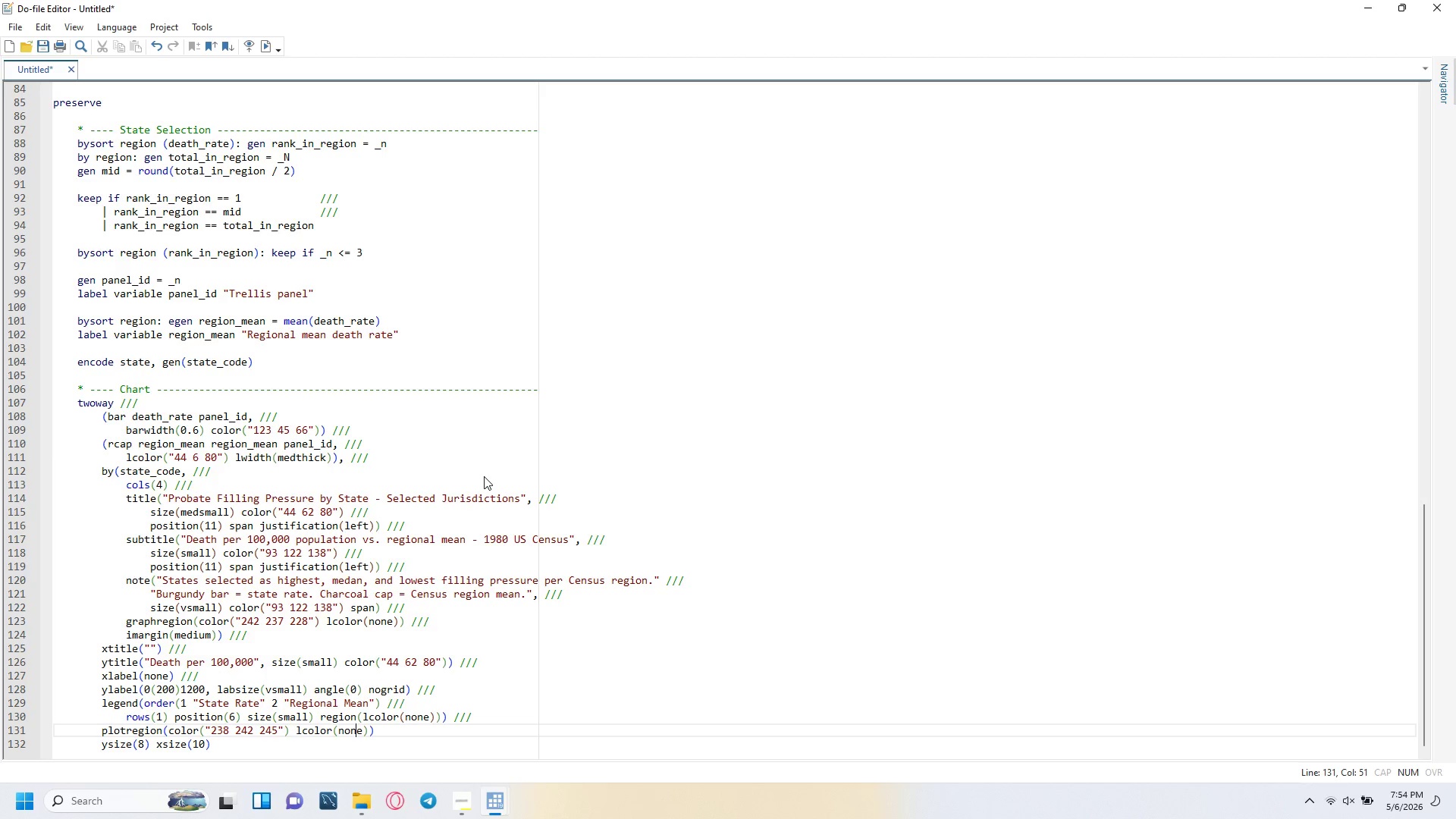 
key(ArrowRight)
 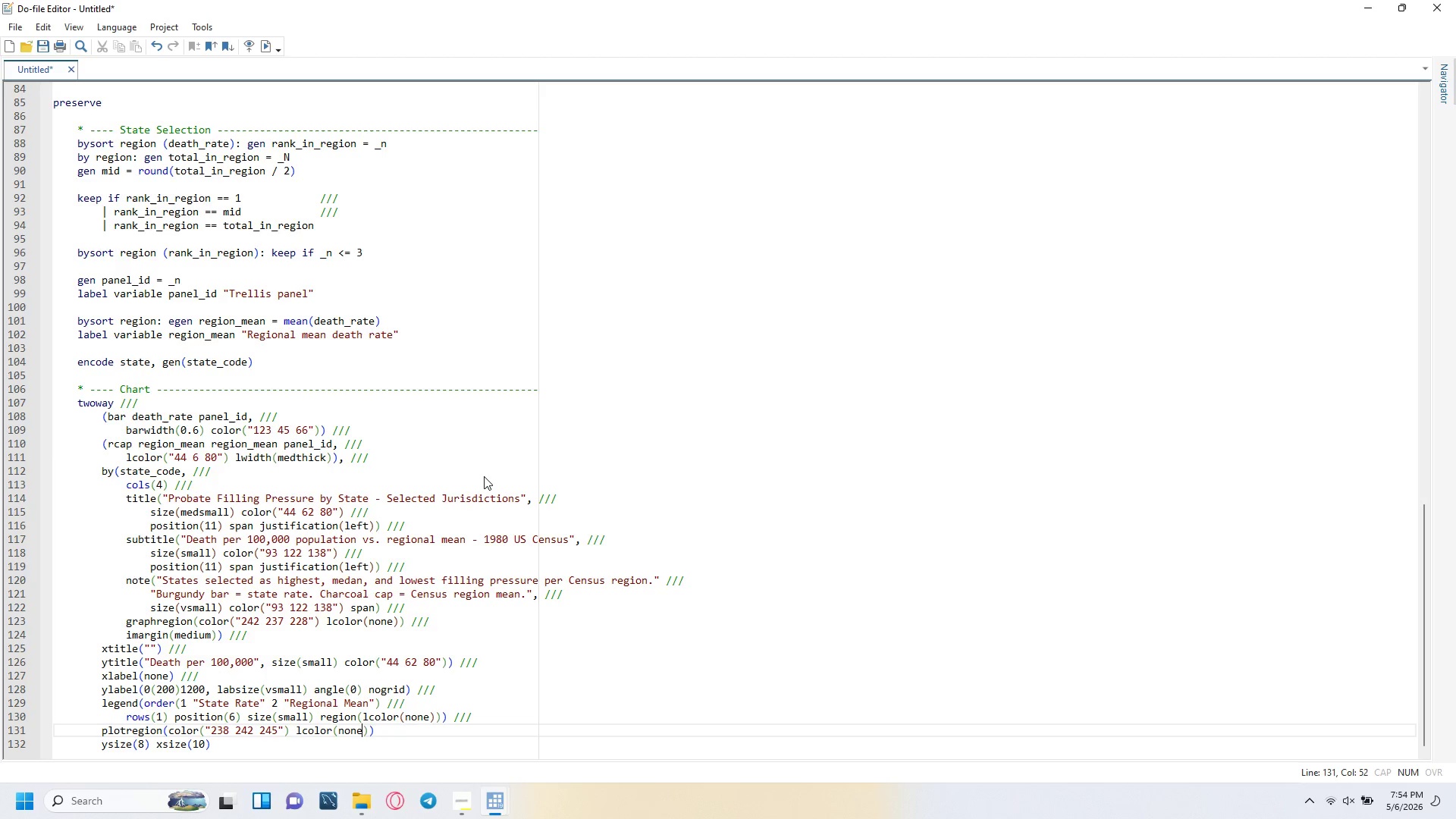 
key(ArrowRight)
 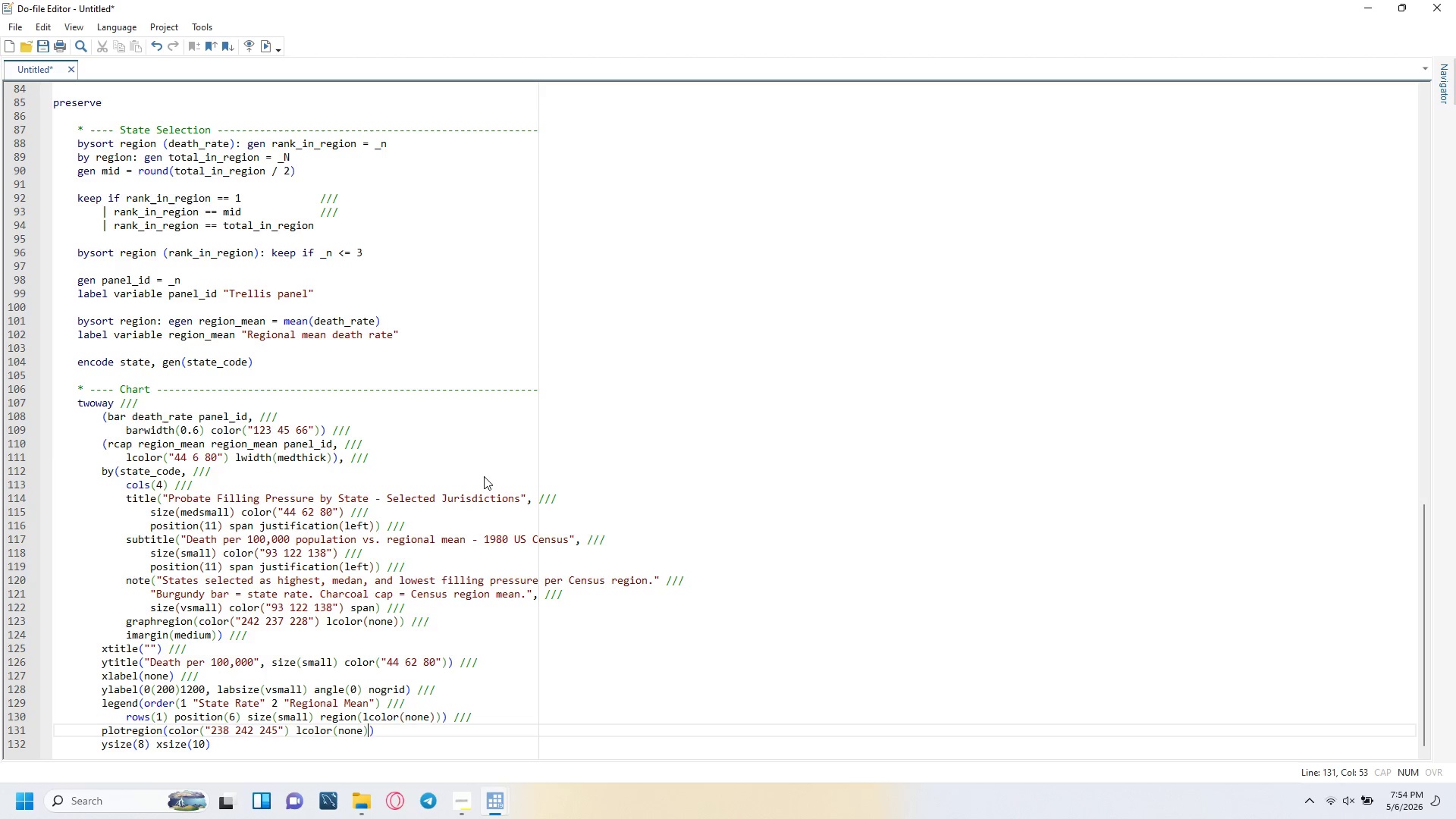 
key(ArrowRight)
 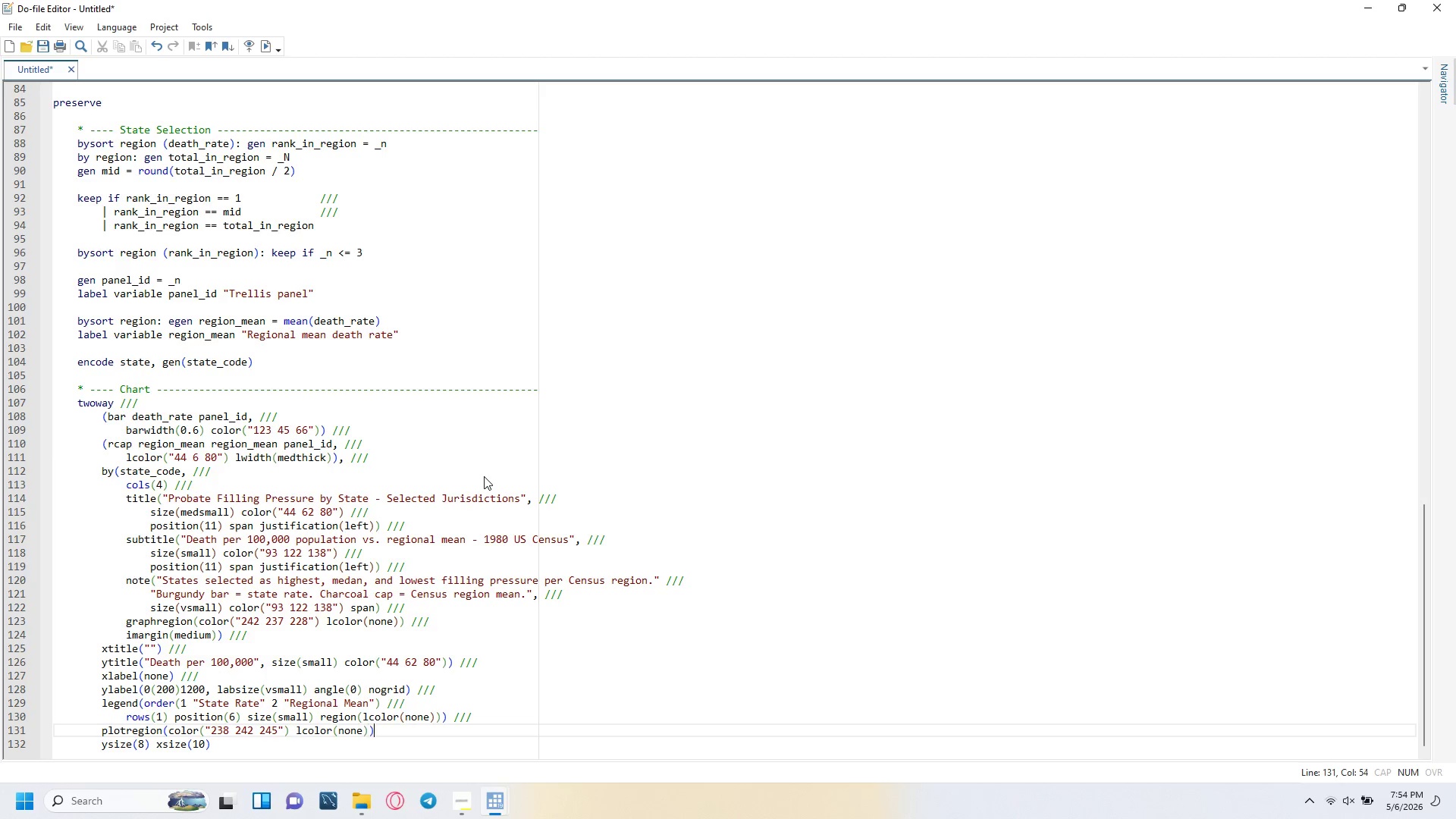 
key(ArrowRight)
 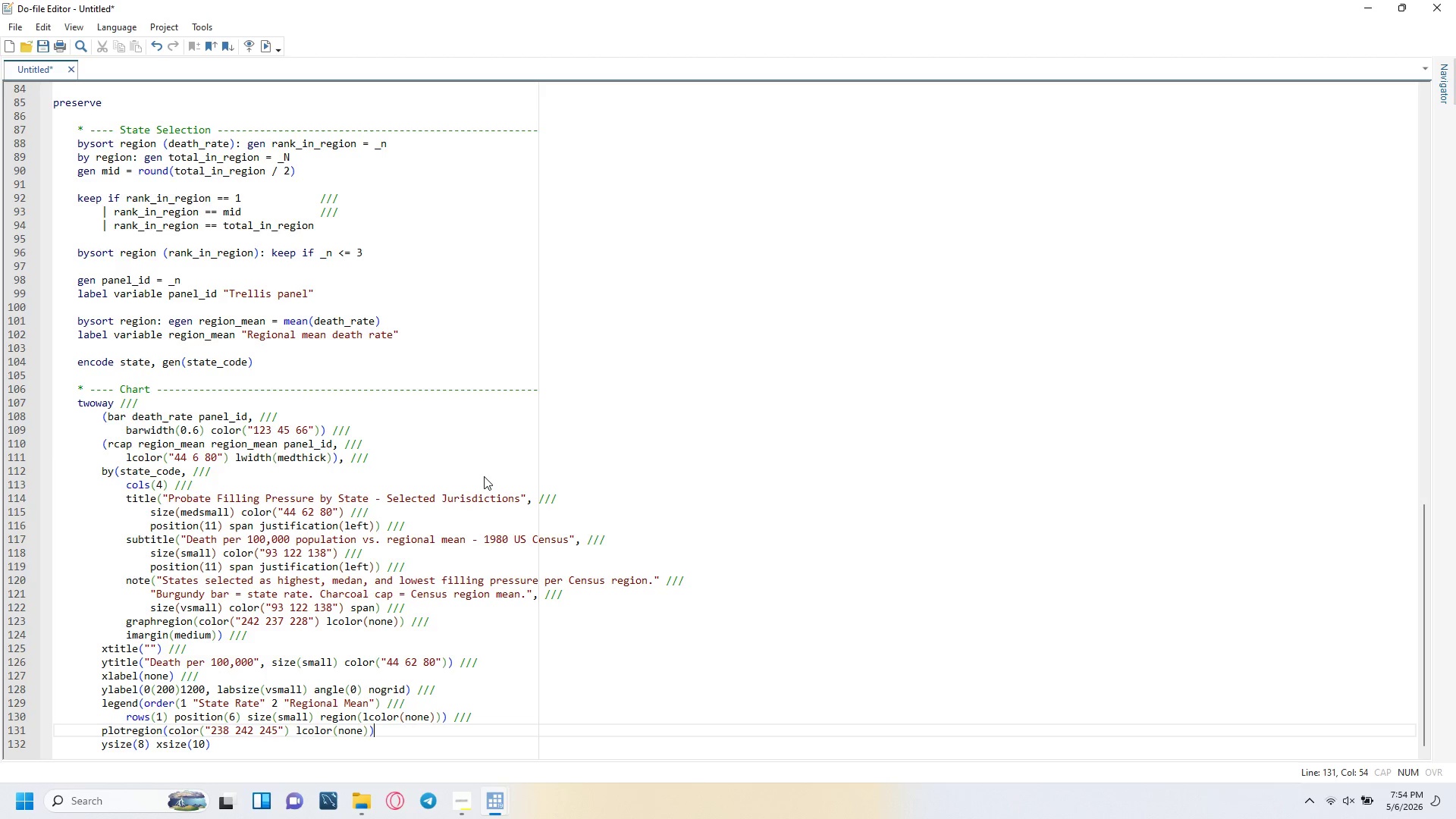 
key(ArrowLeft)
 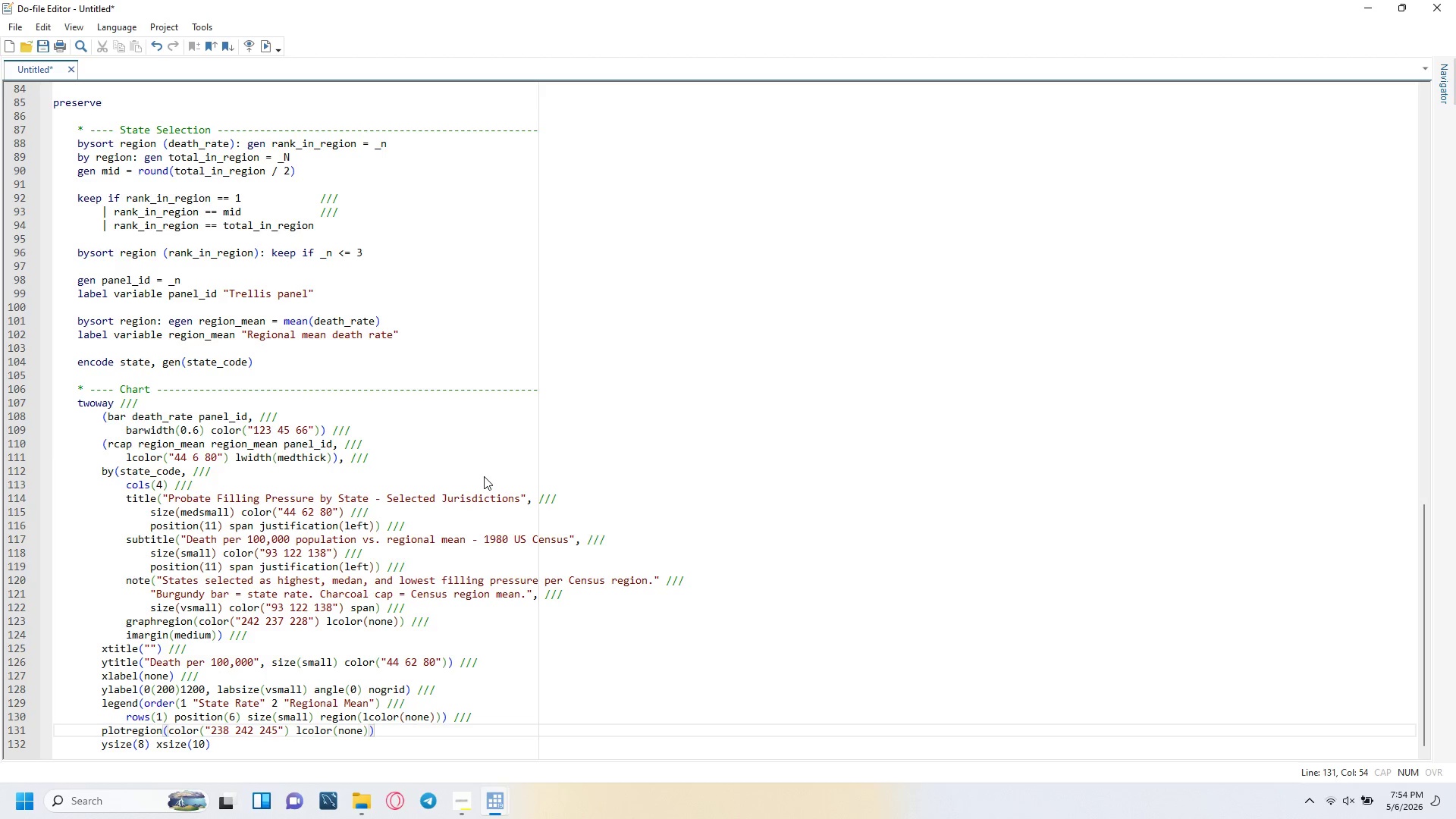 
key(Space)
 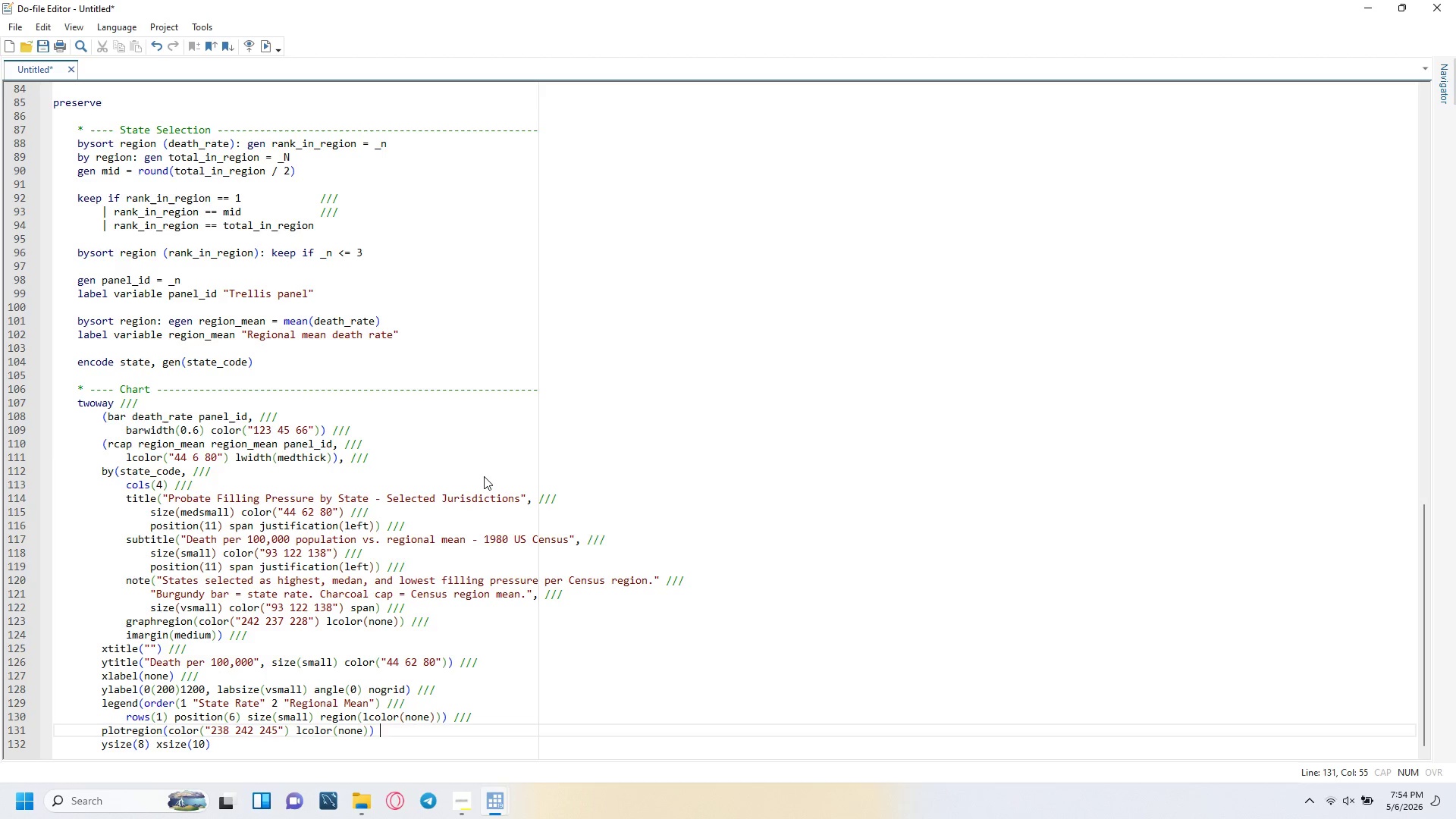 
key(Slash)
 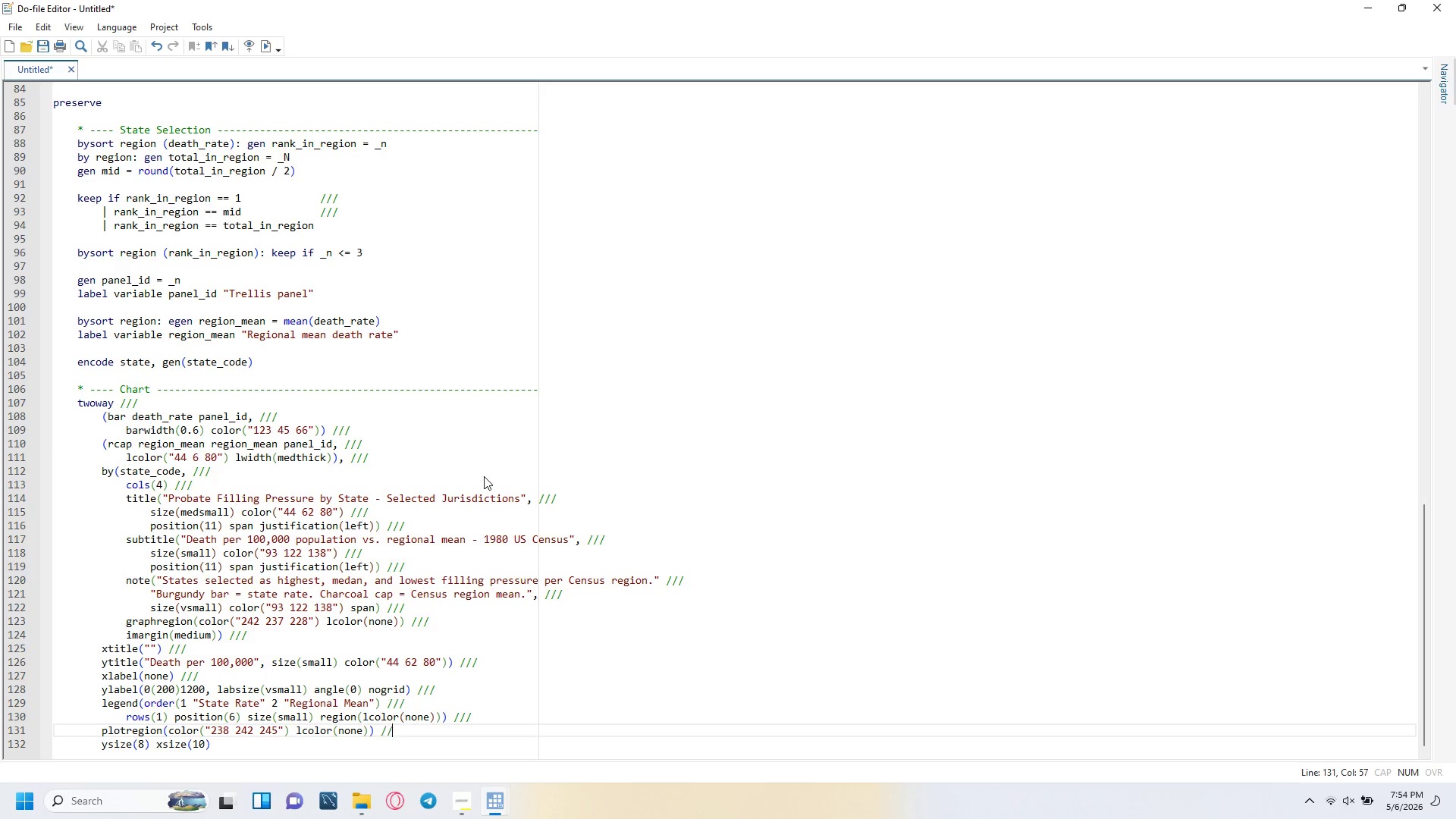 
key(Slash)
 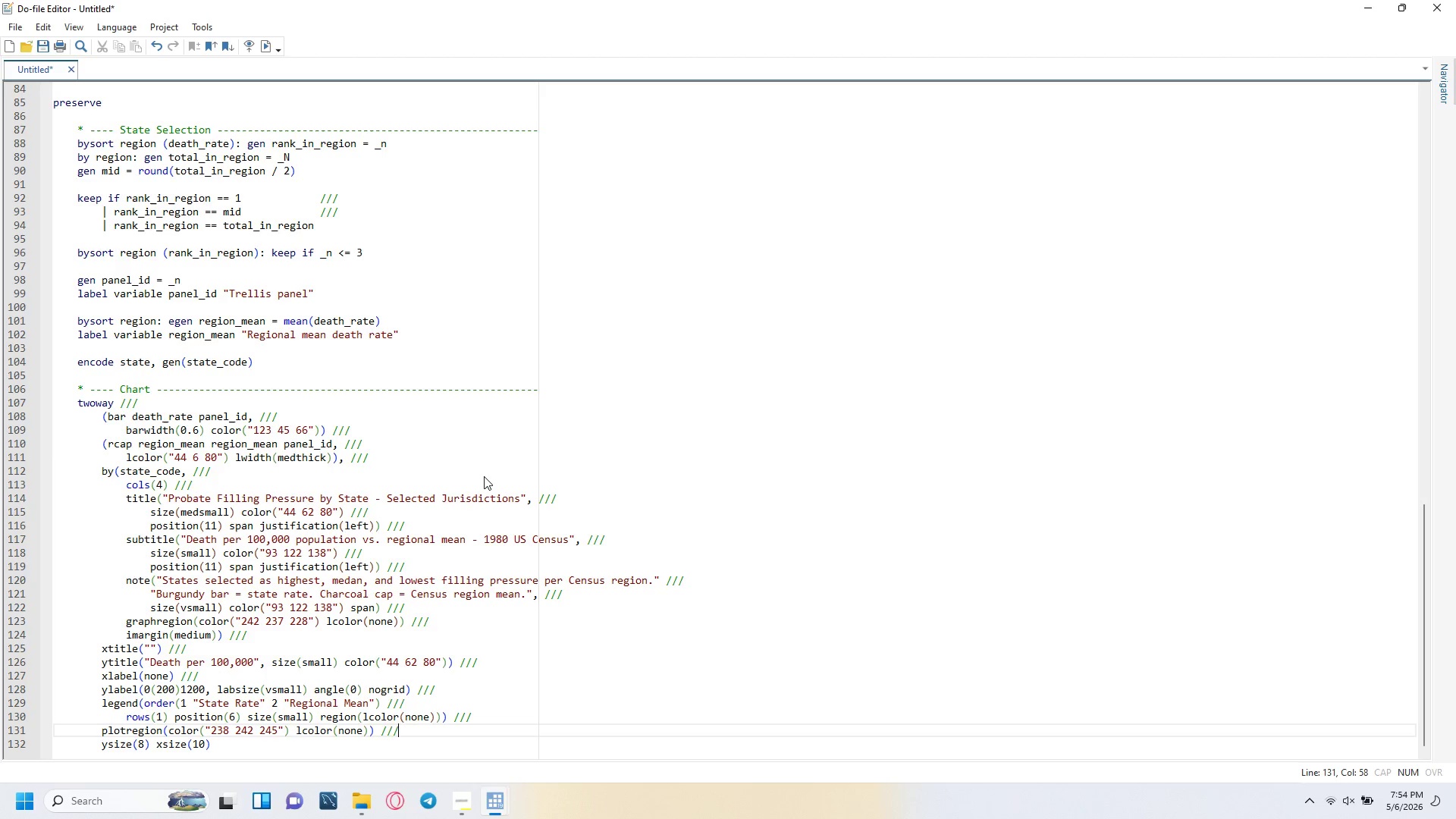 
key(Slash)
 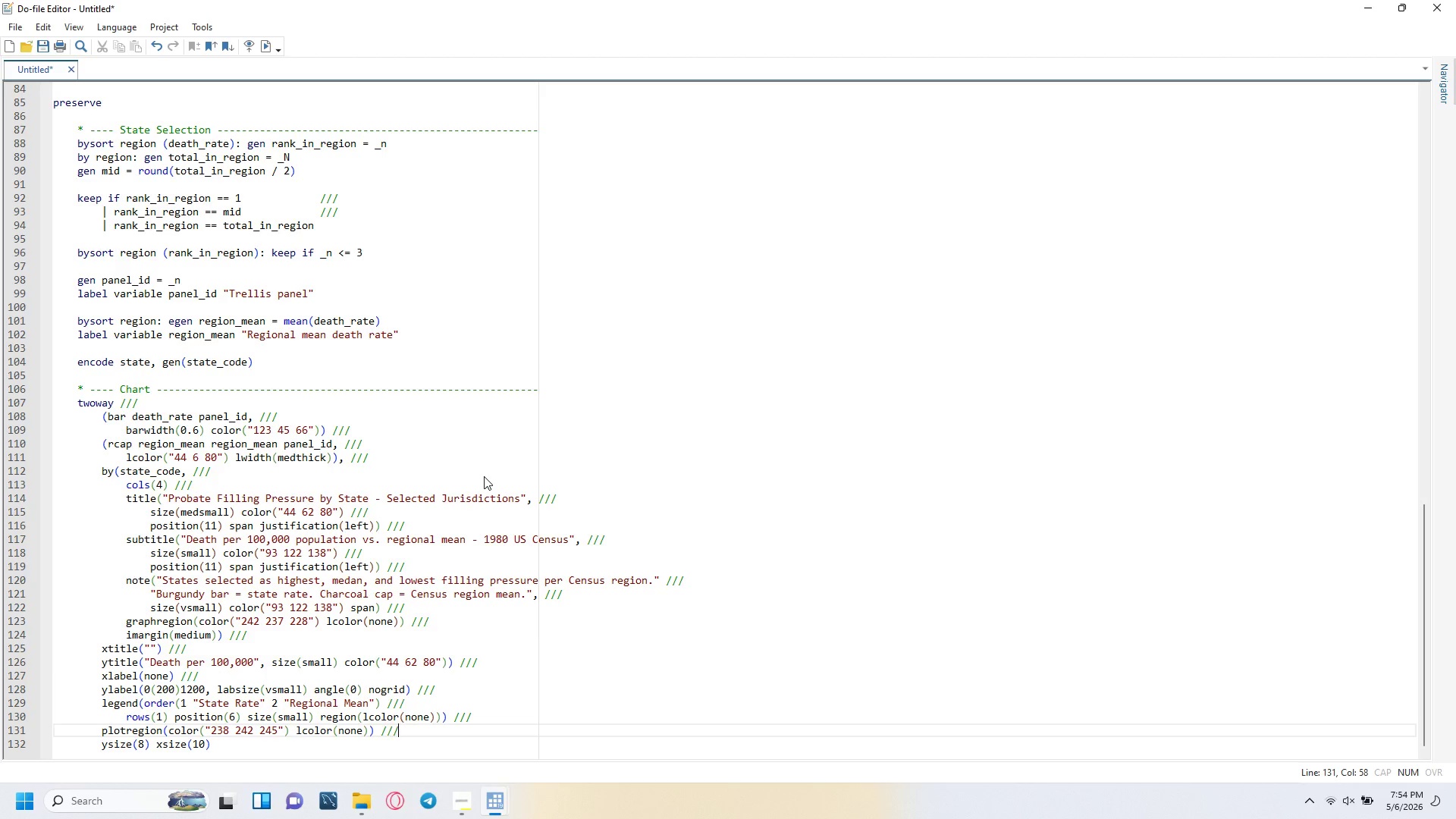 
key(ArrowDown)
 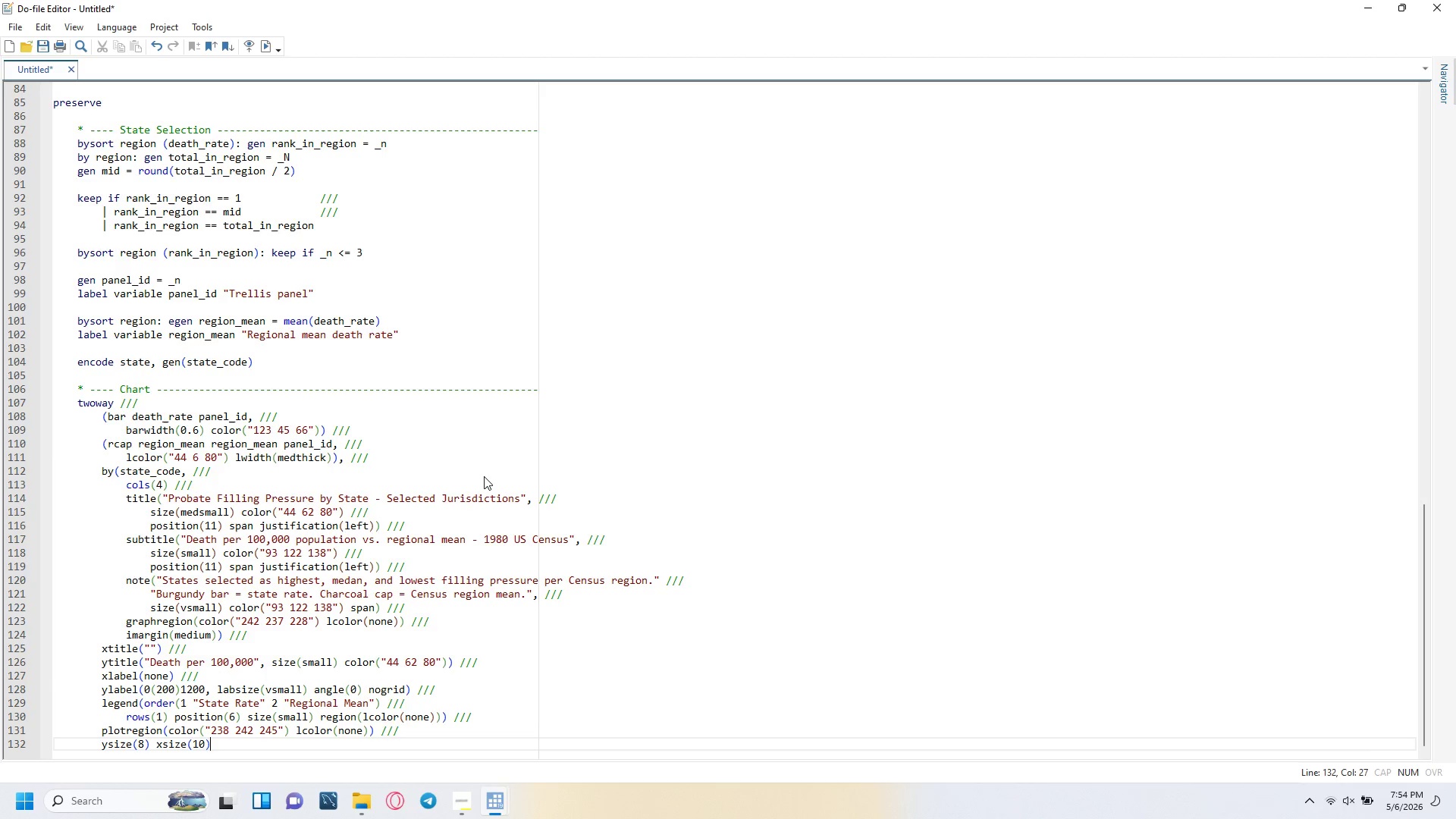 
key(ArrowDown)
 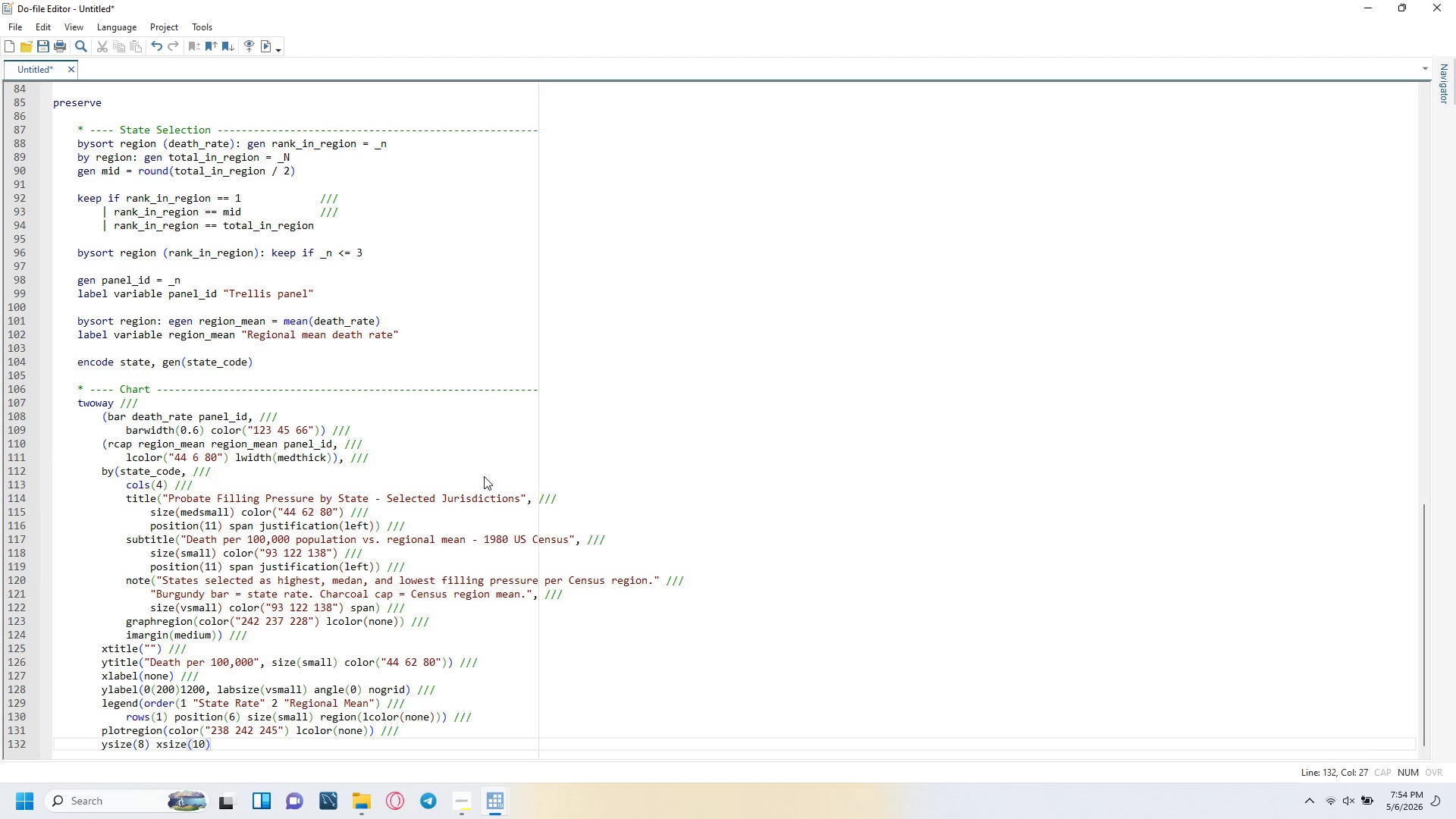 
key(Enter)
 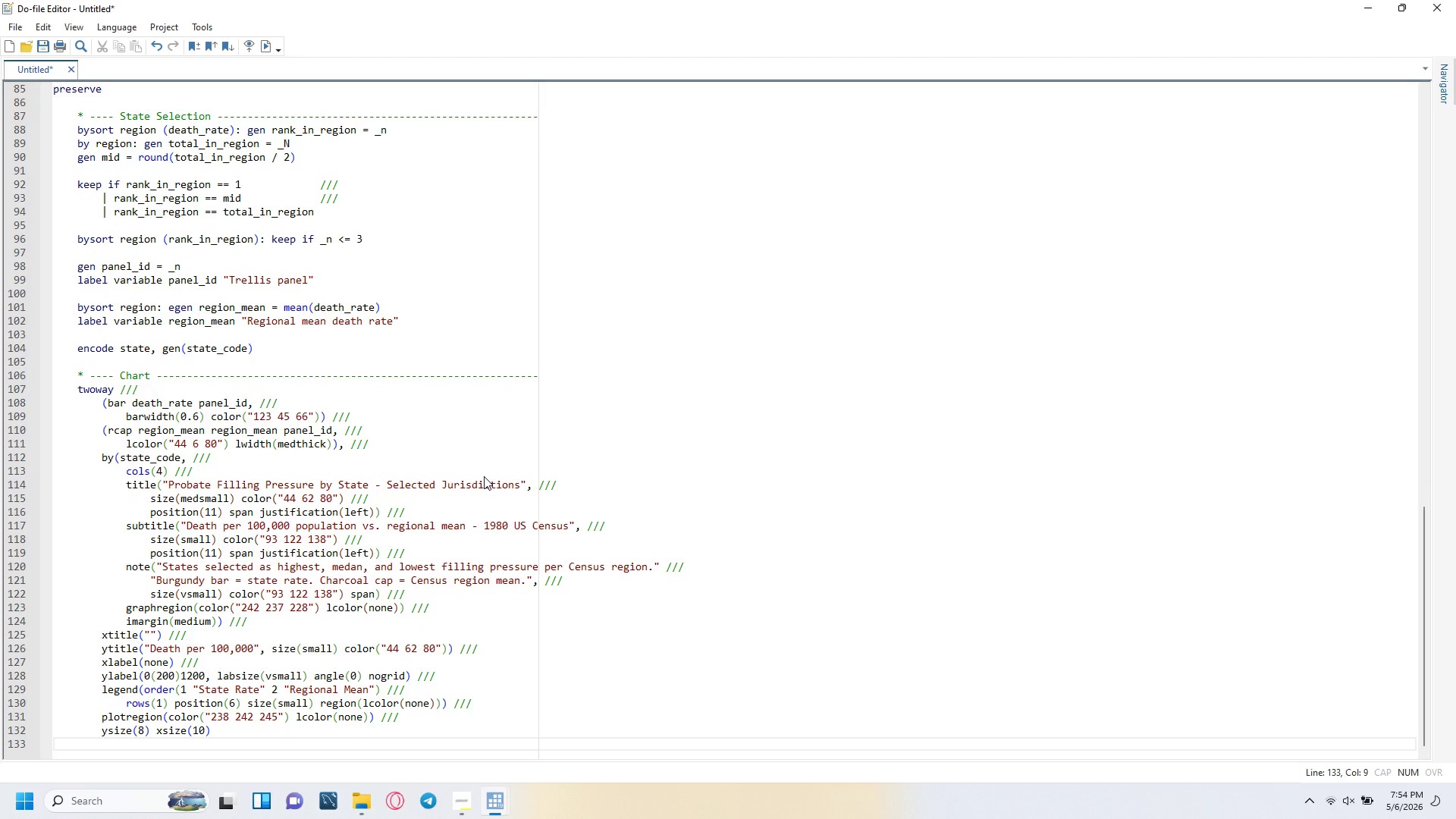 
key(Enter)
 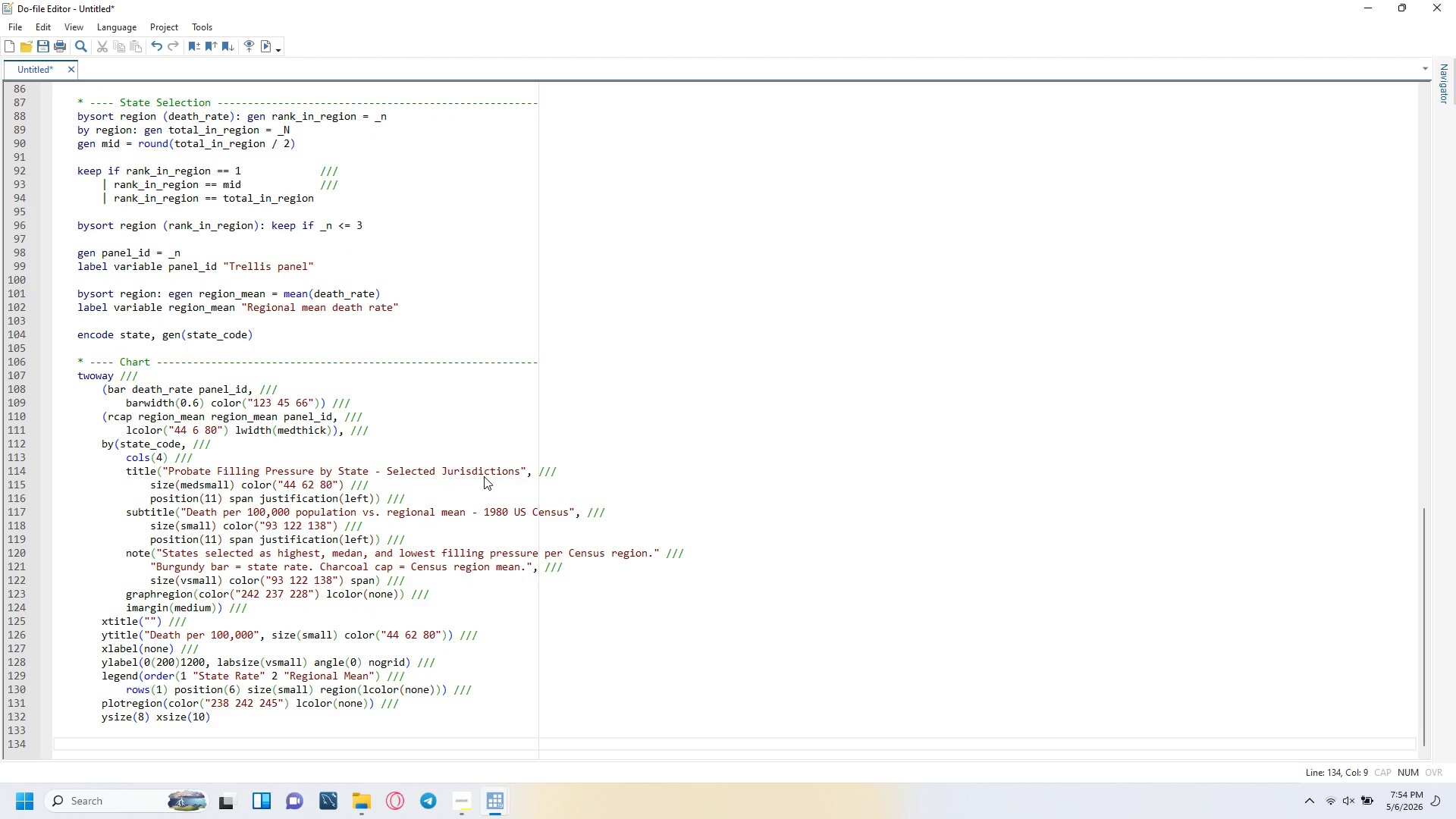 
key(Backspace)
type(graph export "fig1_trellis_death_rates.pdf)
 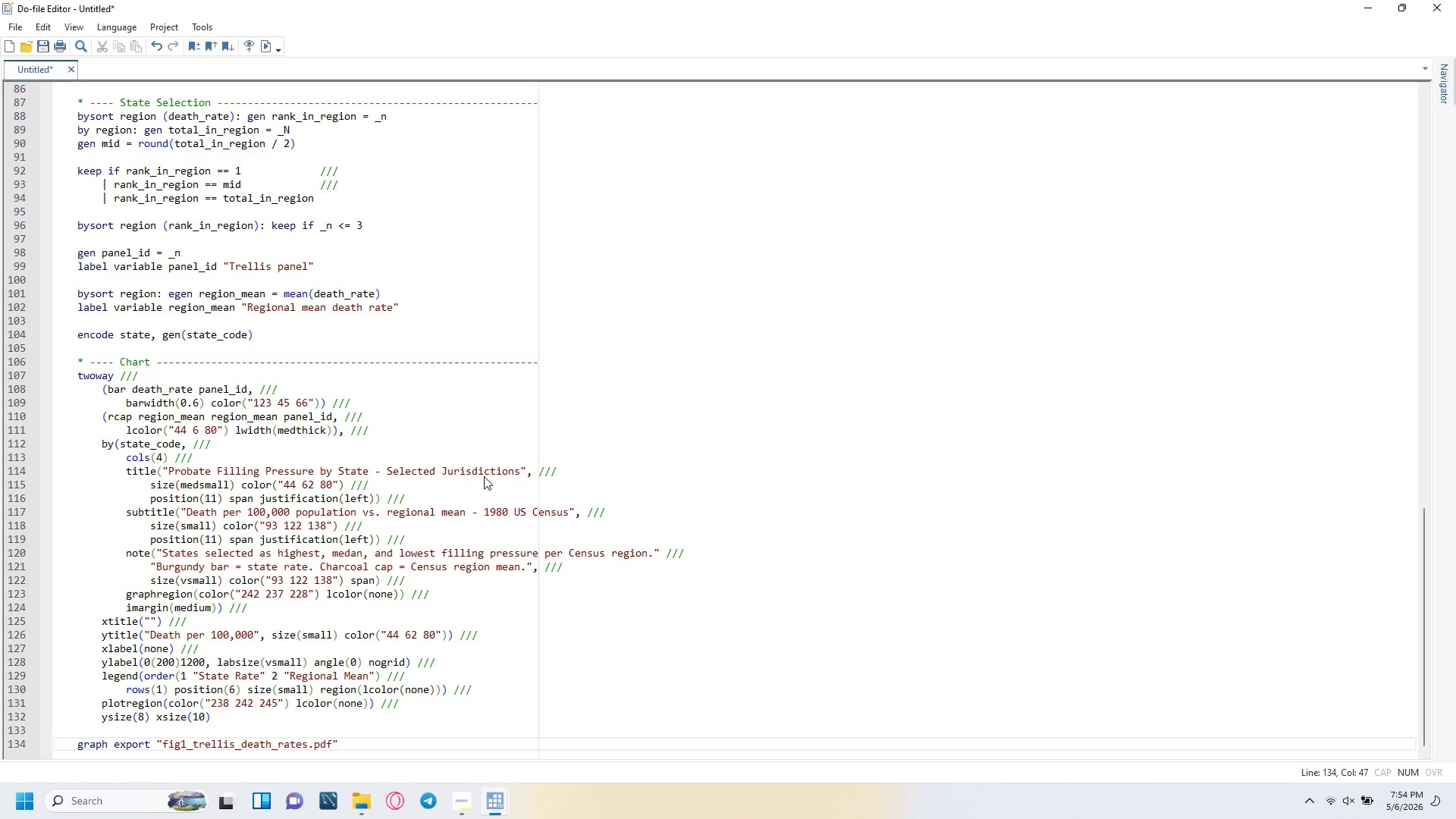 
key(ArrowRight)
 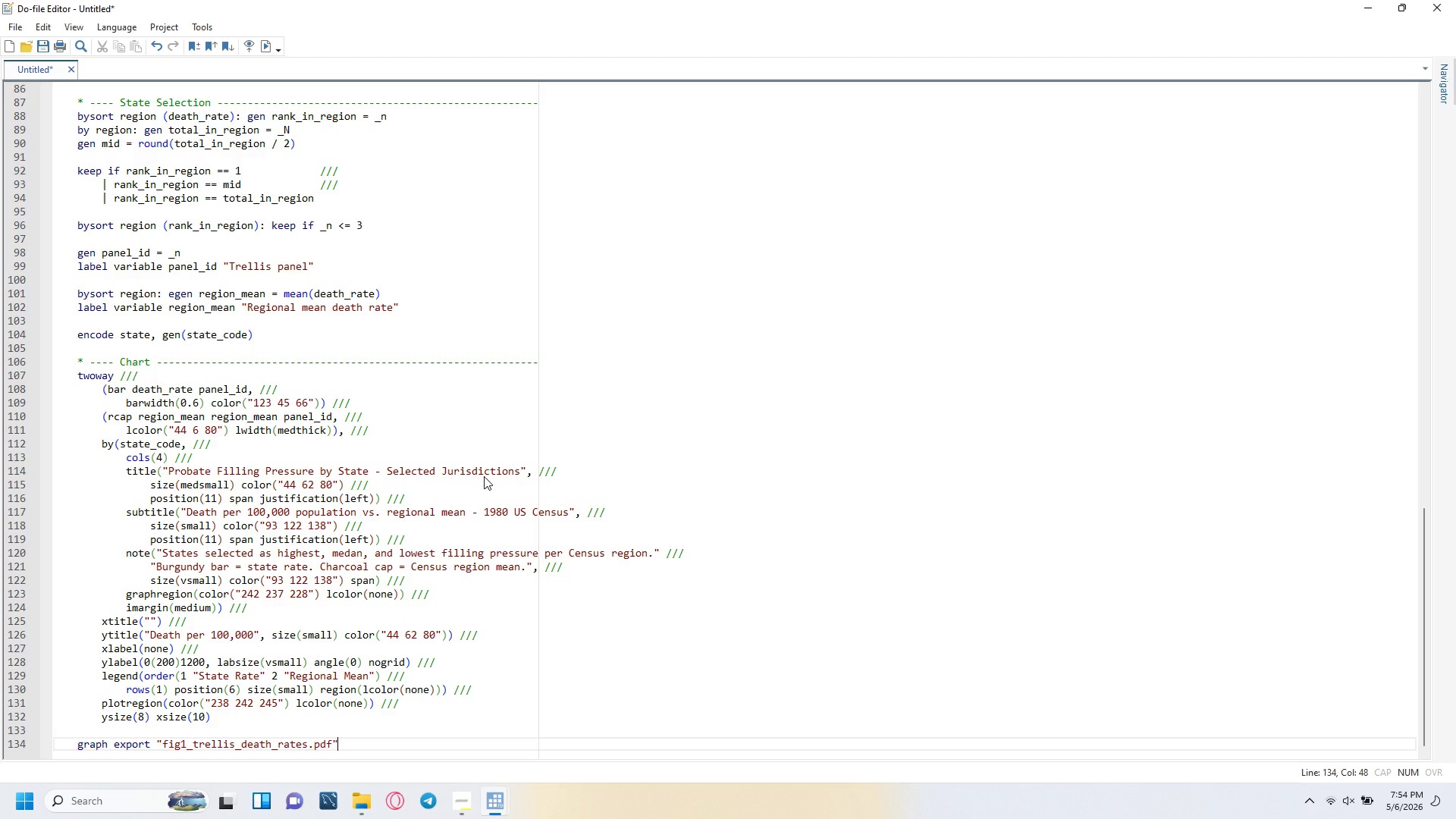 
type(, replace)
 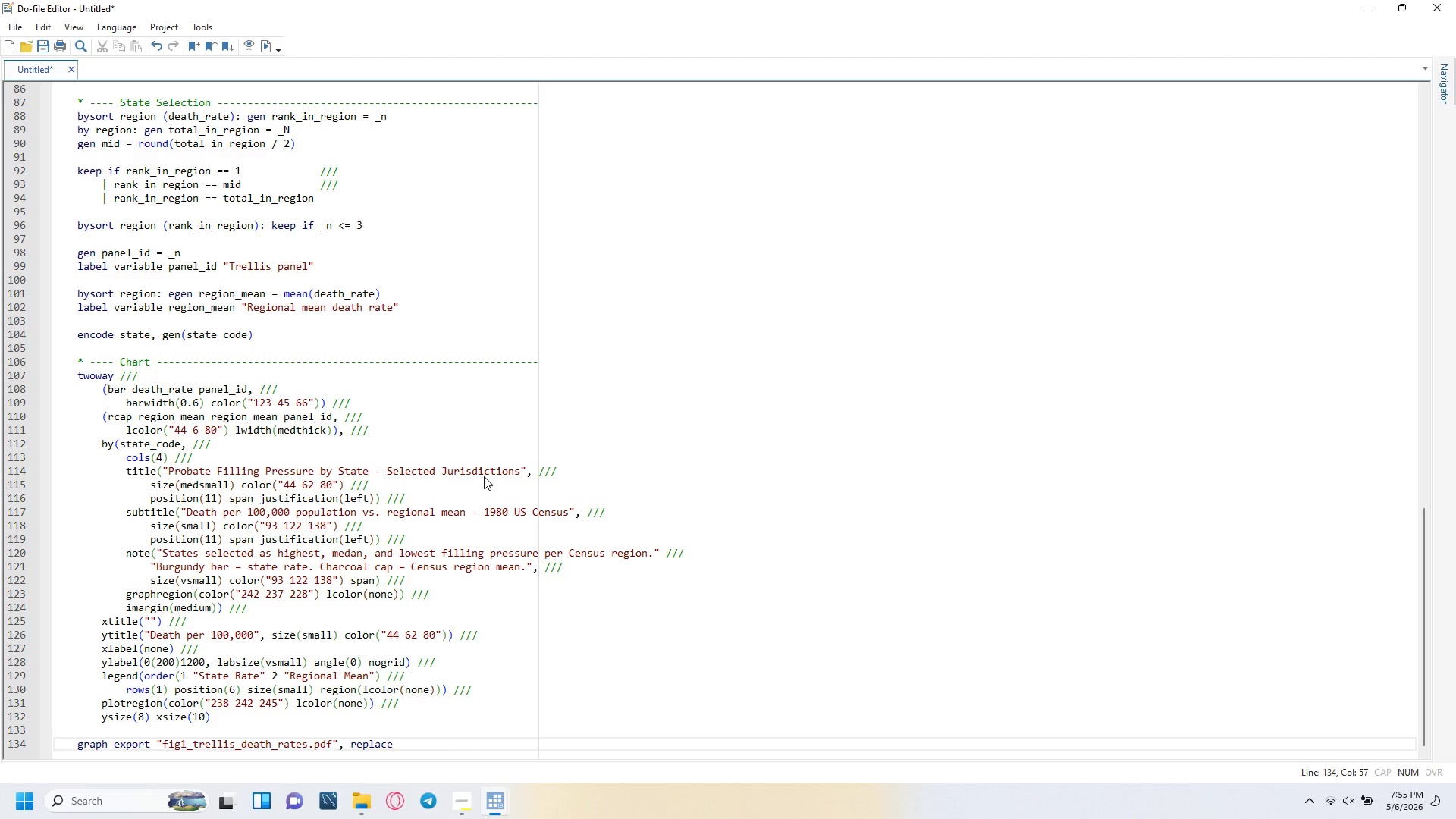 
key(Enter)
 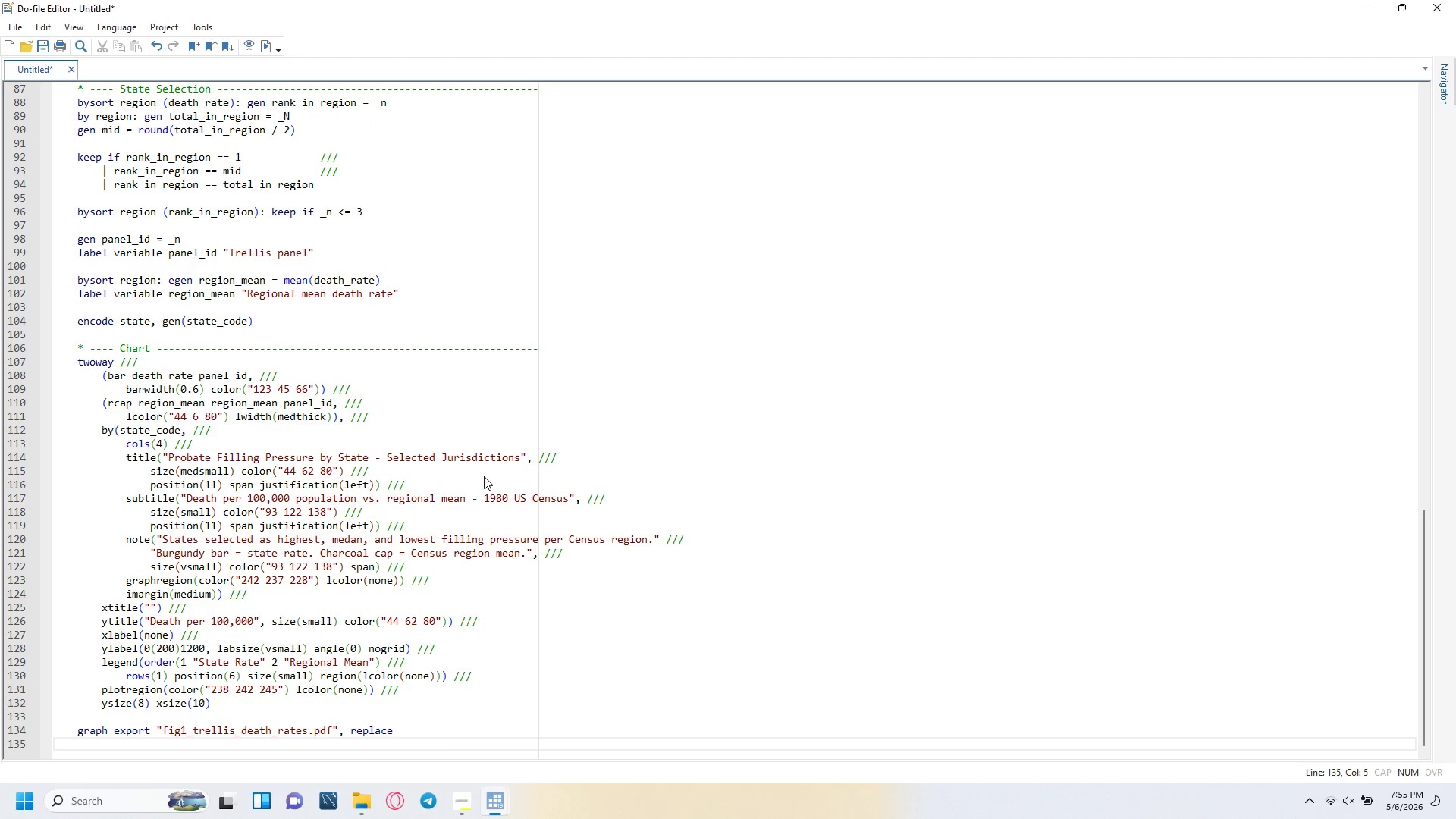 
type(graph export "fig1_trellis_death_rates.png)
 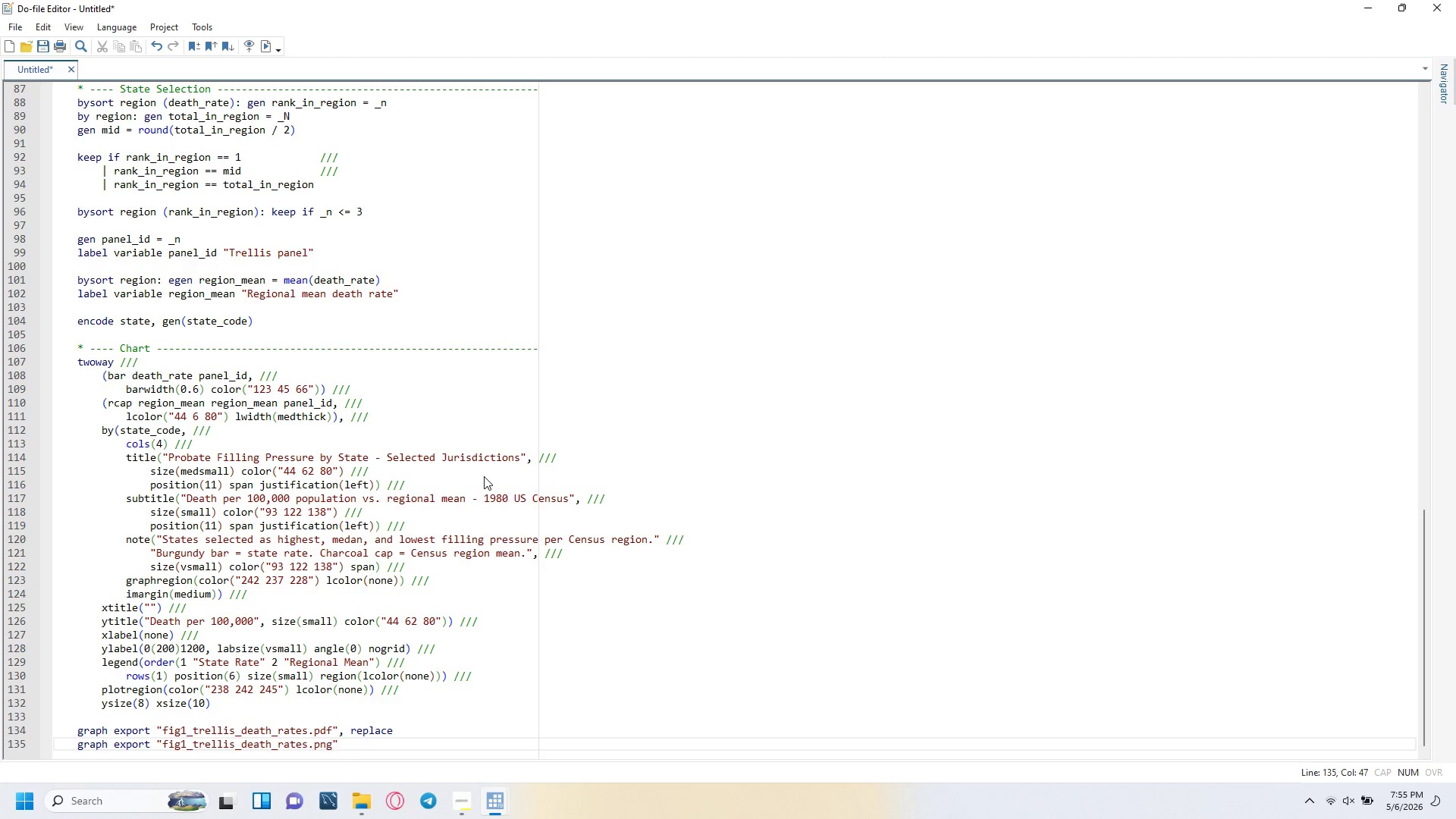 
key(ArrowRight)
 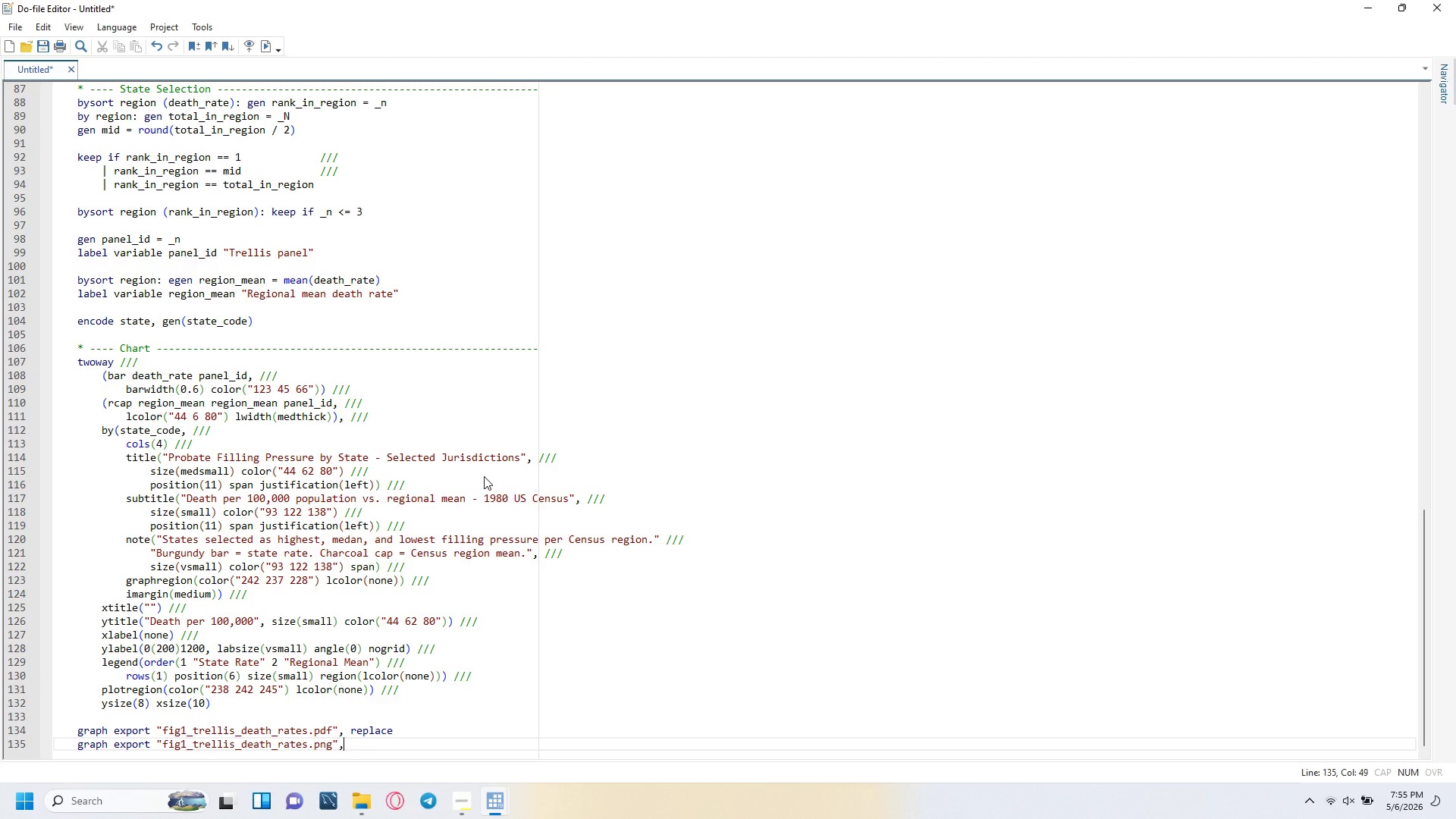 
type(, replace width(2400)
 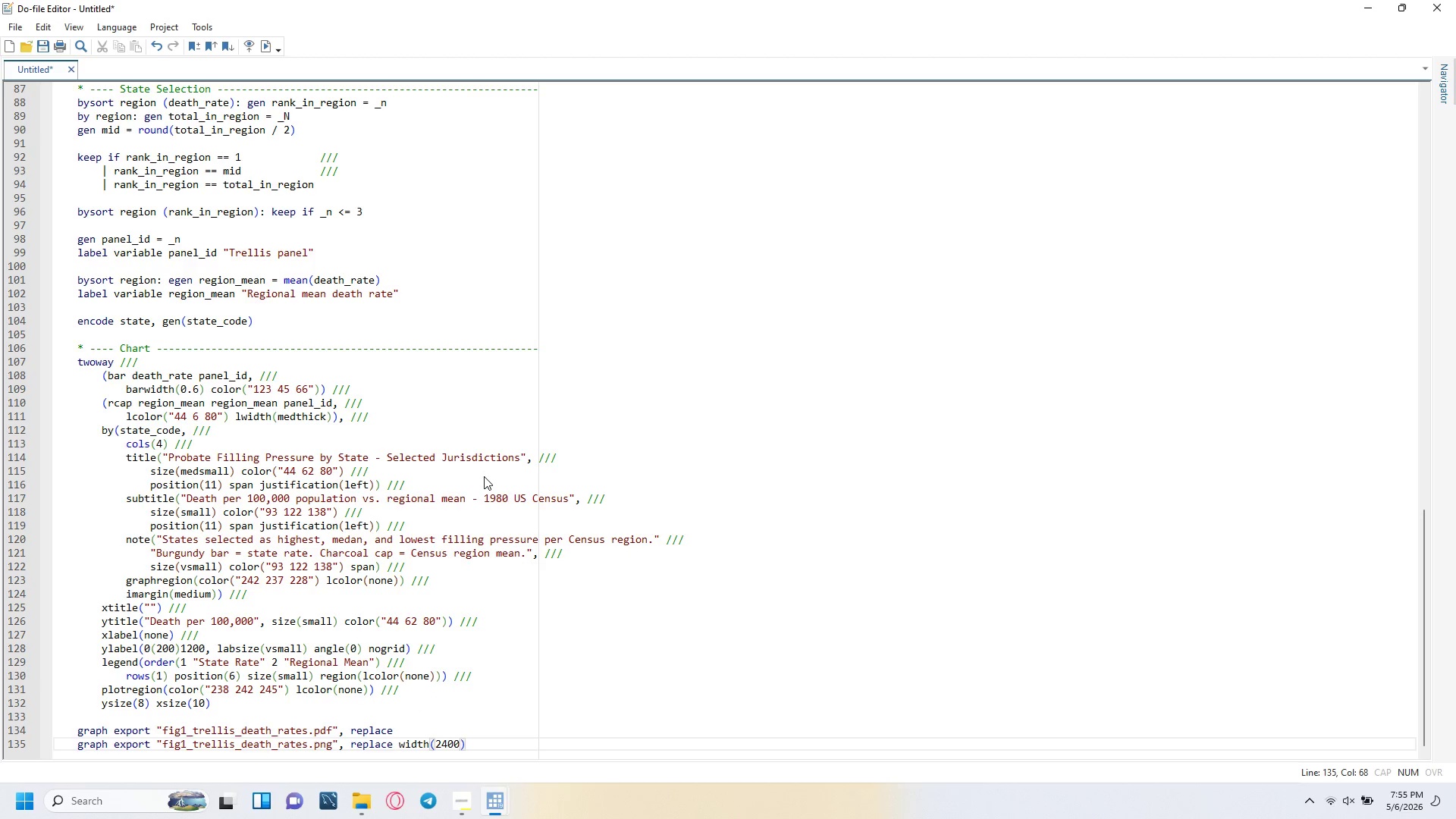 
key(ArrowRight)
 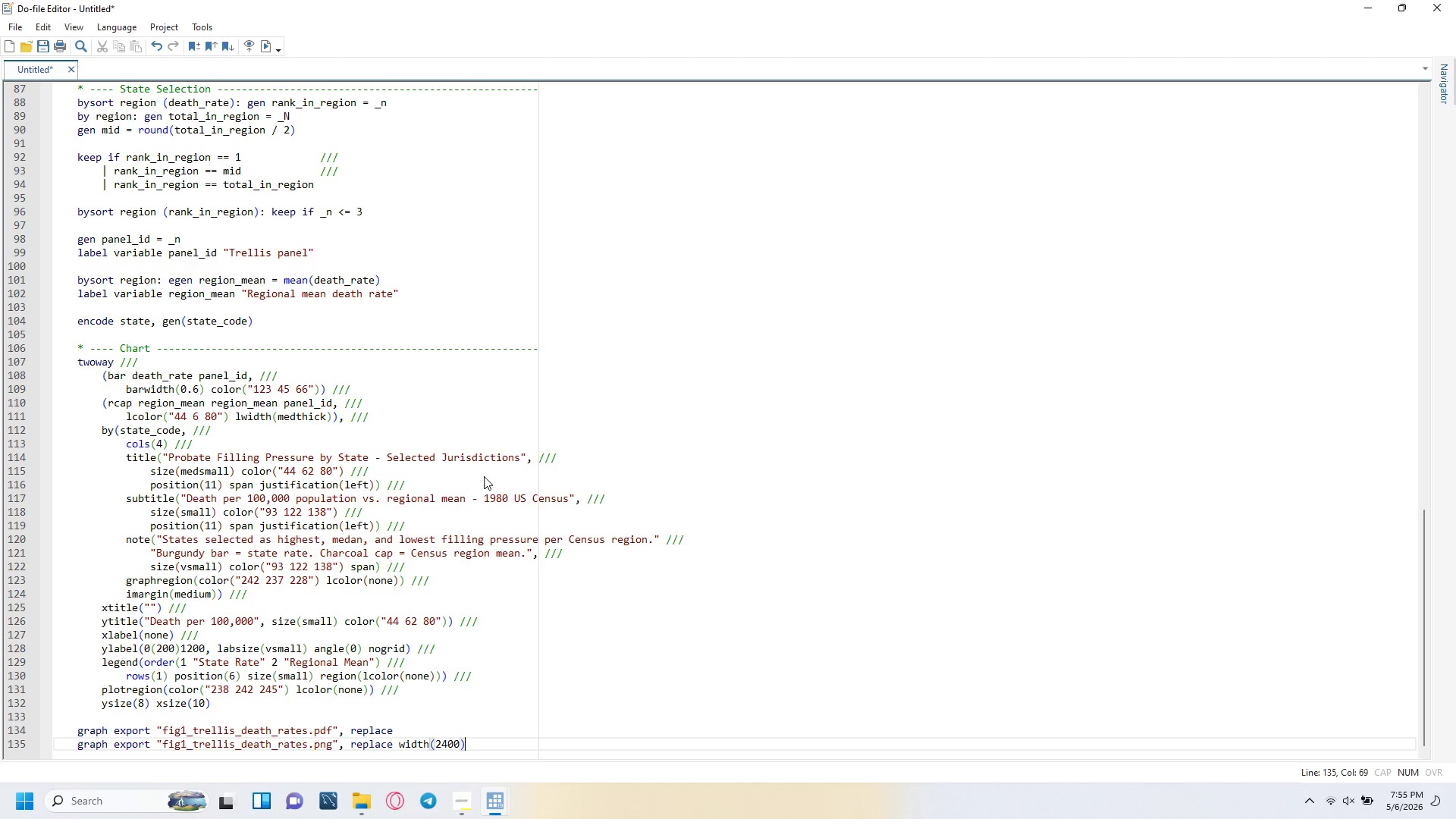 
key(Enter)
 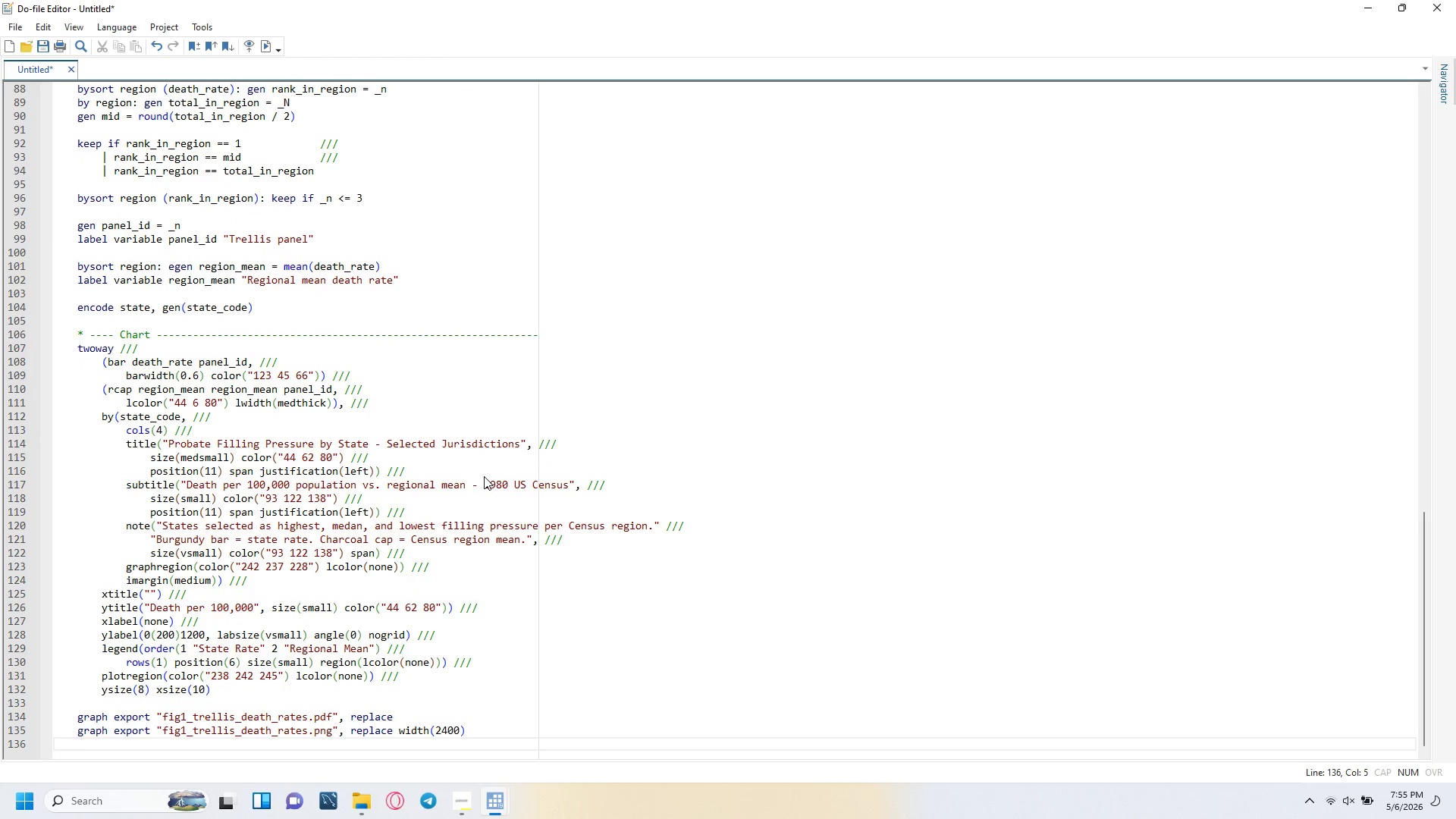 
type(graph save "fig1_trellis_death_rates.gph)
 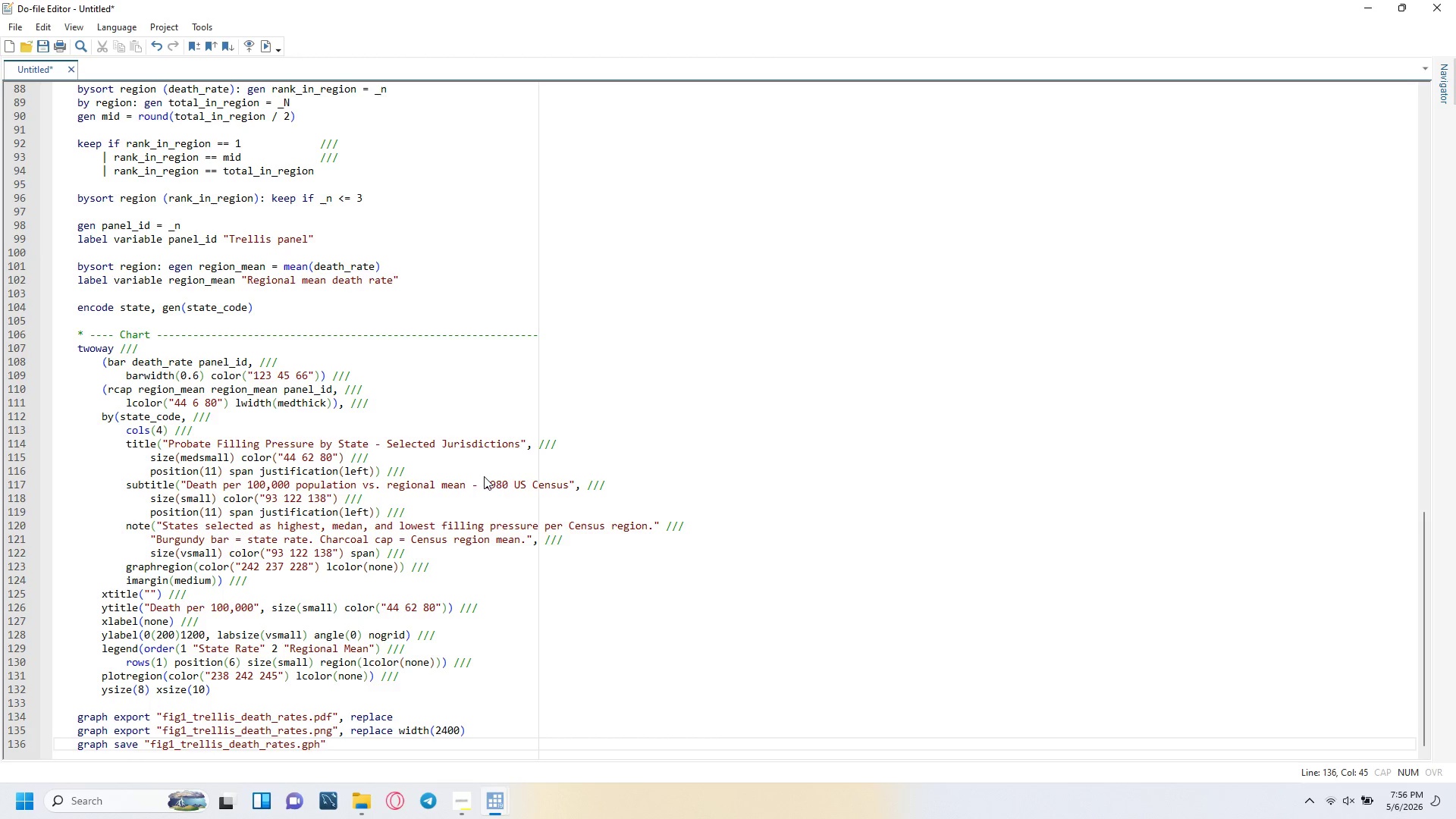 
key(ArrowRight)
 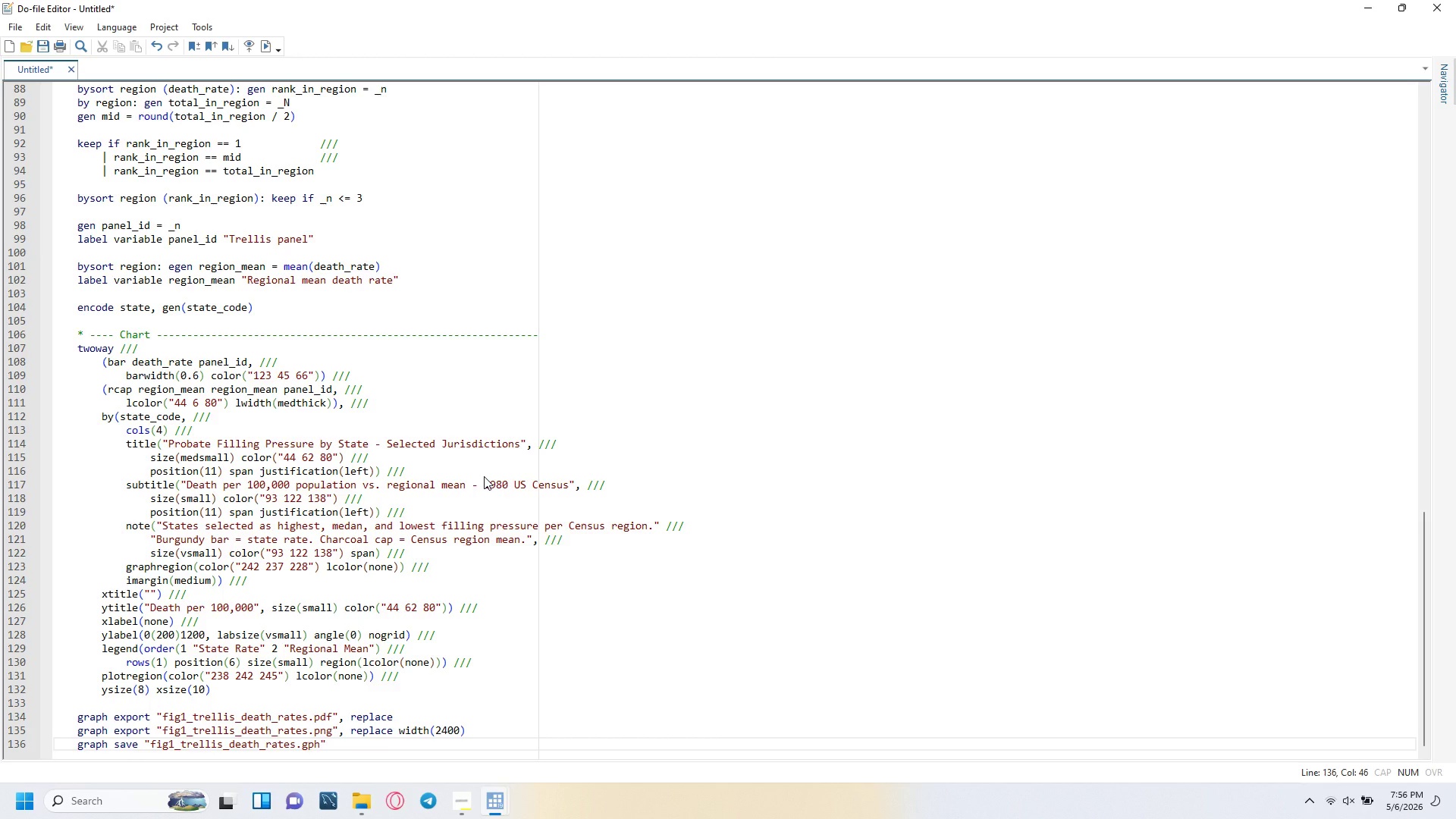 
type(, relace)
 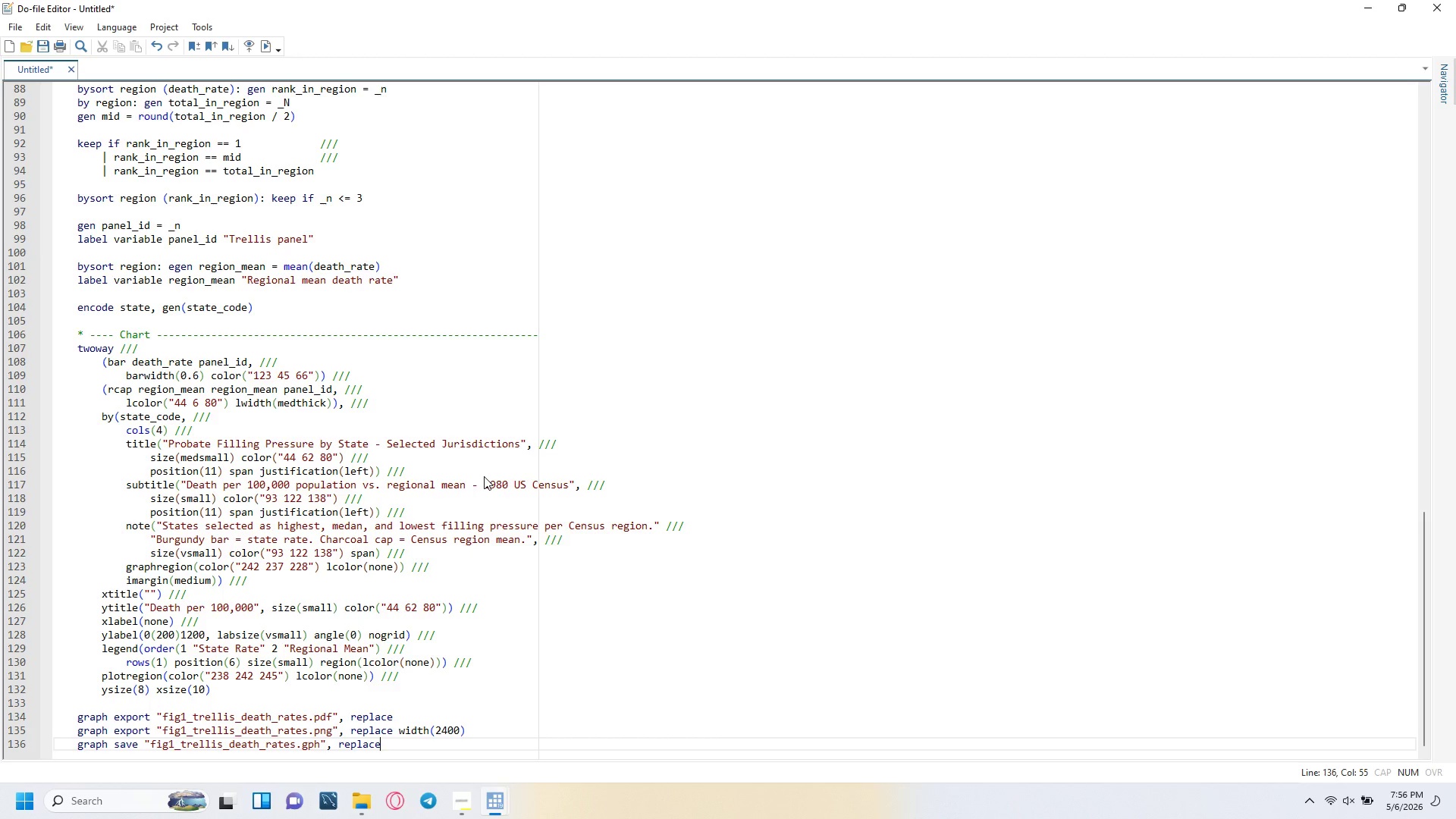 
key(Enter)
 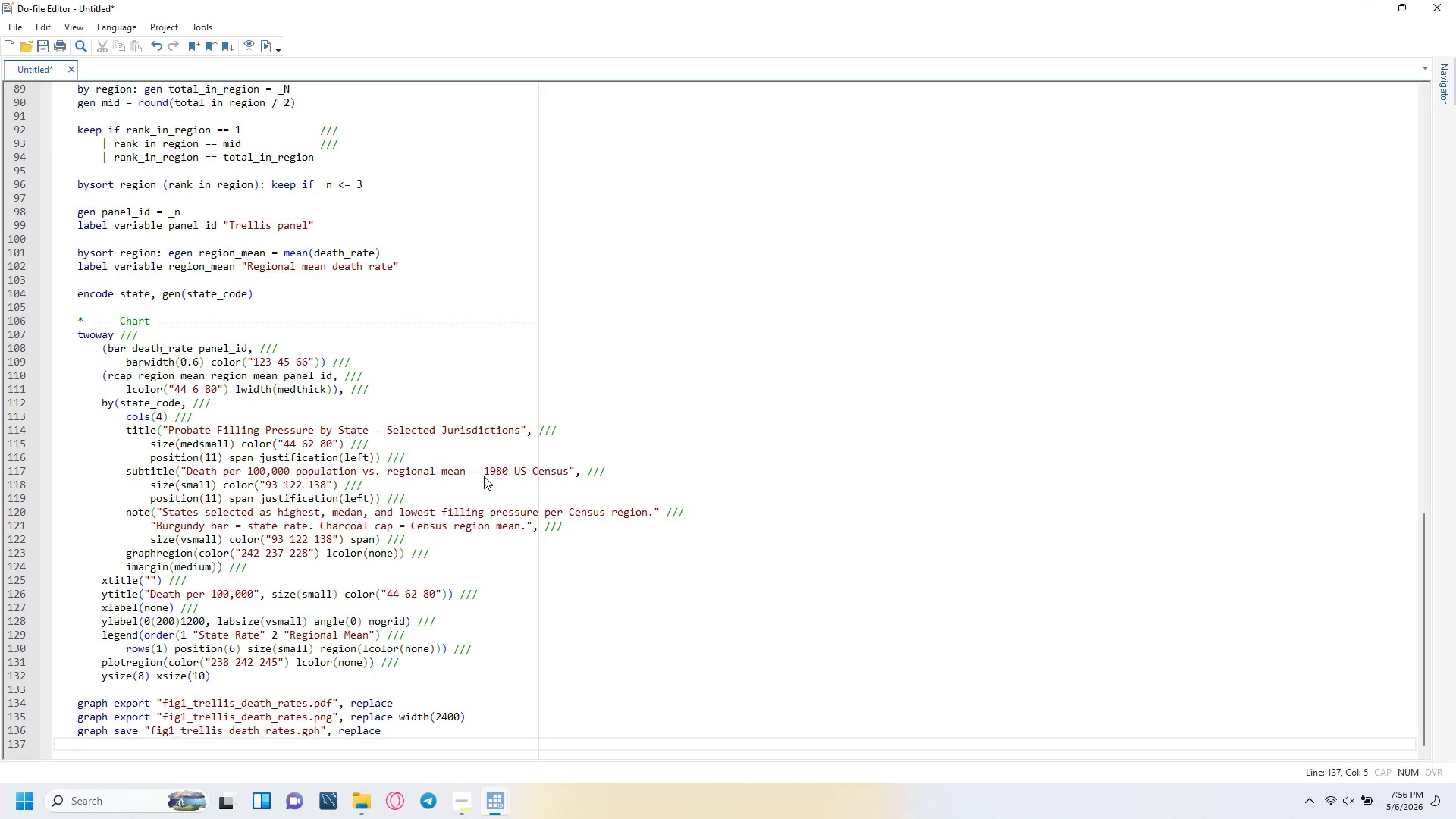 
key(Enter)
 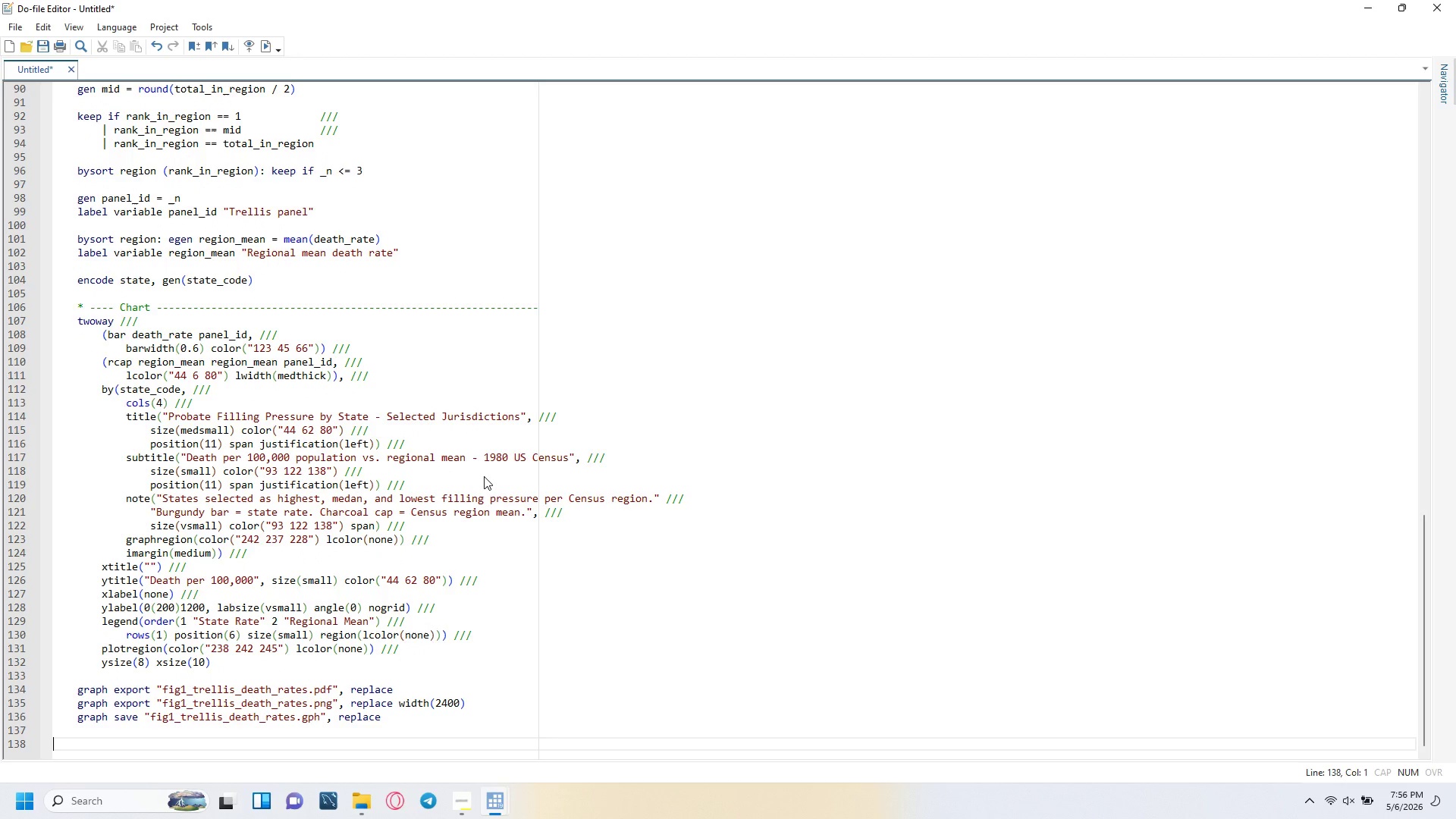 
key(Backspace)
type(restore)
 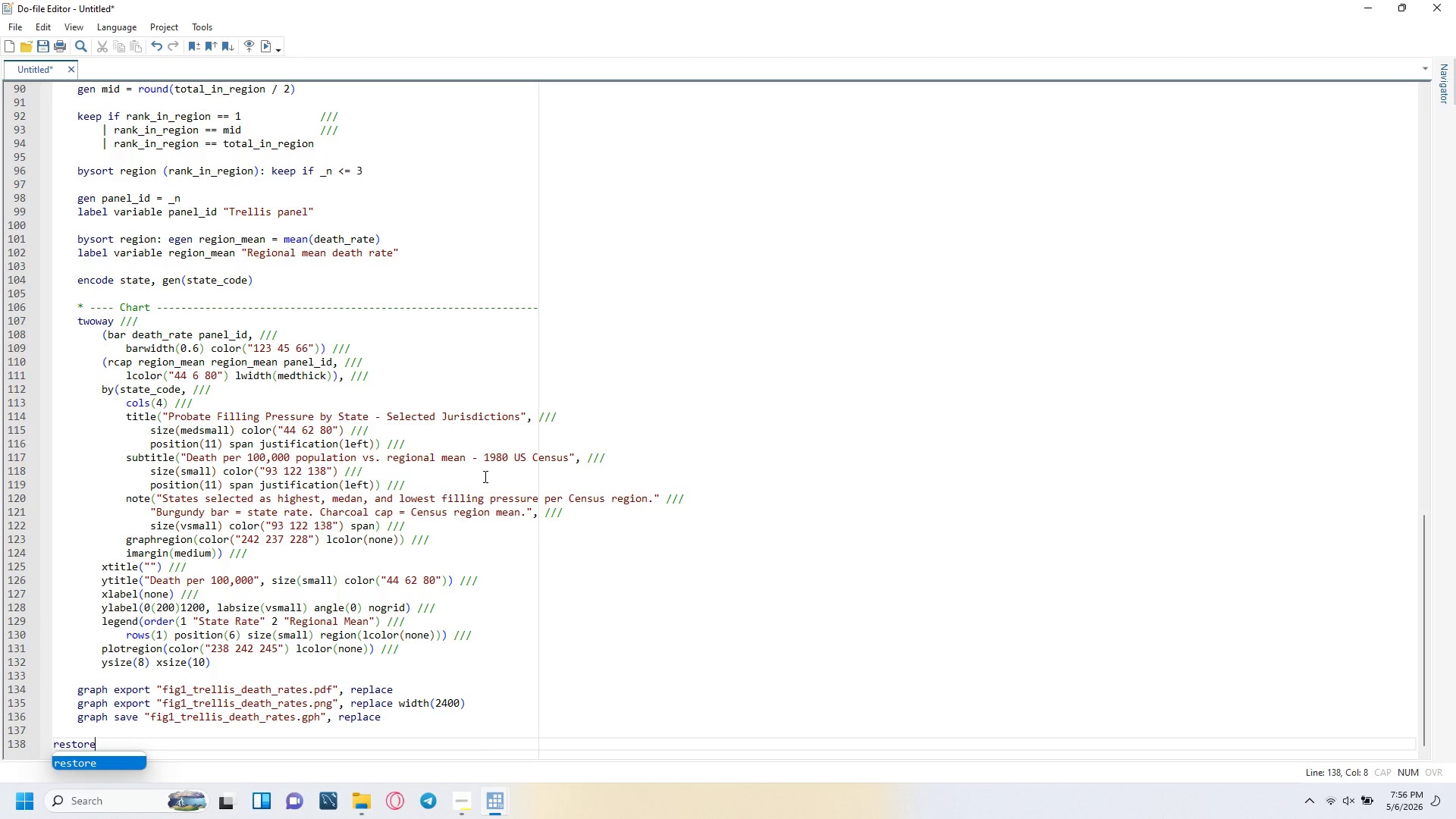 
key(Enter)
 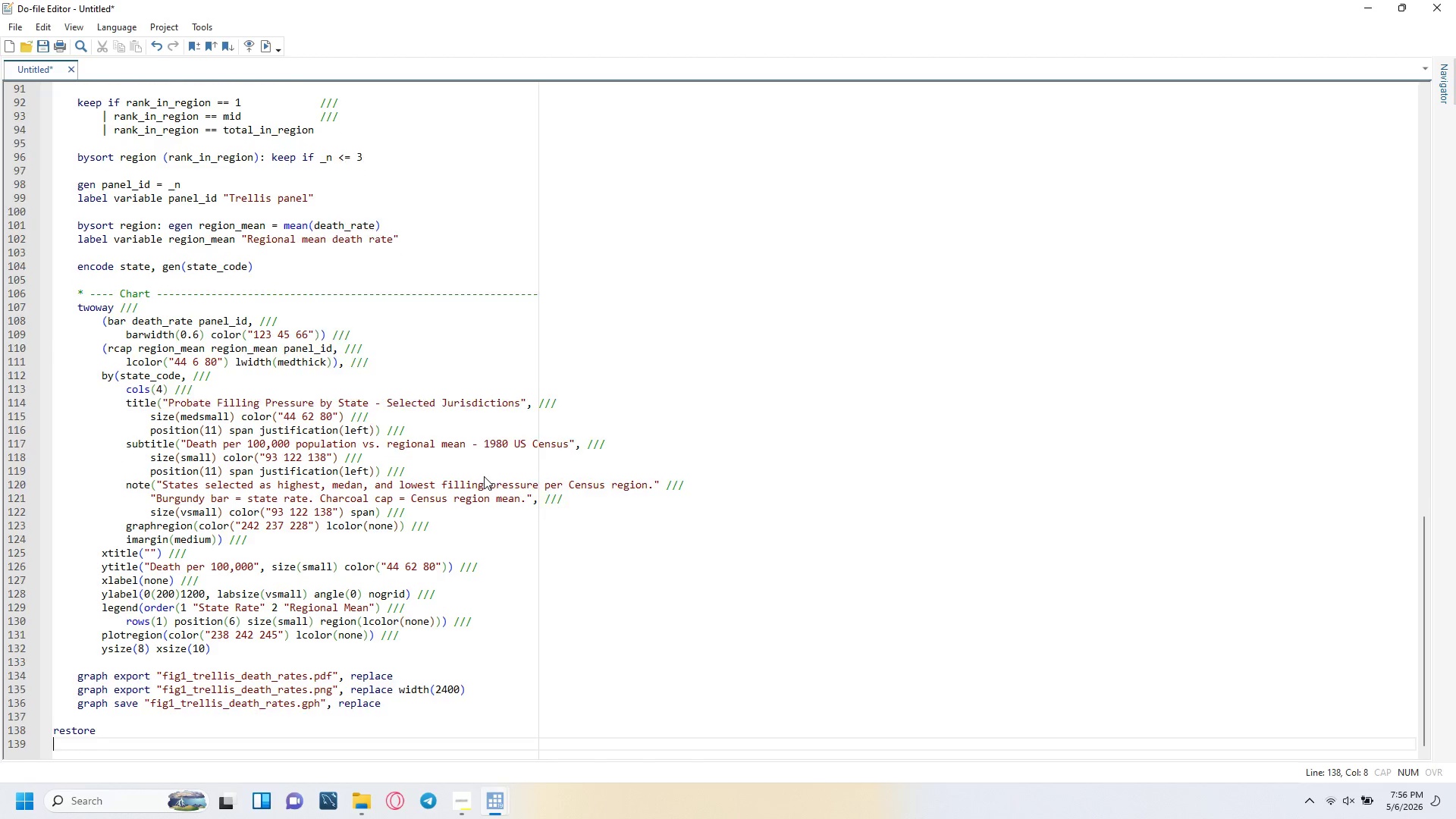 
key(Enter)
 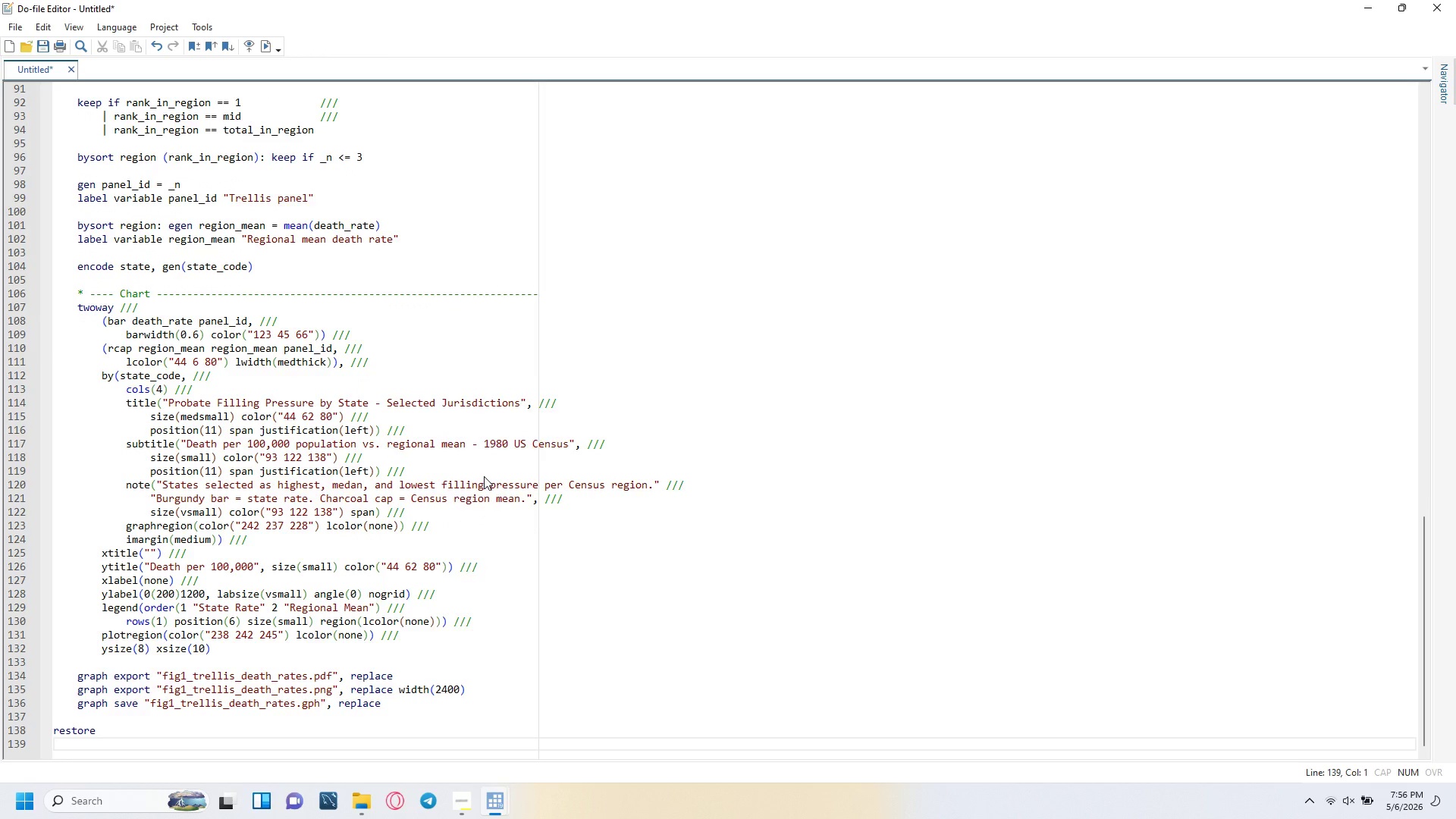 
key(Enter)
 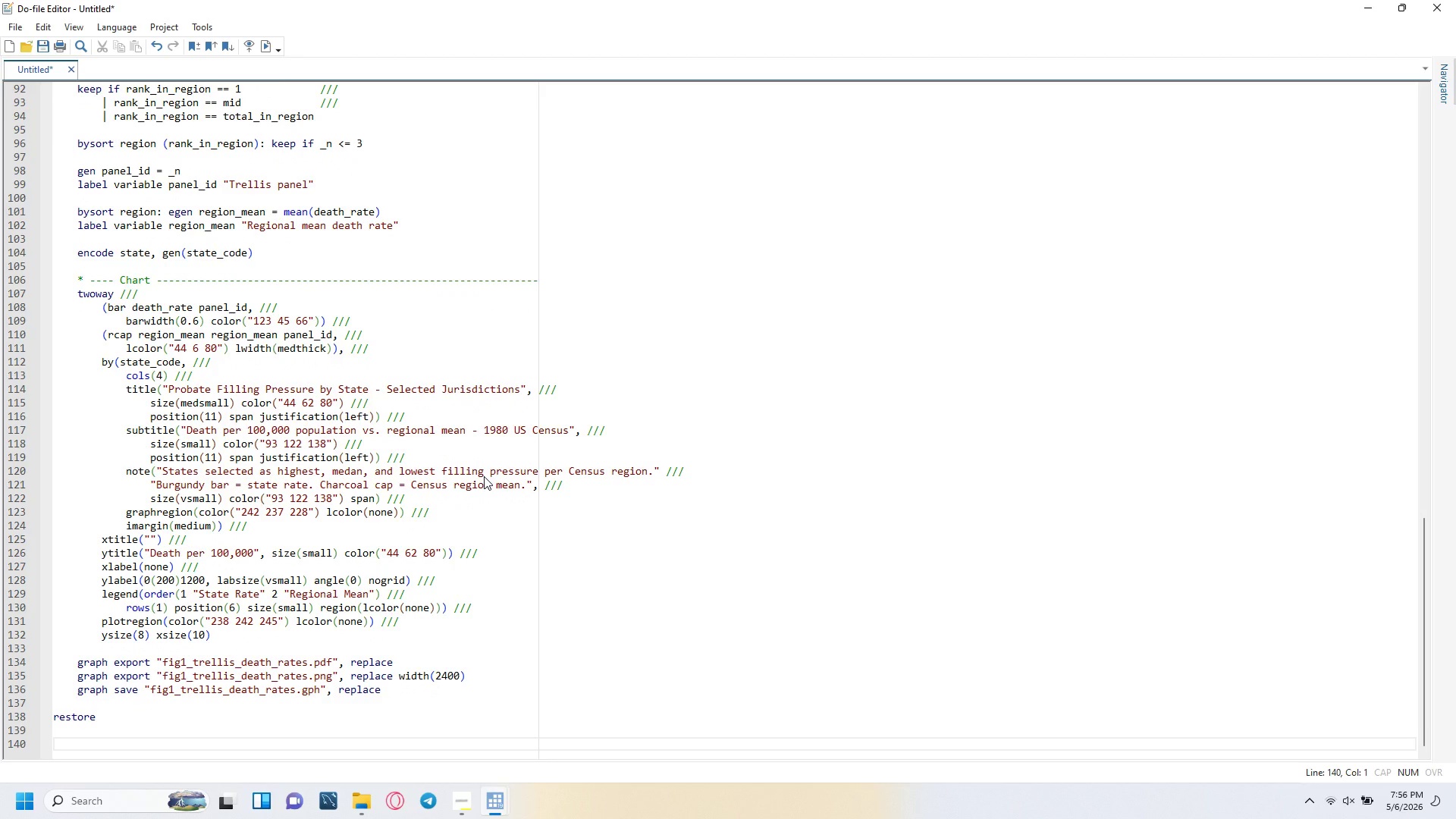 
type(* ---- 5. Figure 2: Scatter witth )
key(Backspace)
key(Backspace)
key(Backspace)
type(h Regression Line -------------------------------)
 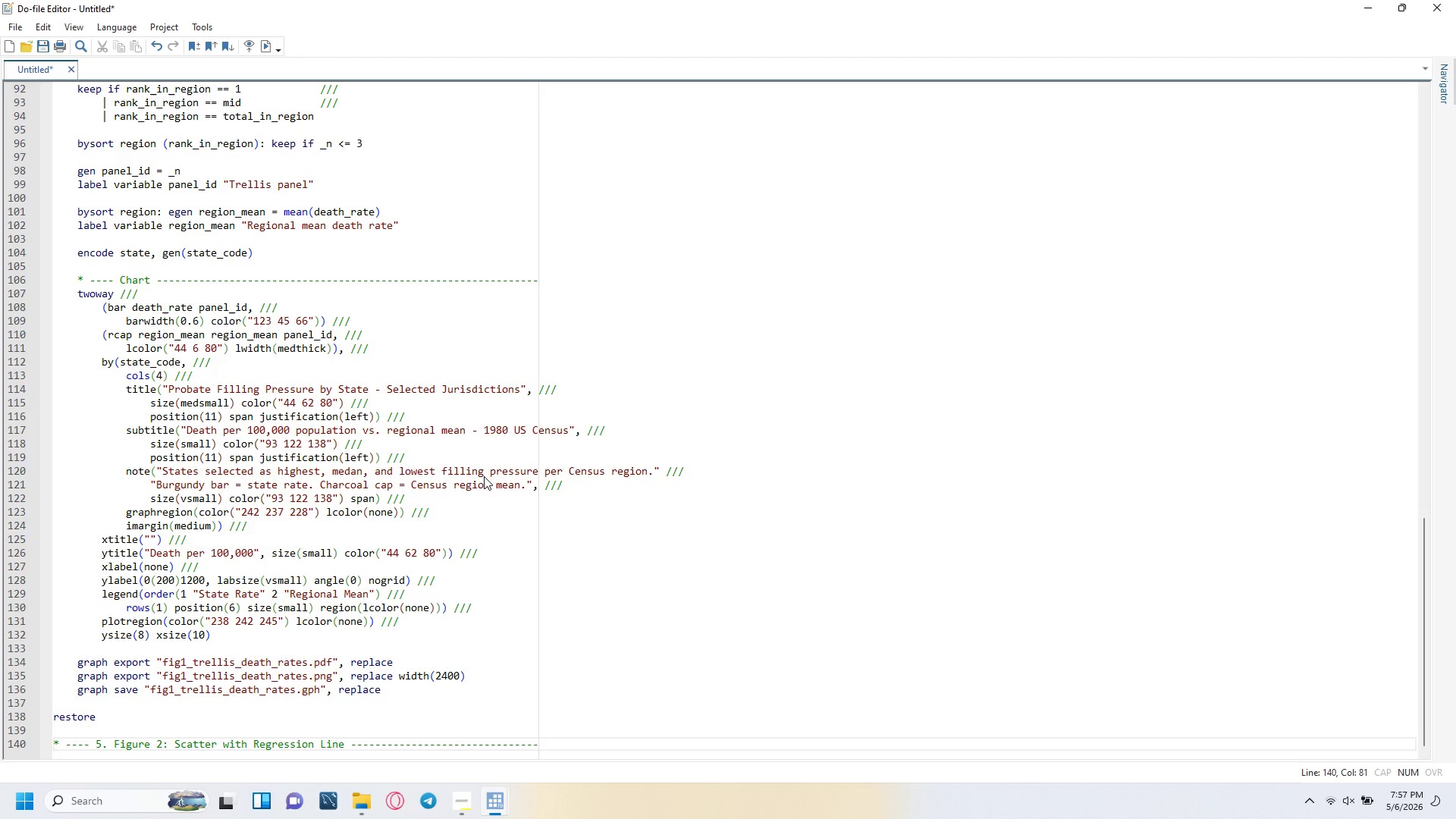 
key(Enter)
 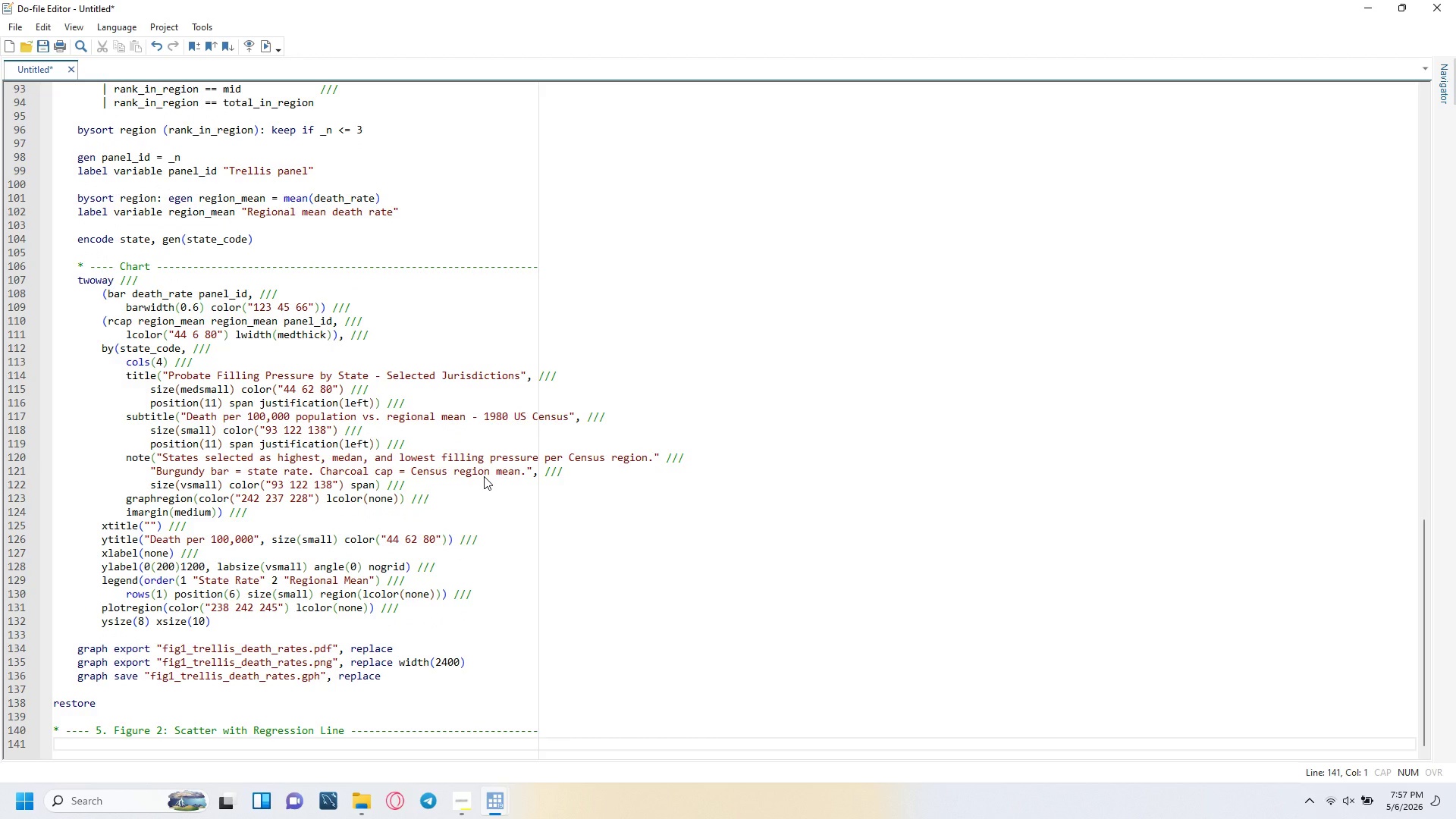 
type(* All 50 states. Log population vs. death rate, faceted by Census region.)
 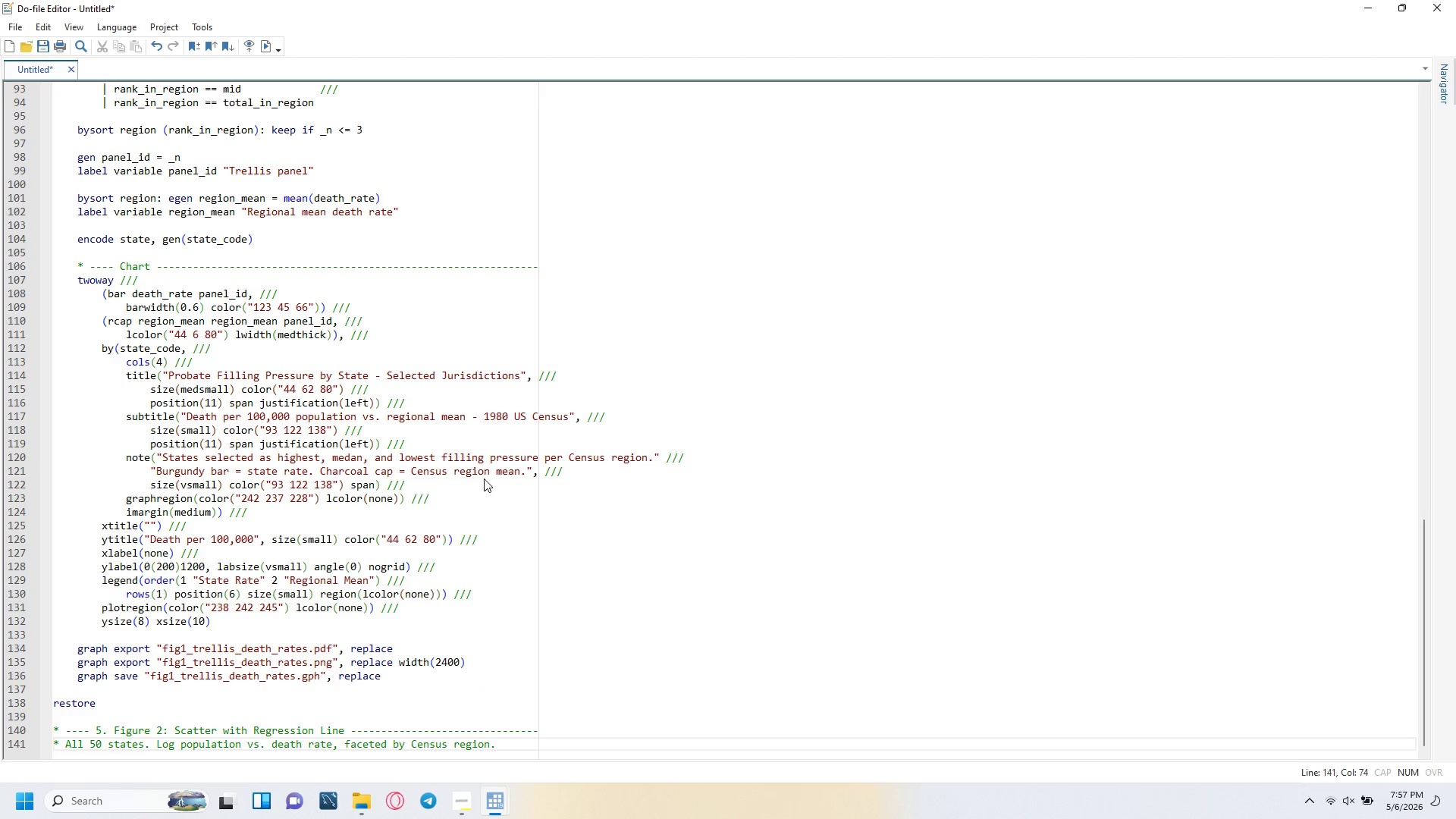 
key(Enter)
 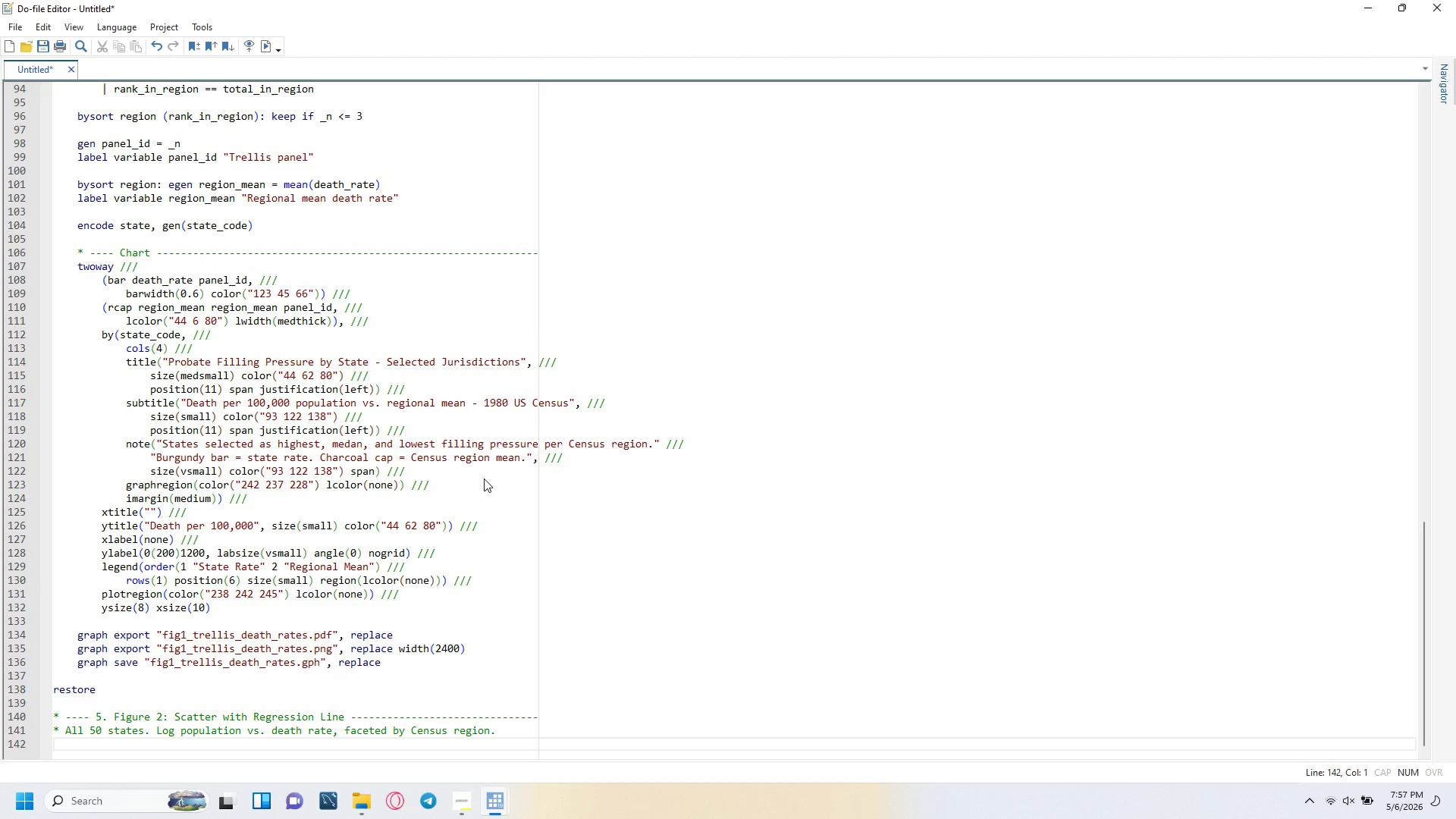 
type(* The regression slope qa)
key(Backspace)
type(uantifies wet)
key(Backspace)
key(Backspace)
type(hether jurisdictional)
 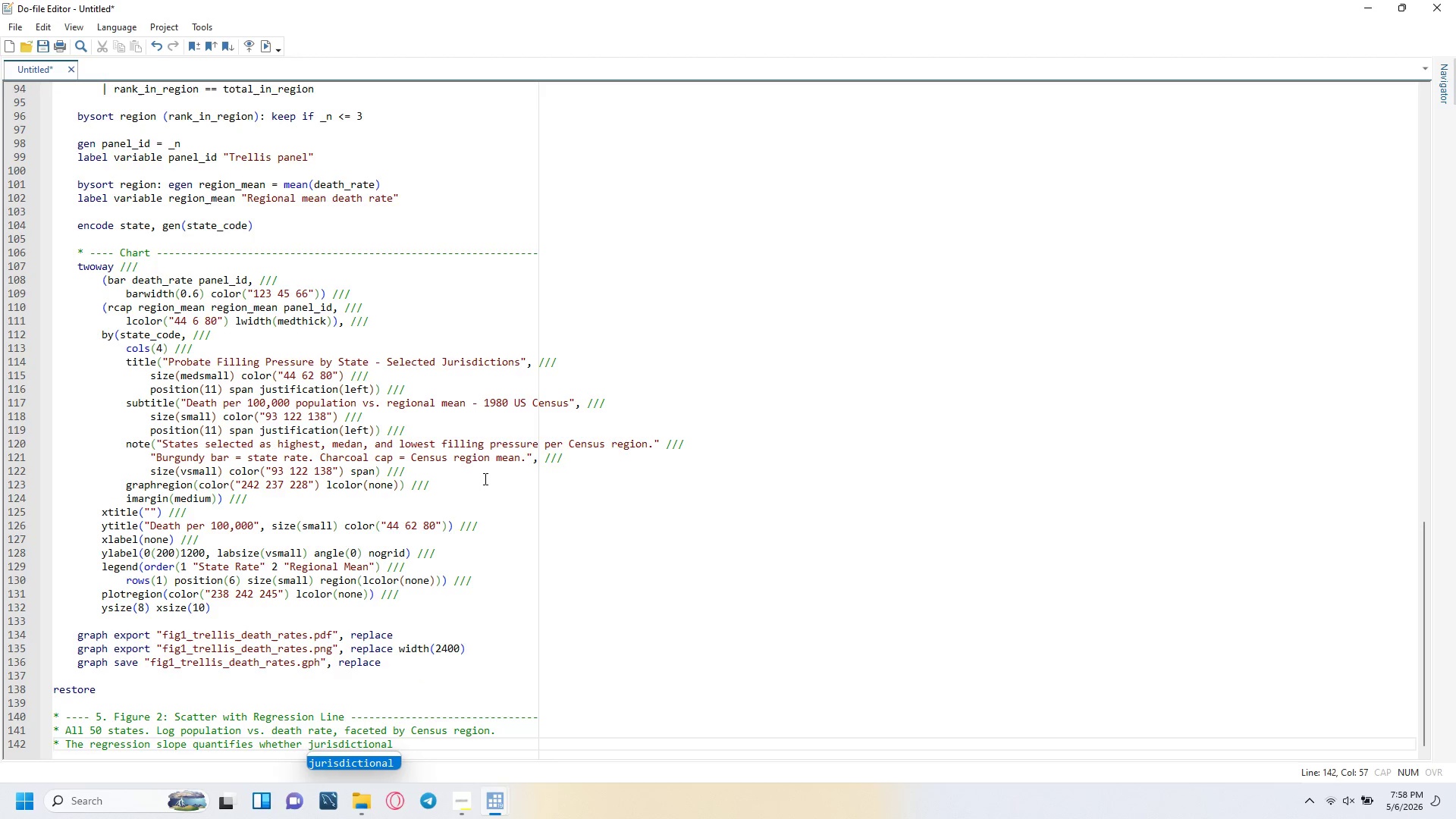 
type( scale systemticlly)
 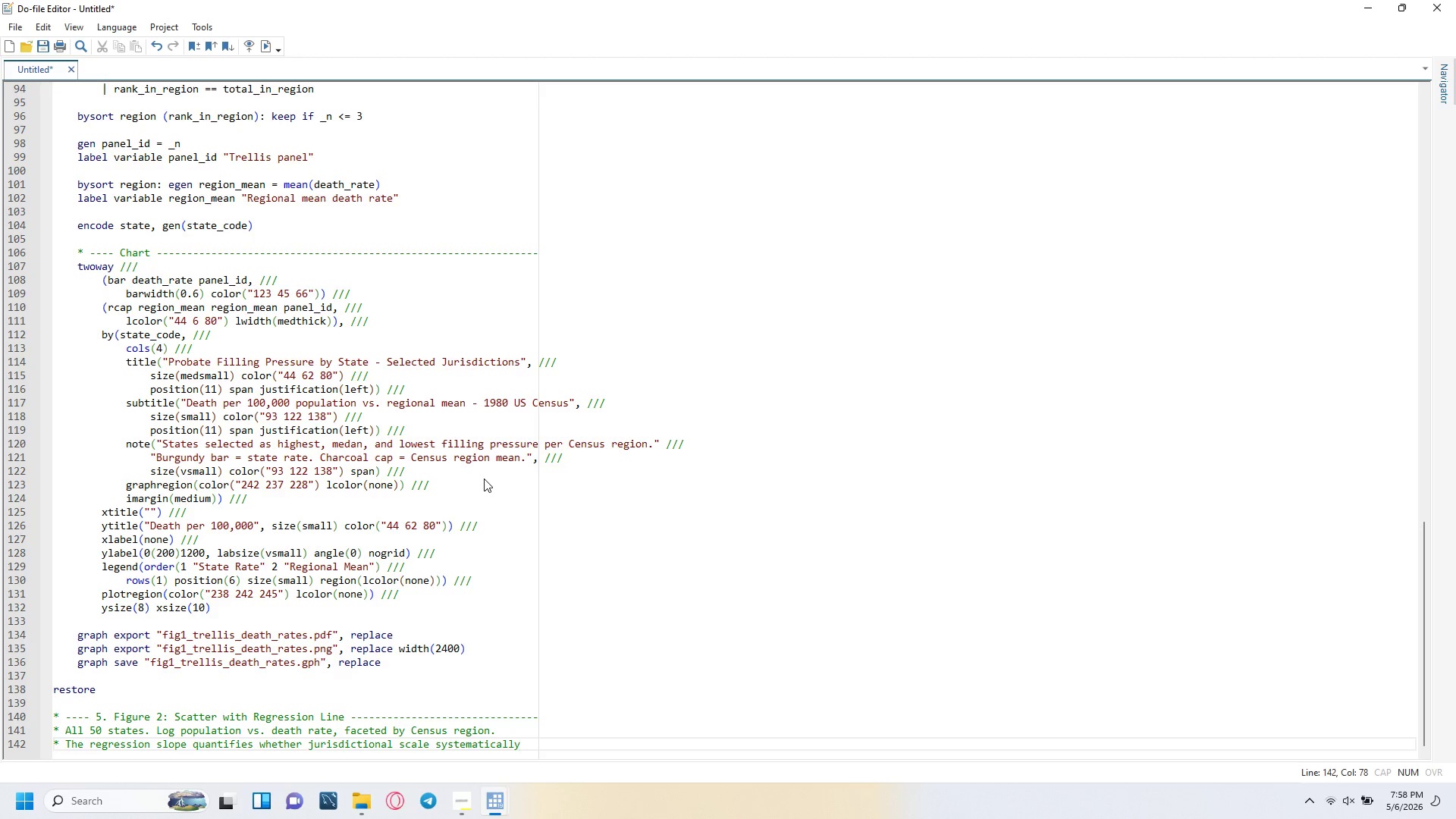 
key(Enter)
 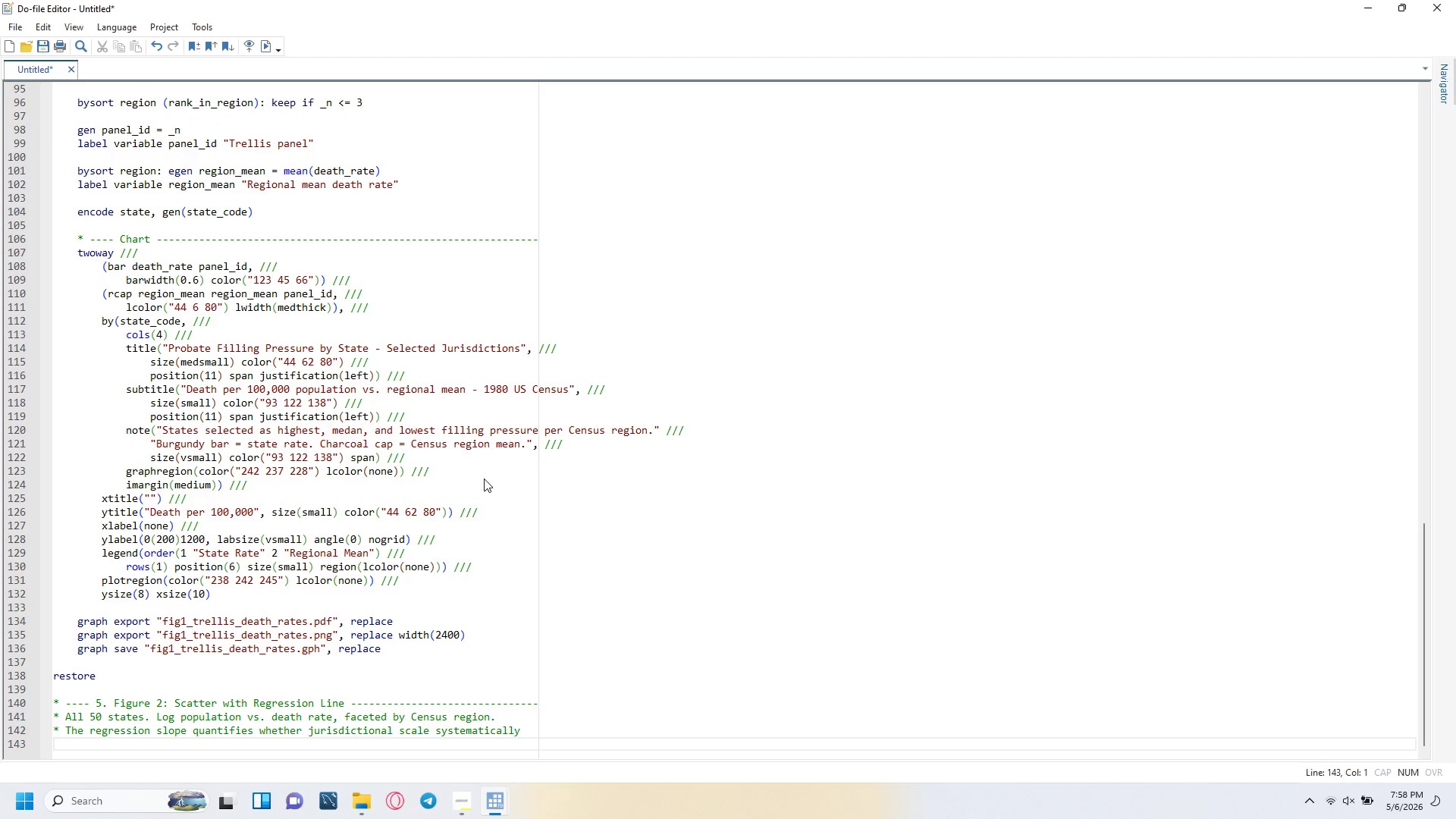 
type(* predicts filling pressure, informing judicial staffing allocation decisions.)
 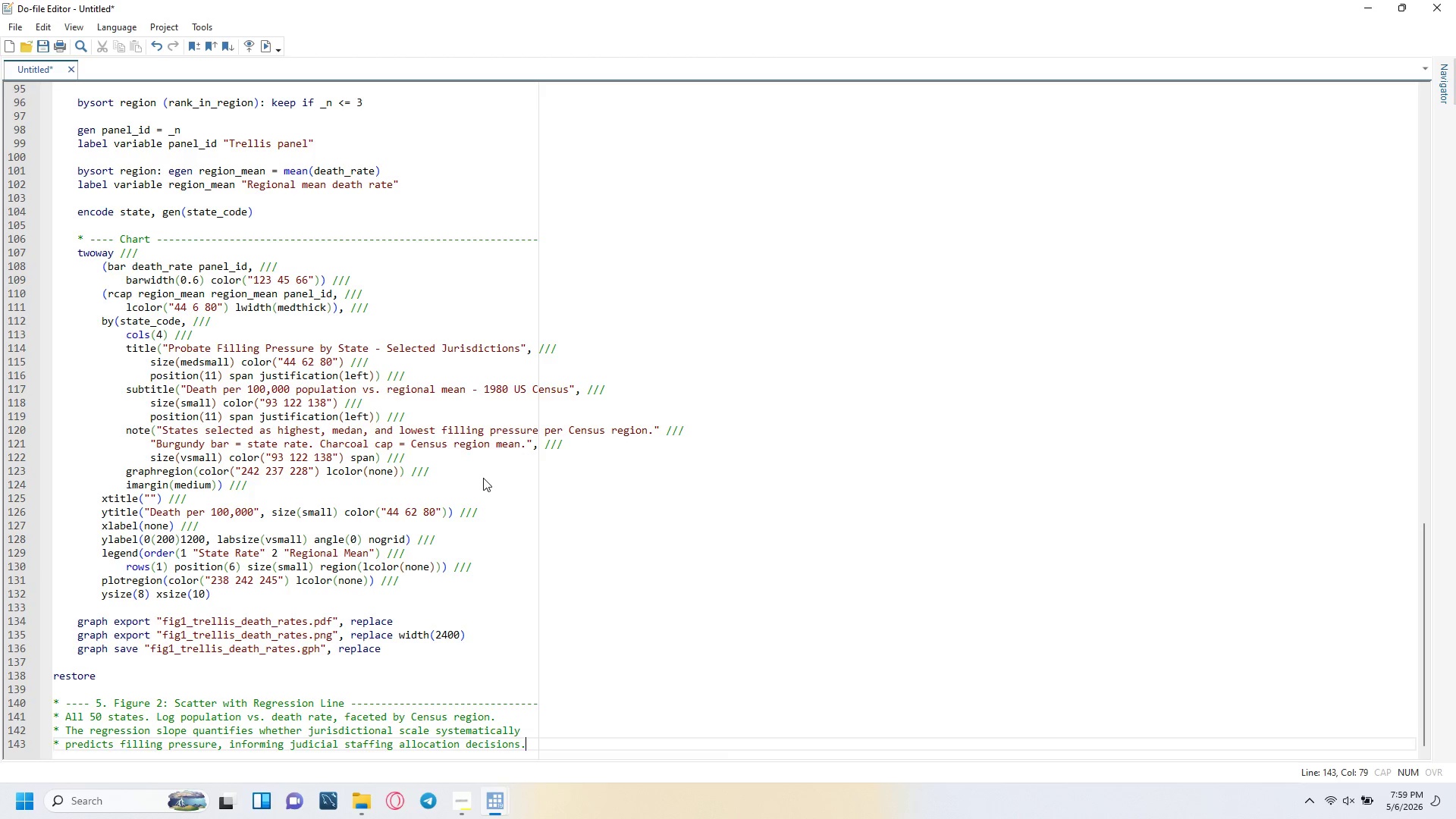 
key(Enter)
 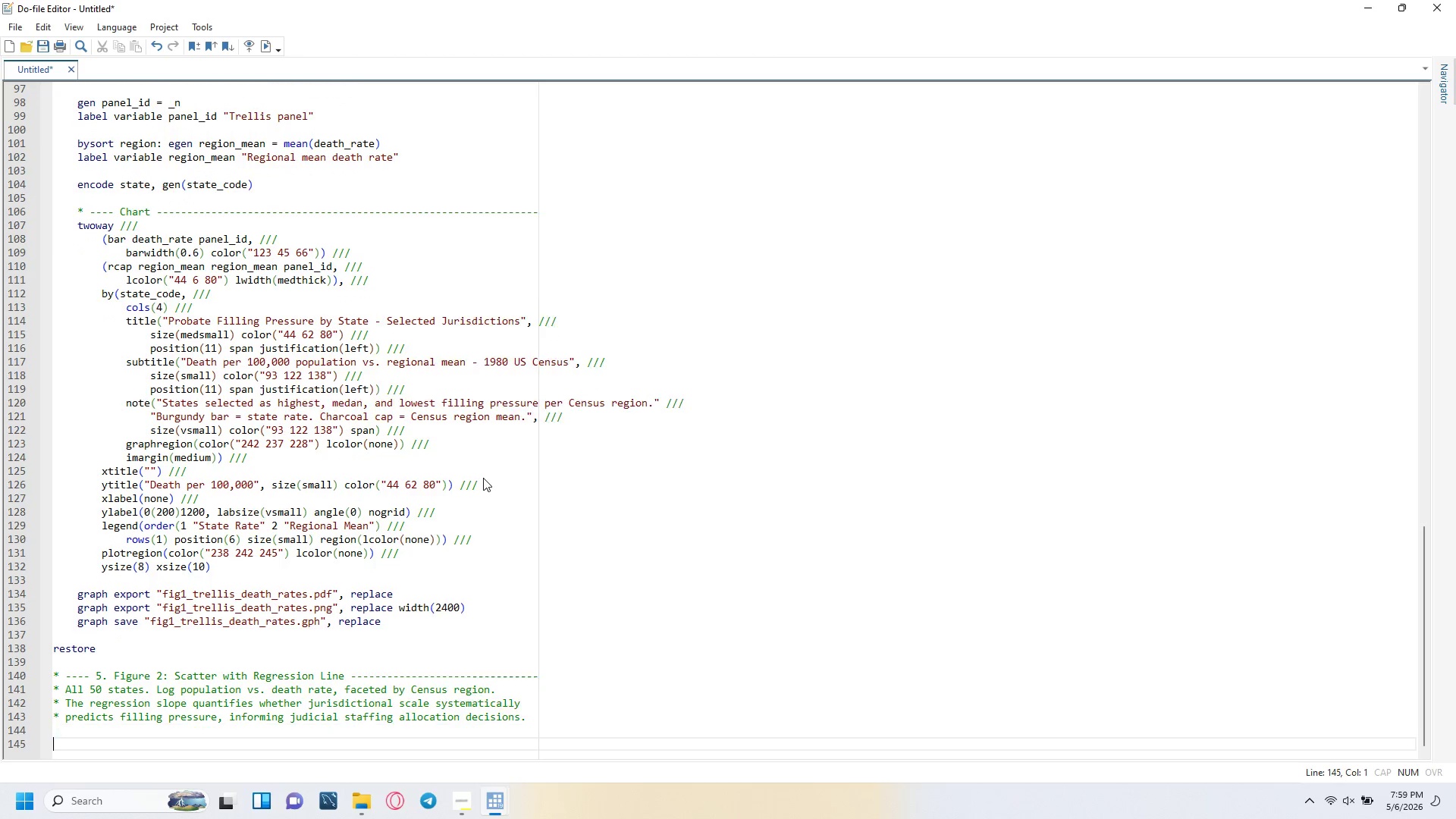 
key(Enter)
 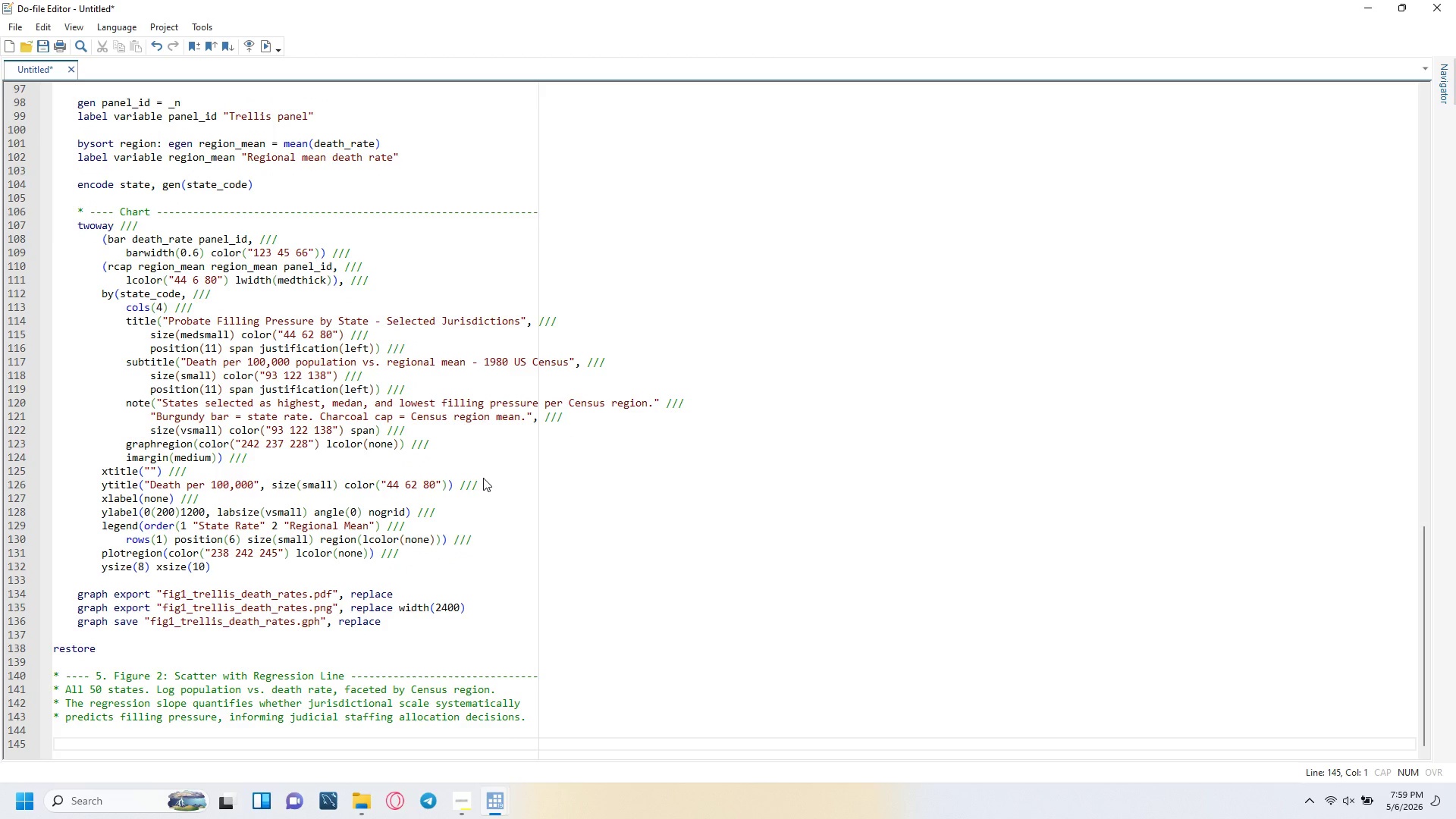 
type(uie)
key(Backspace)
type(=)
key(Backspace)
key(Backspace)
key(Backspace)
type(quietly regress death_lo)
key(Backspace)
key(Backspace)
type(rate log_pop)
 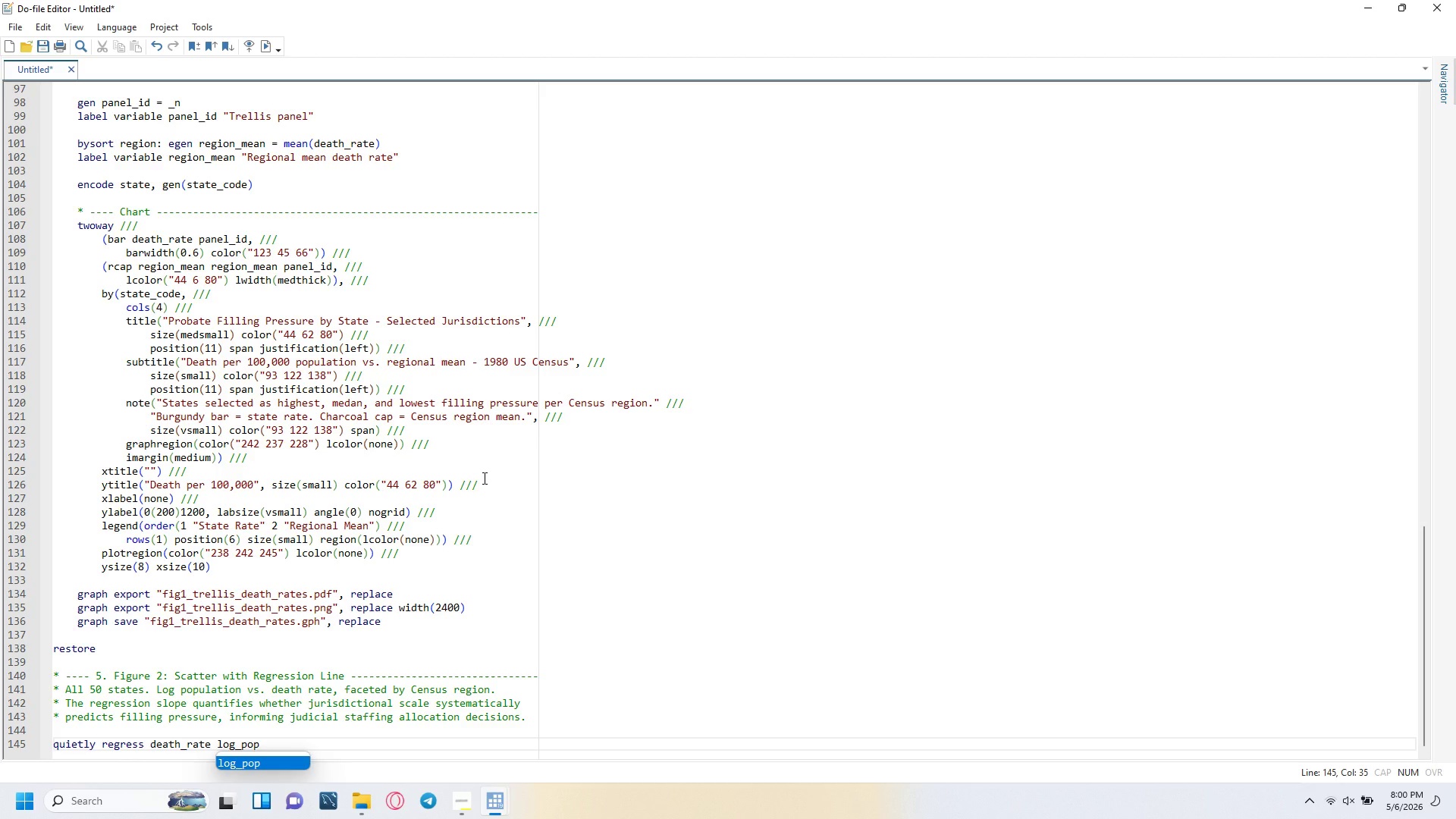 
key(Enter)
 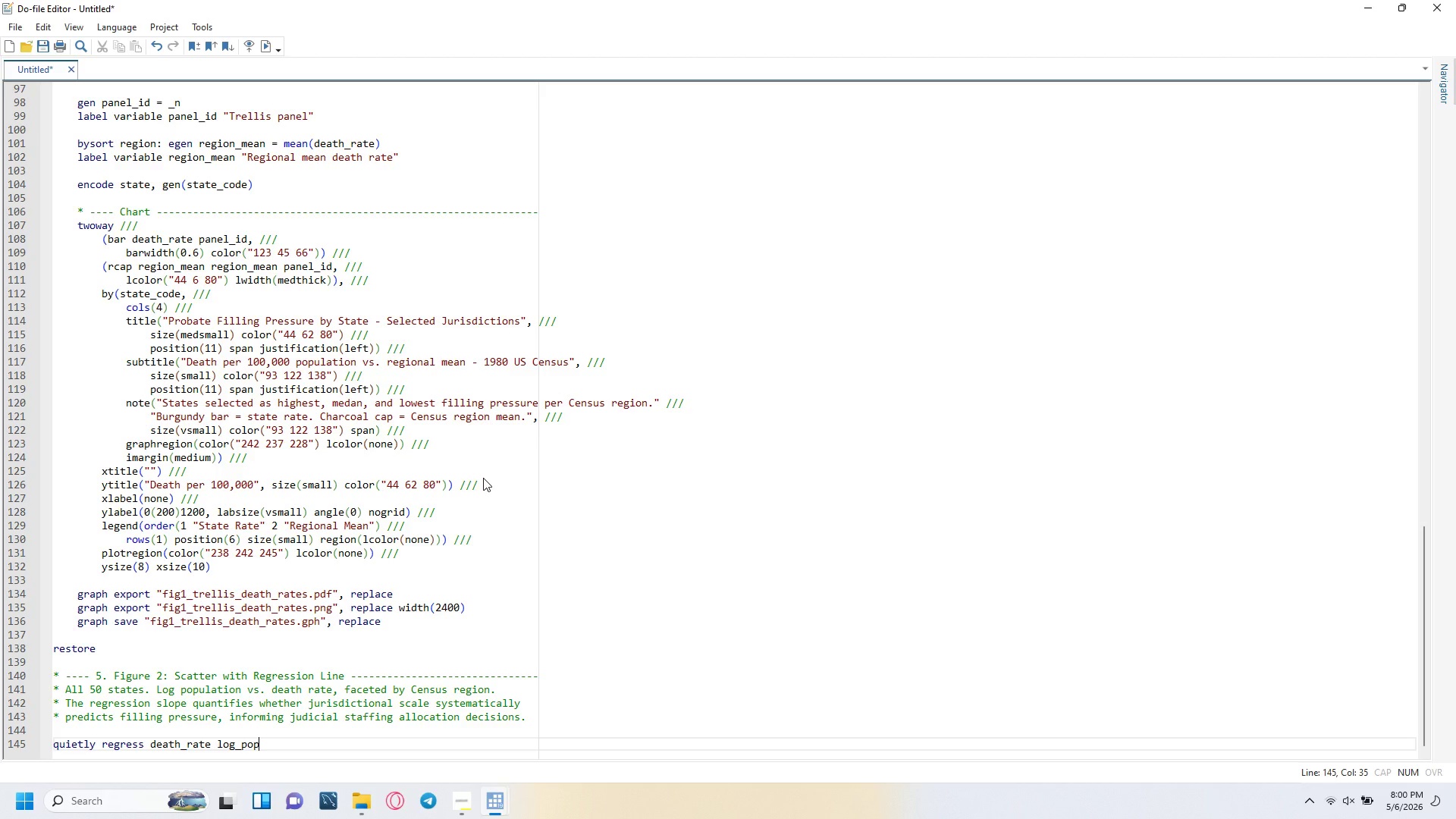 
key(Enter)
 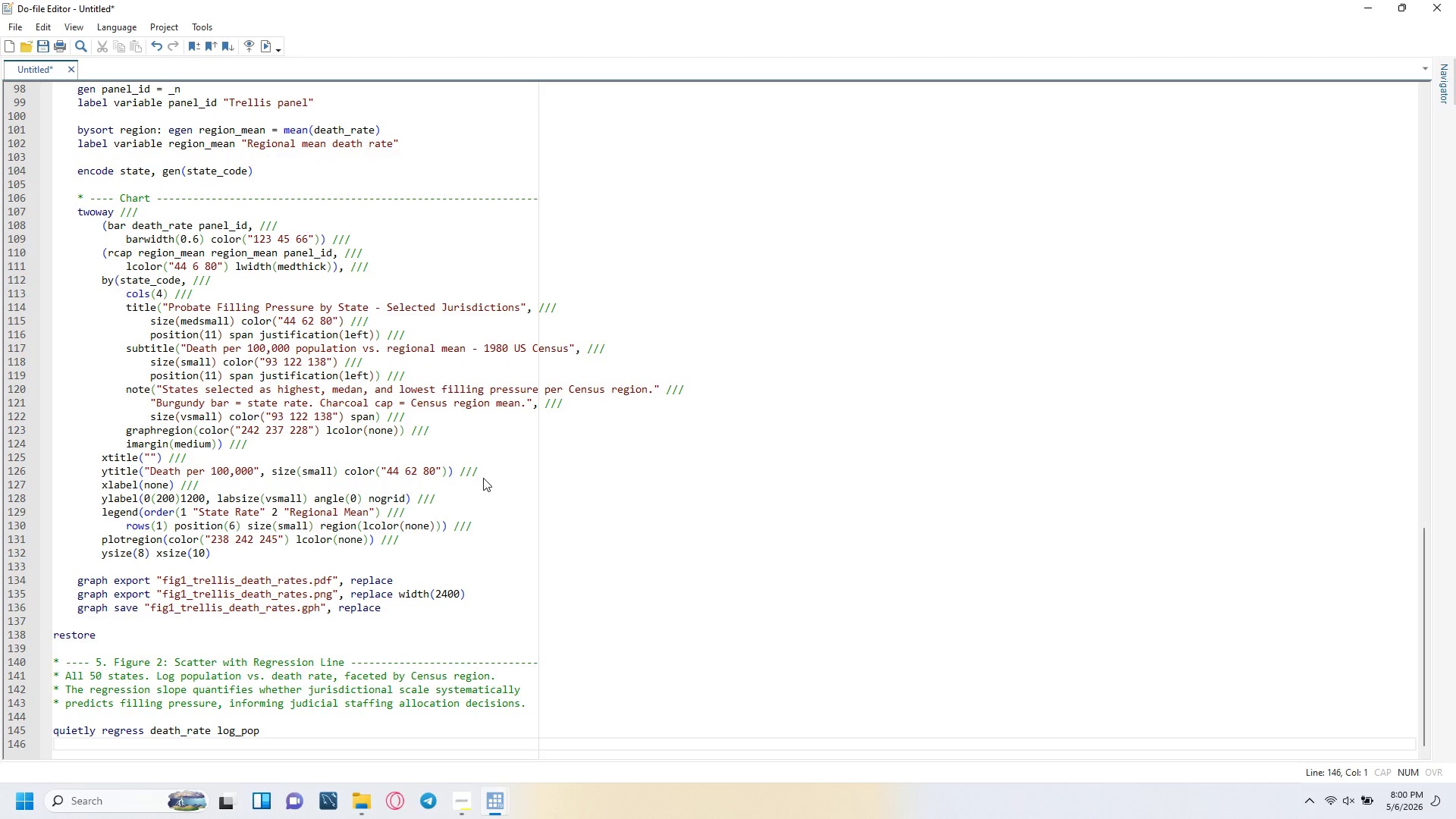 
type(local r2 )
key(Tab)
type(= string(e(r2)
 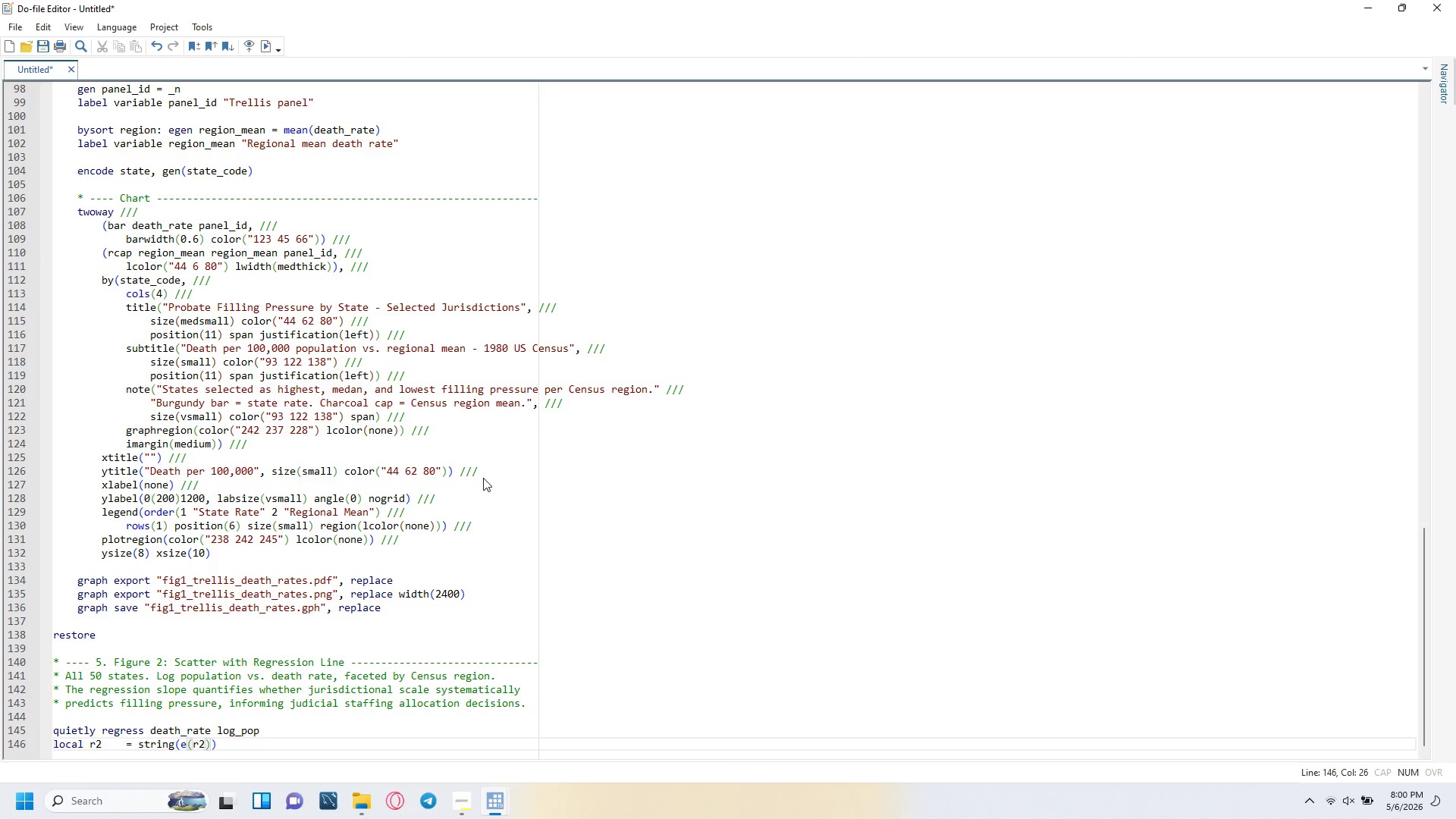 
key(ArrowRight)
 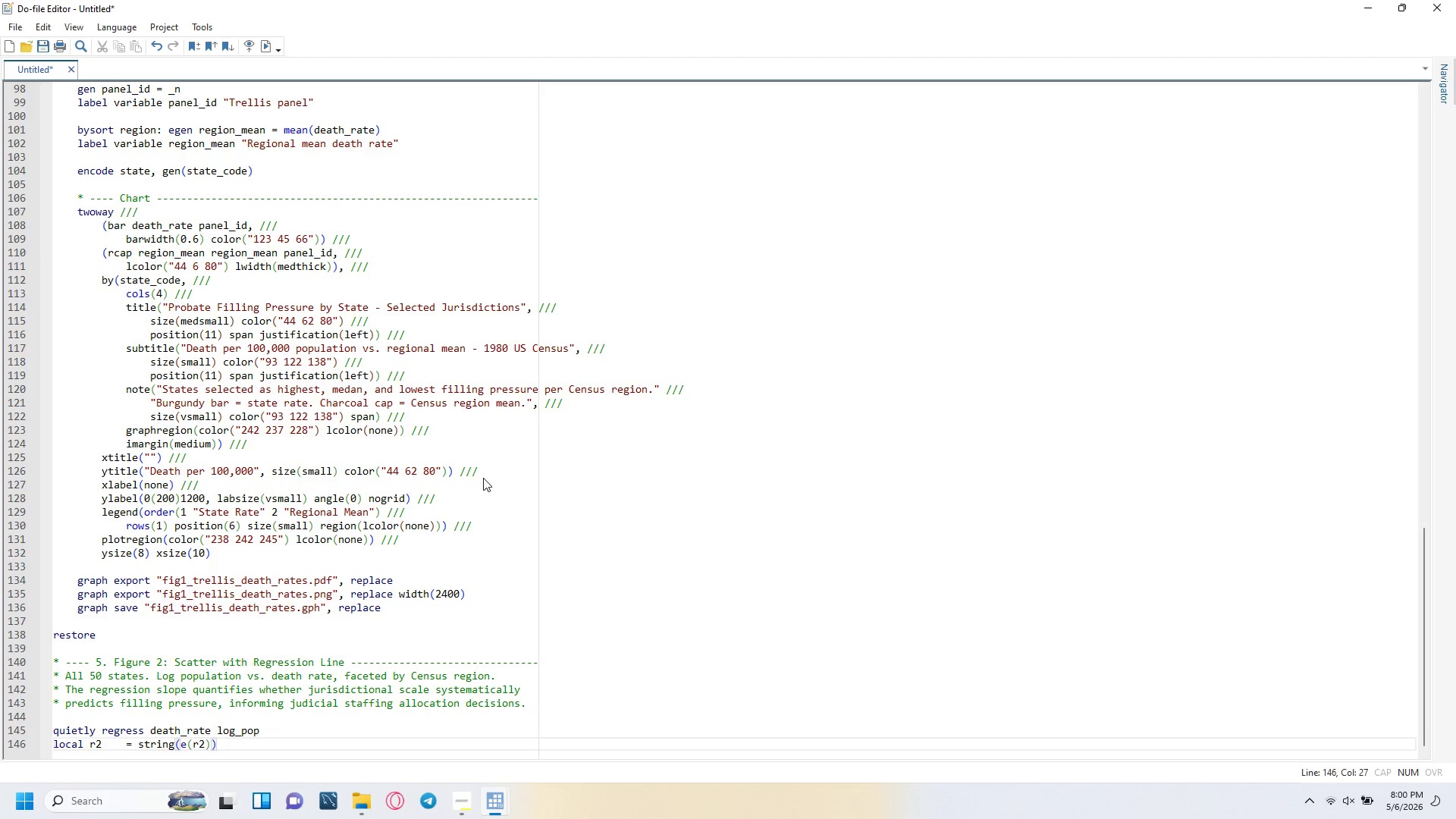 
type(, "%5.3f")
 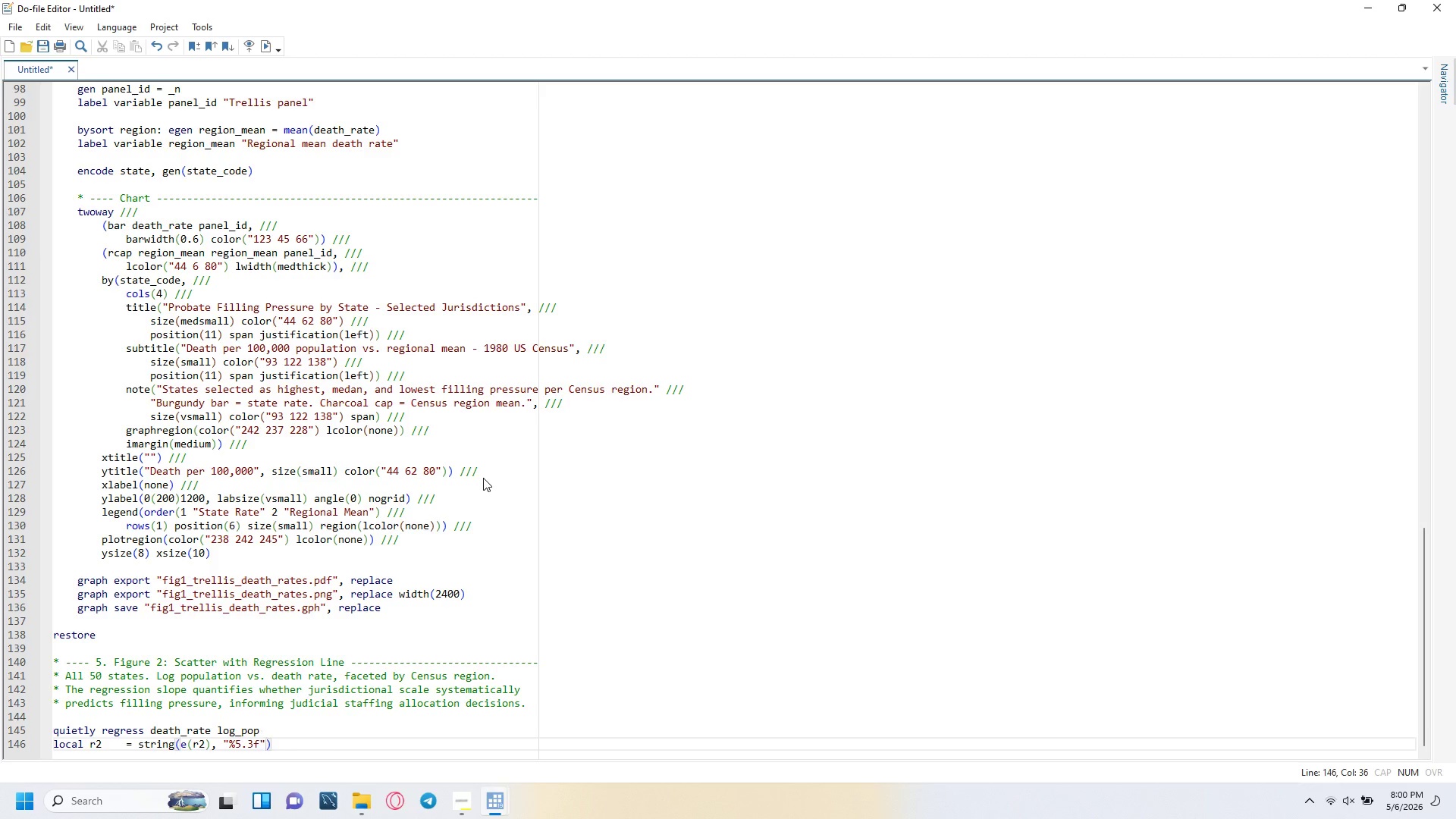 
key(ArrowRight)
 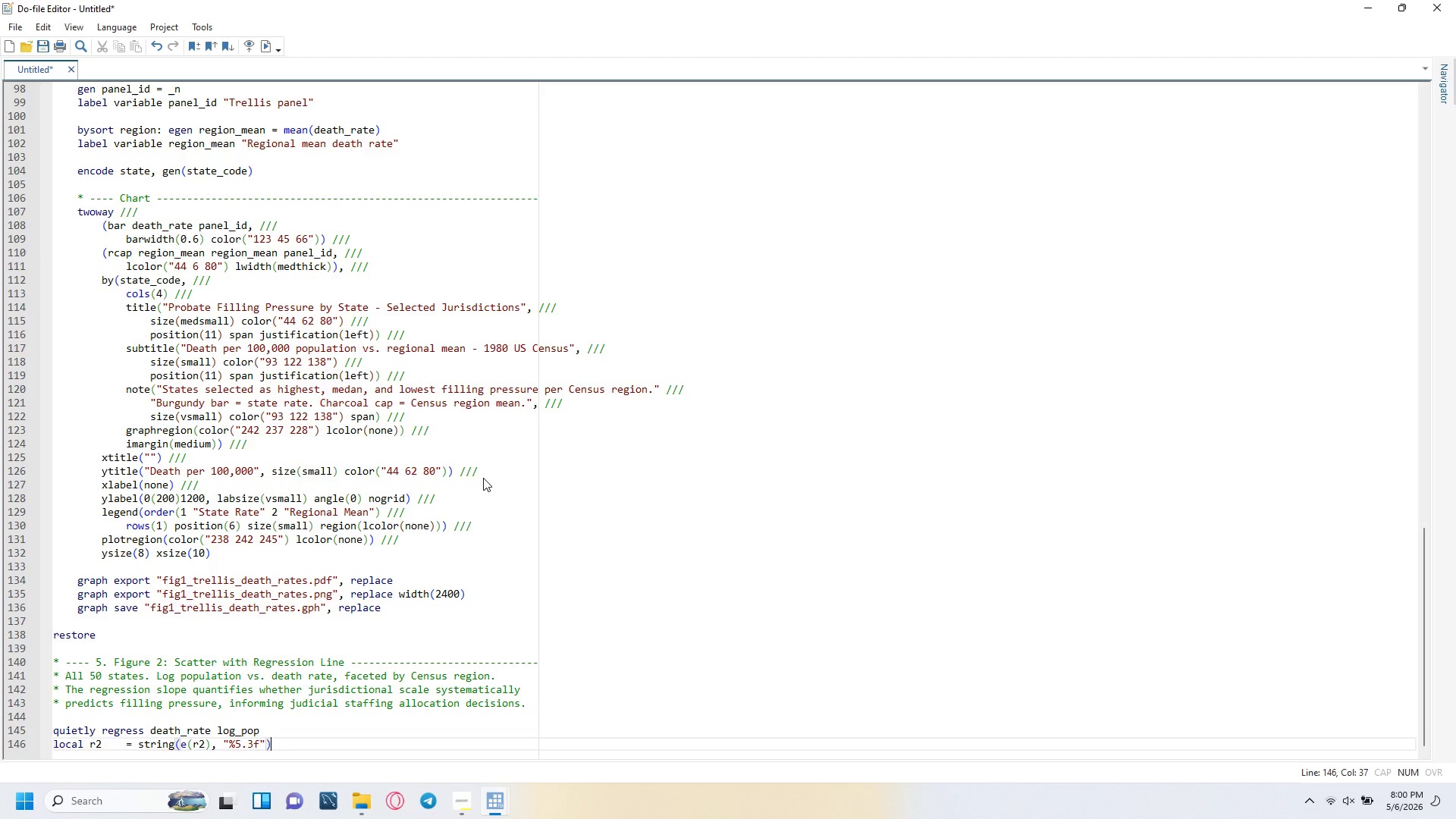 
key(Enter)
 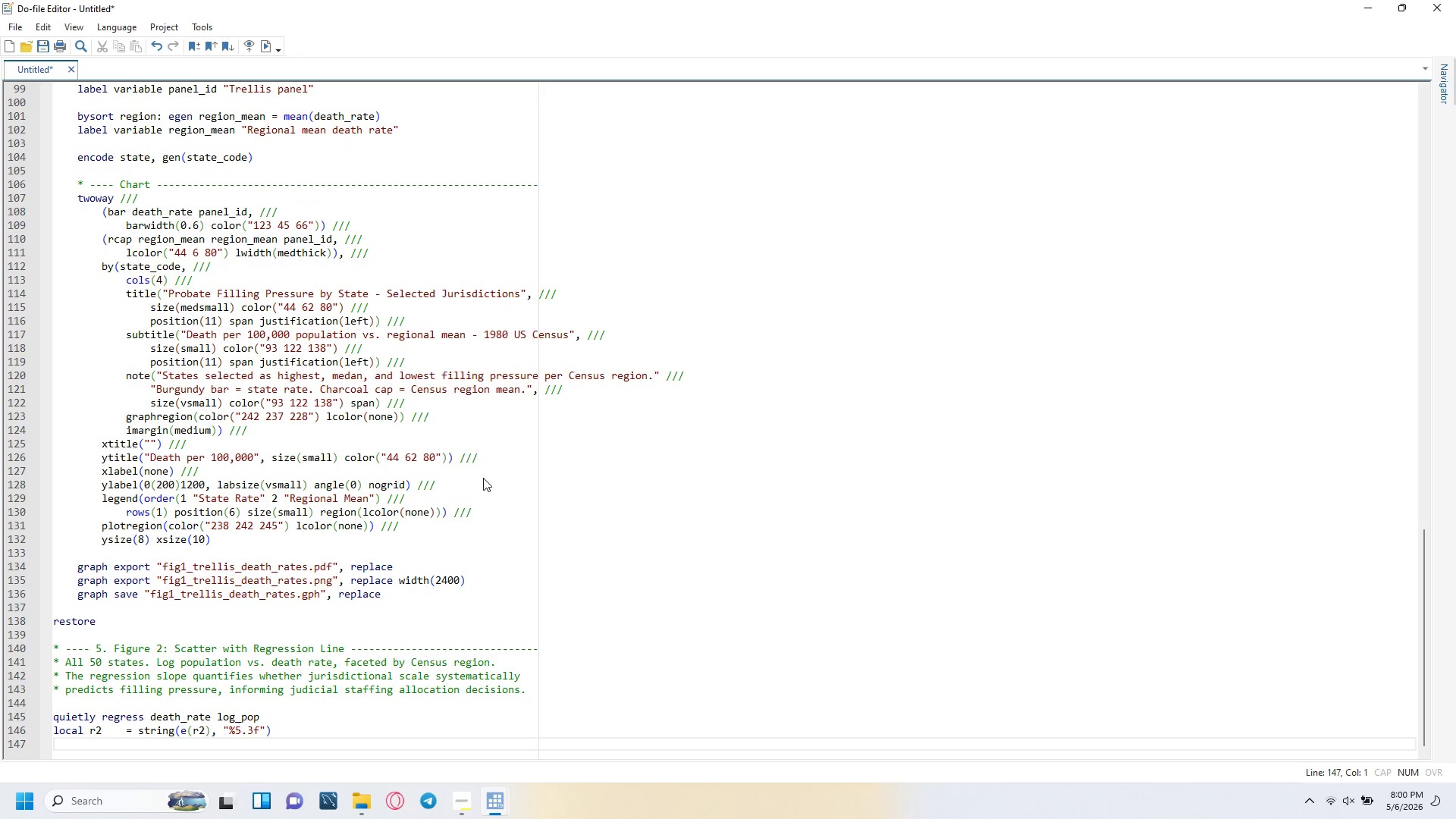 
type(local beta)
key(Tab)
type(= string(_b(log_pop)
 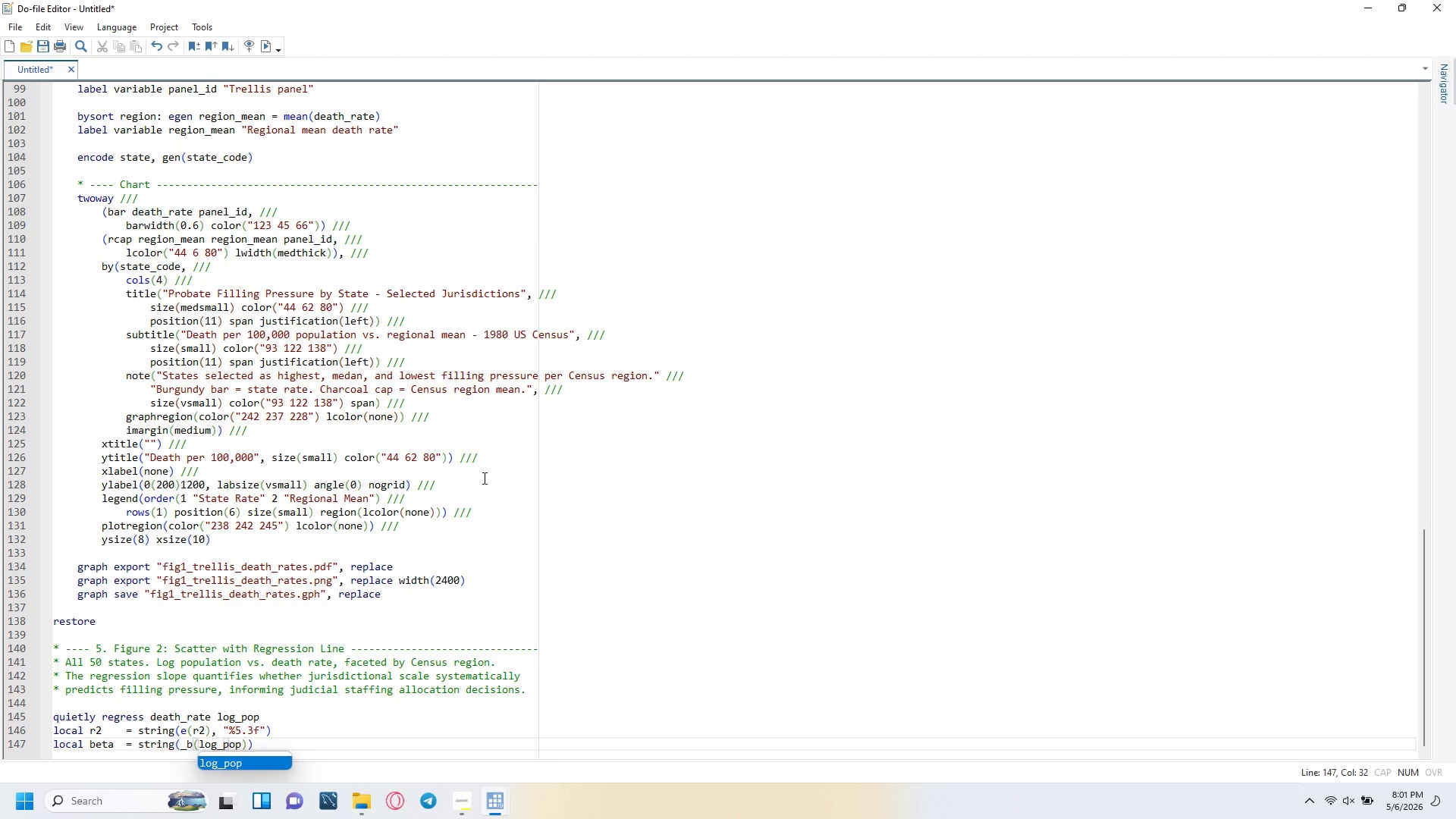 
key(ArrowRight)
 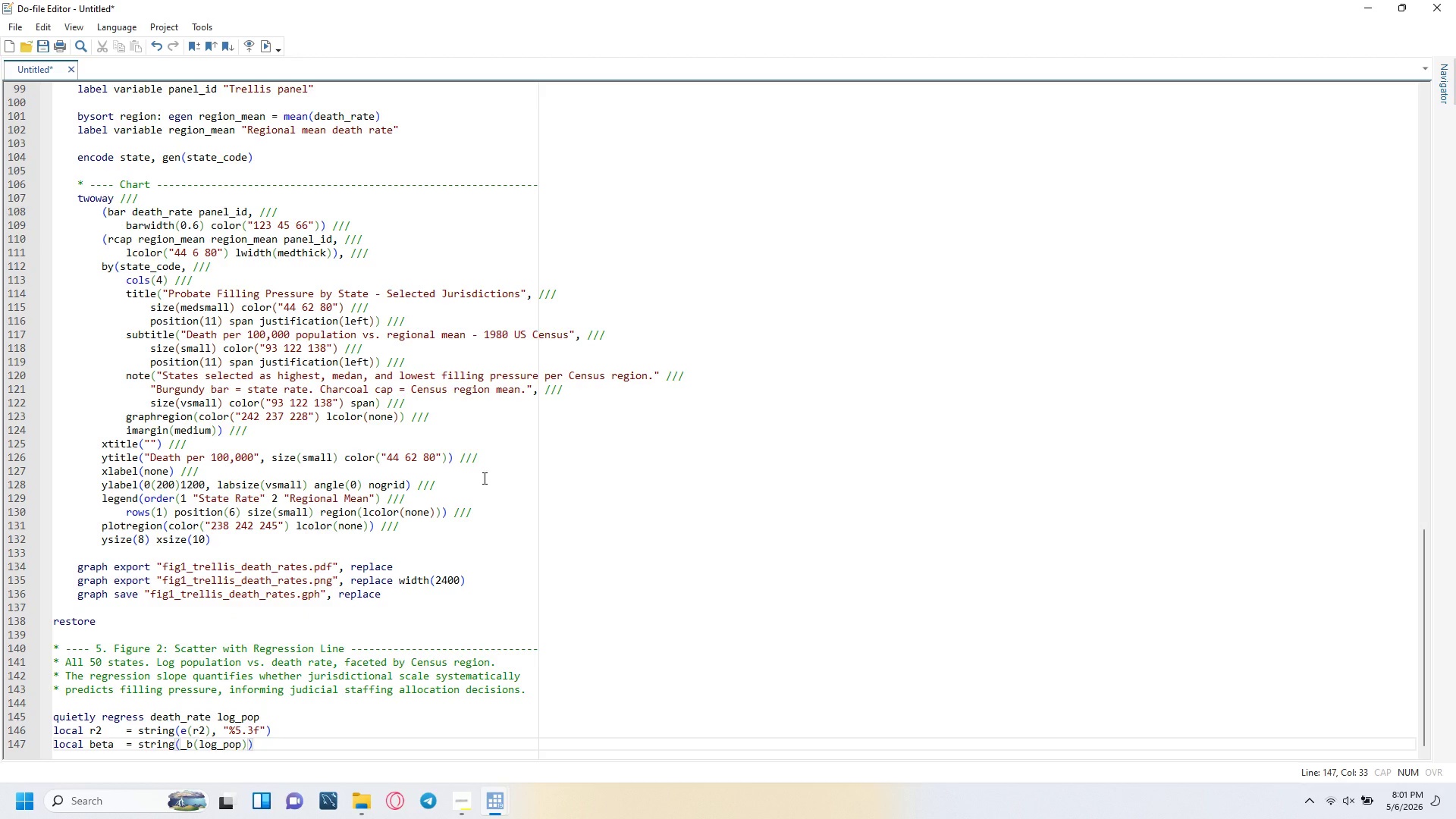 
type(, ")
key(Backspace)
type("%5.1f")
 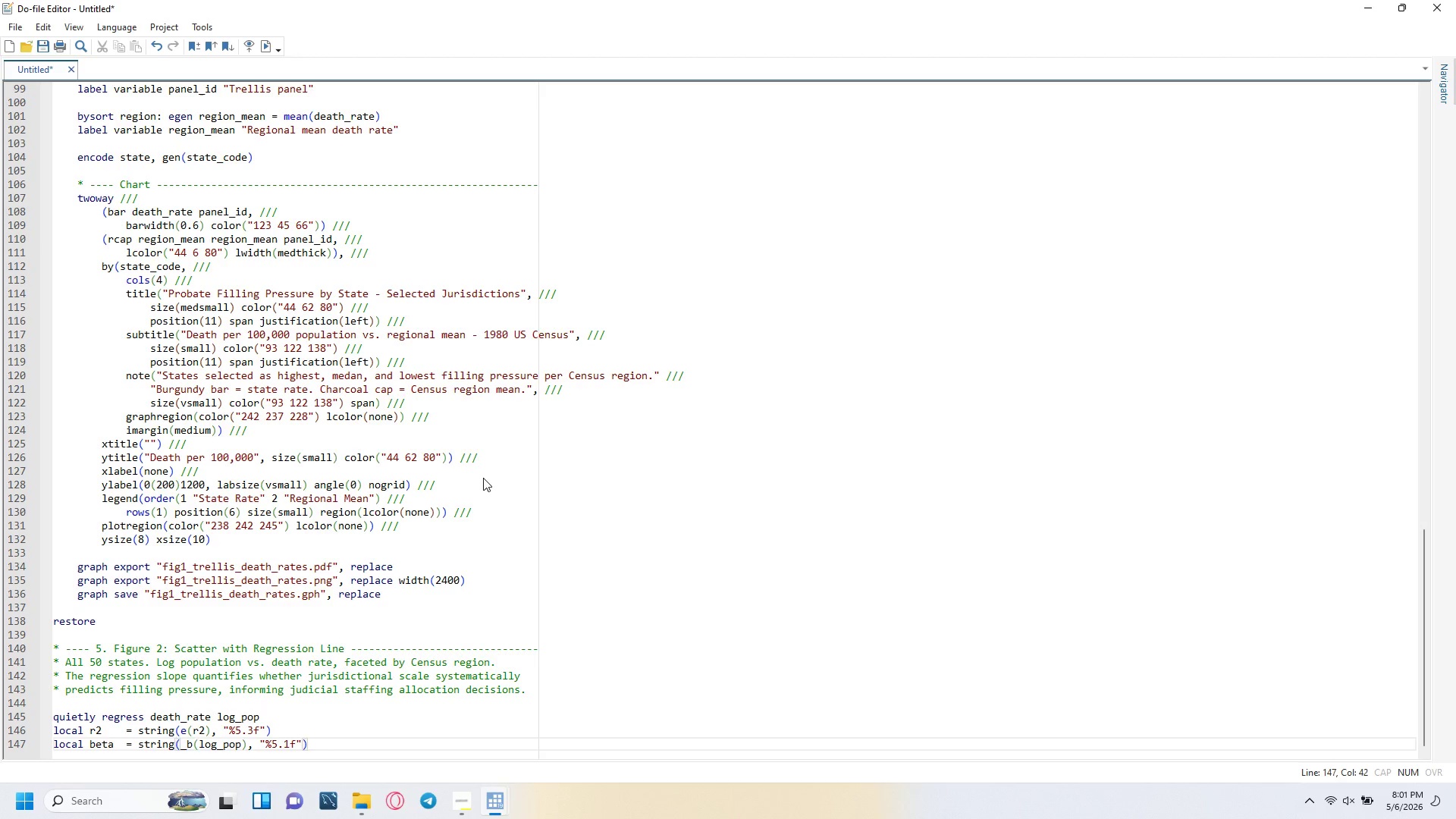 
key(ArrowRight)
 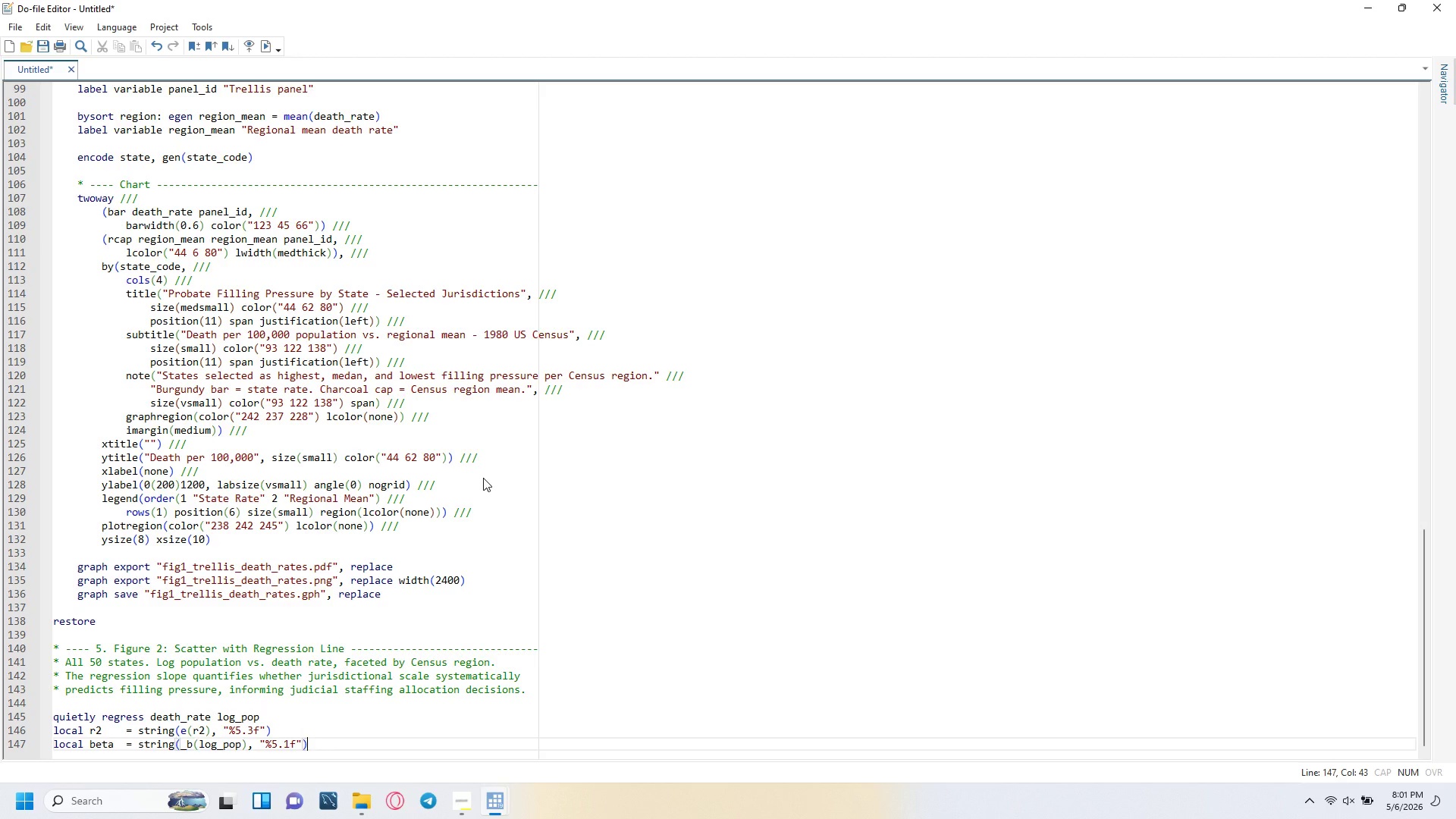 
key(Enter)
 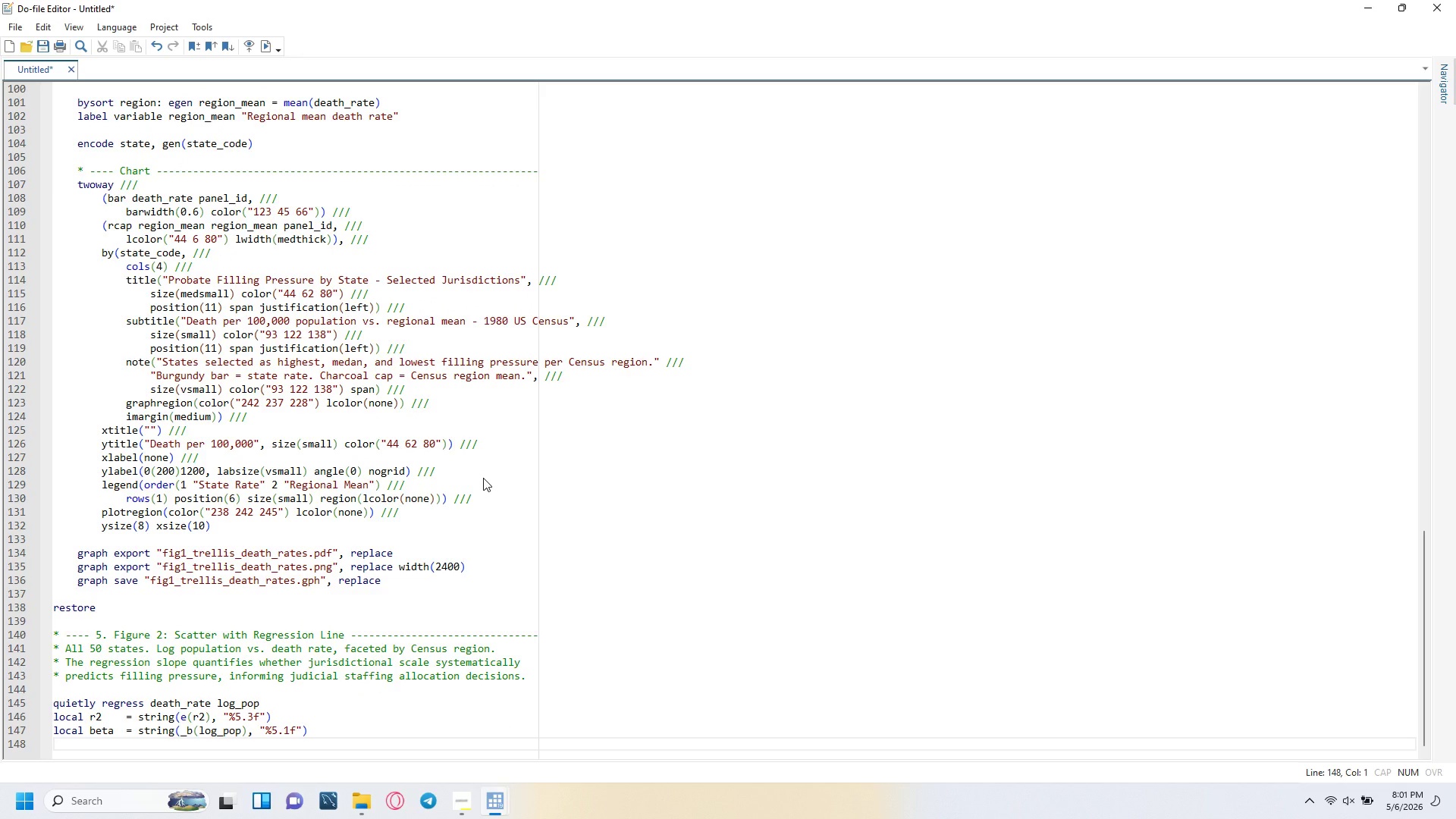 
type(local pval )
key(Tab)
type(= string(2 * ttail(e))
key(Backspace)
type((df_r)
 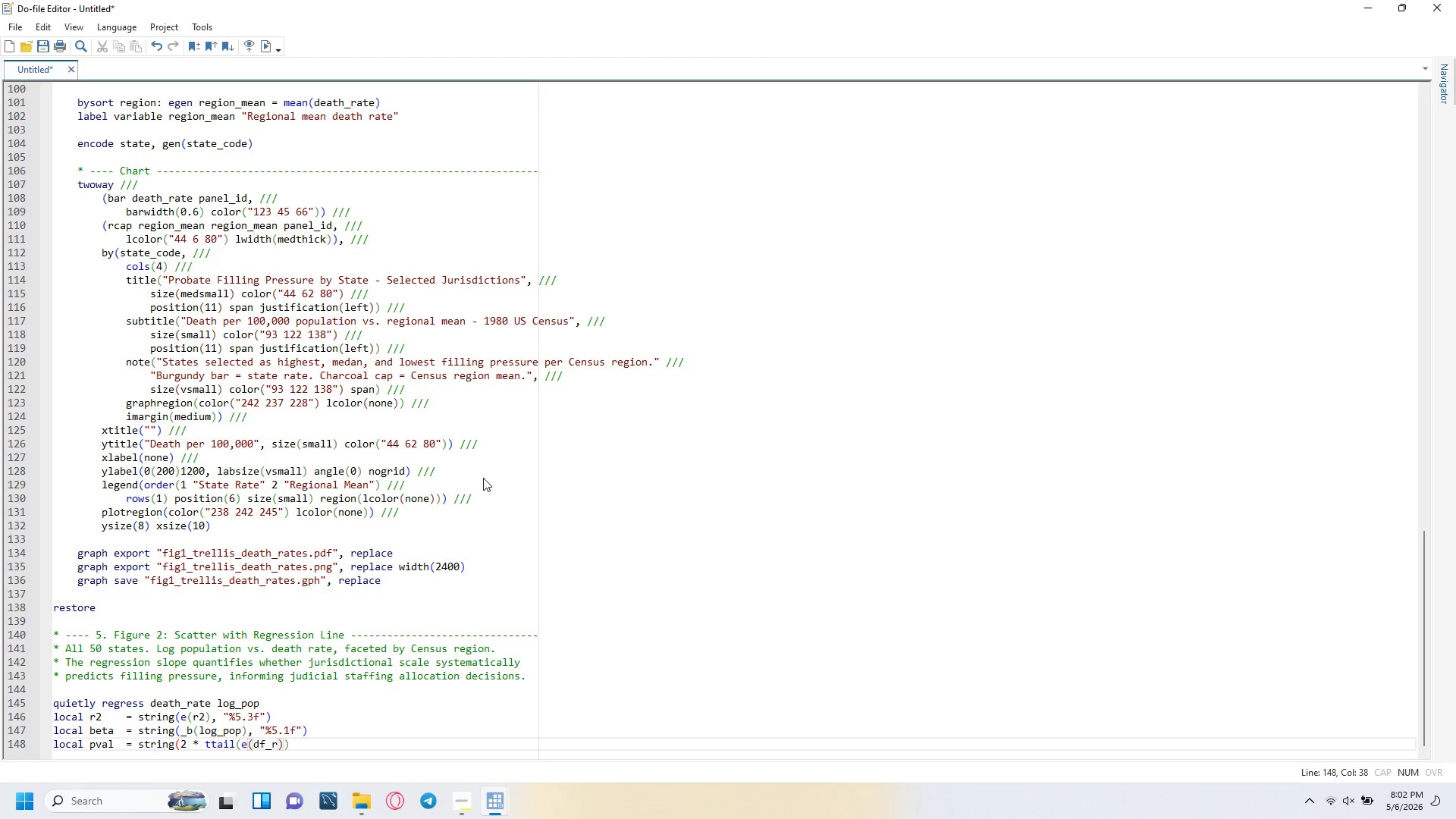 
key(ArrowRight)
 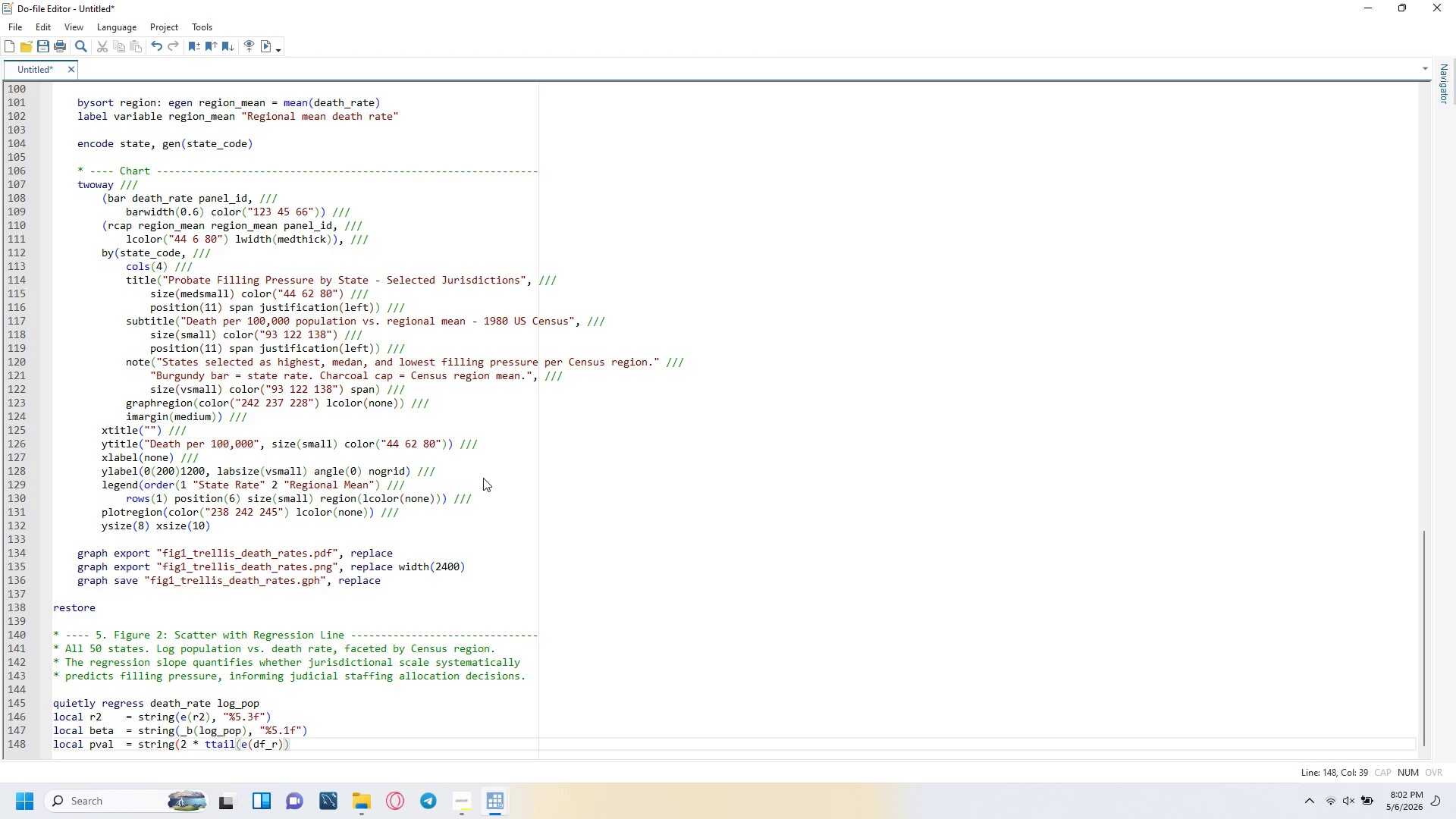 
key(Comma)
 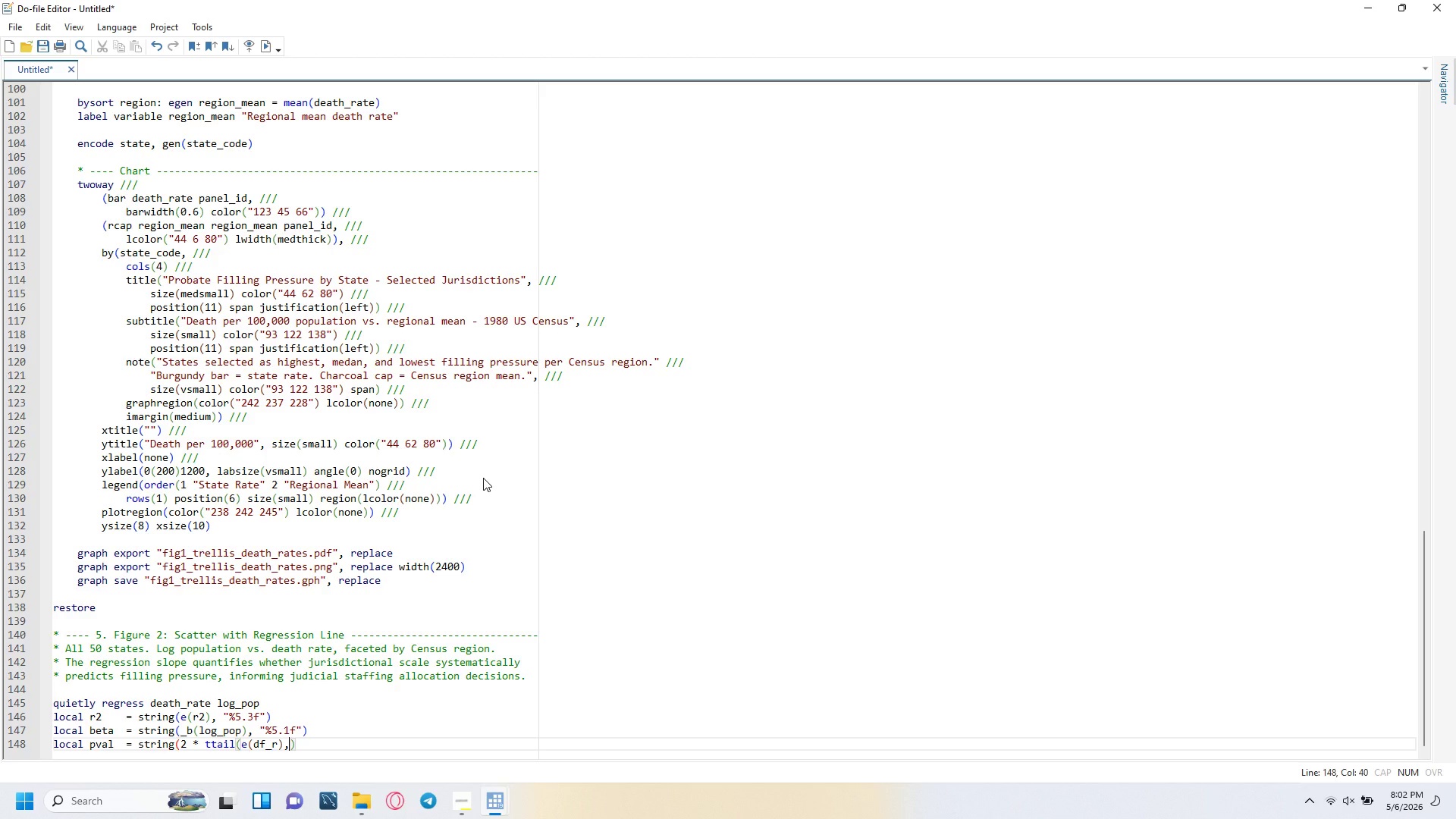 
key(Delete)
 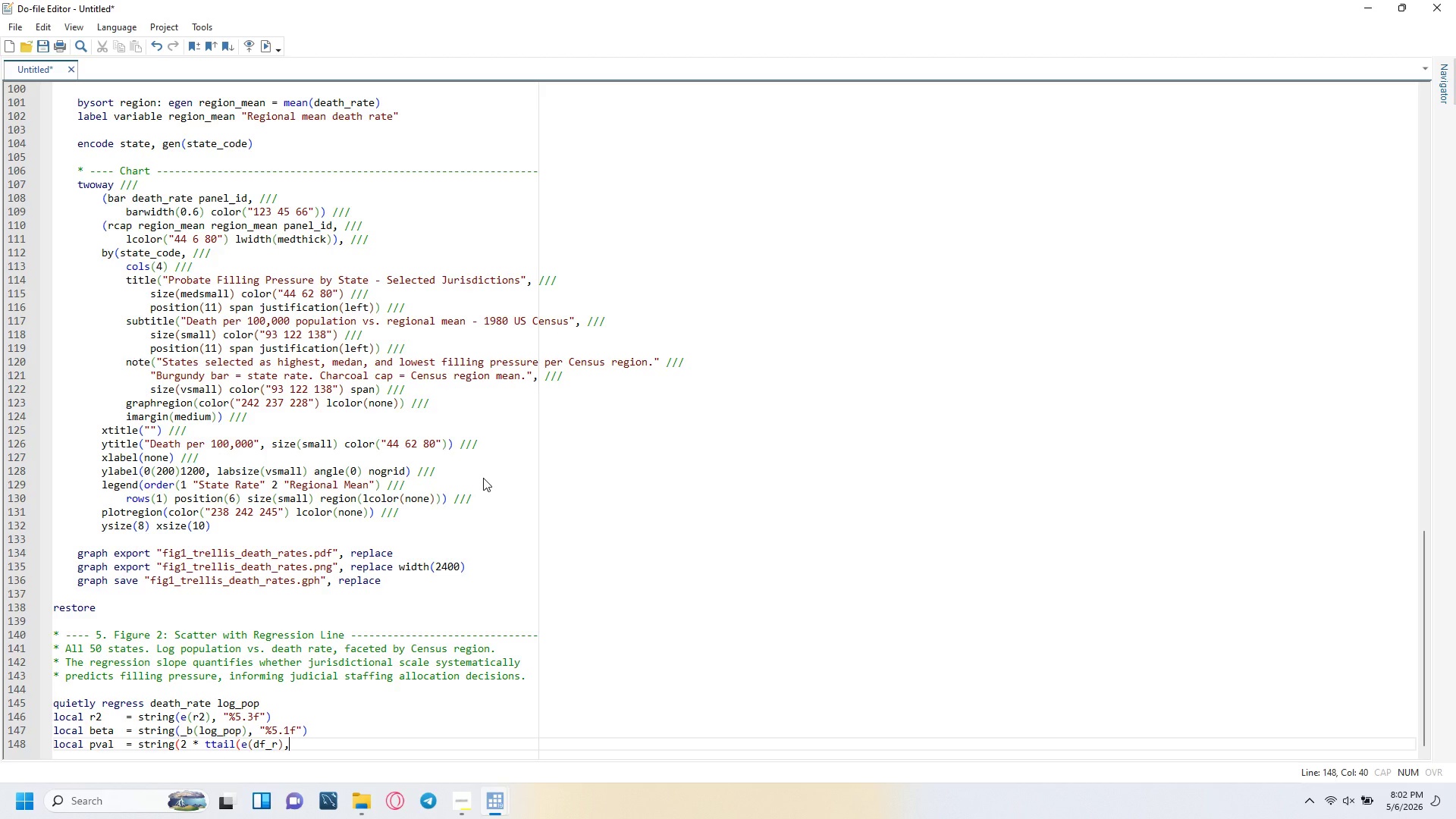 
key(Space)
 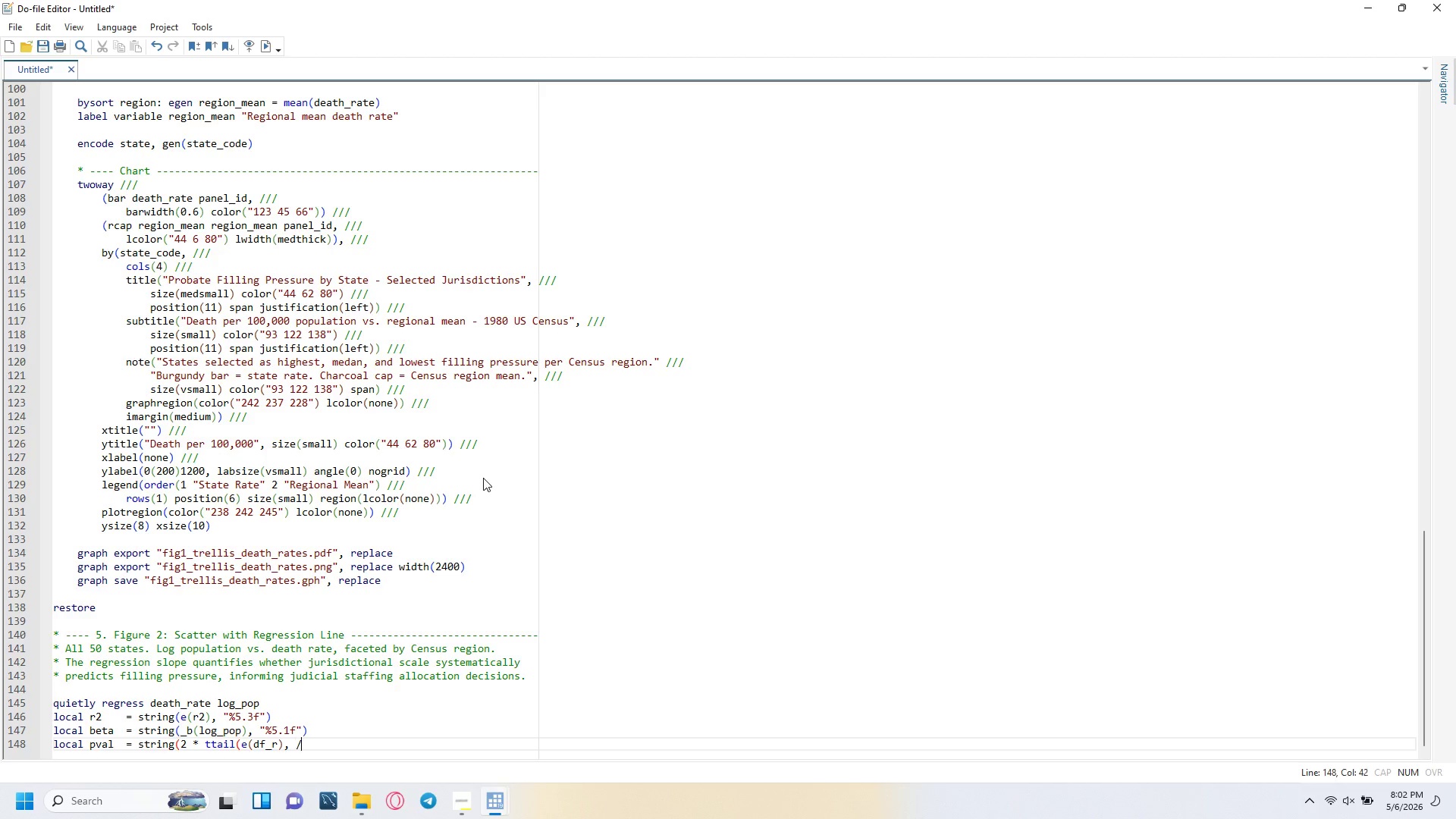 
key(Slash)
 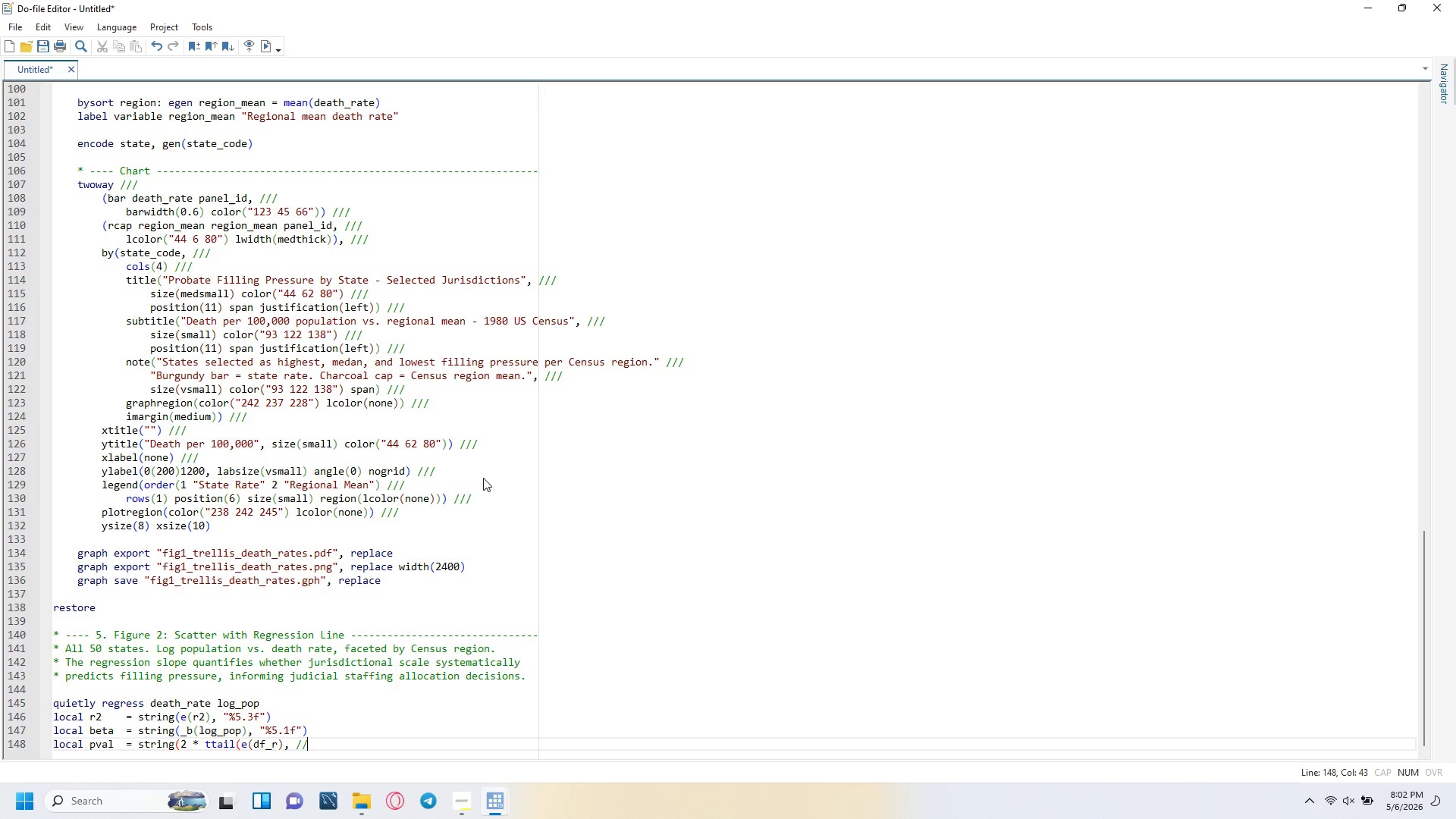 
key(Slash)
 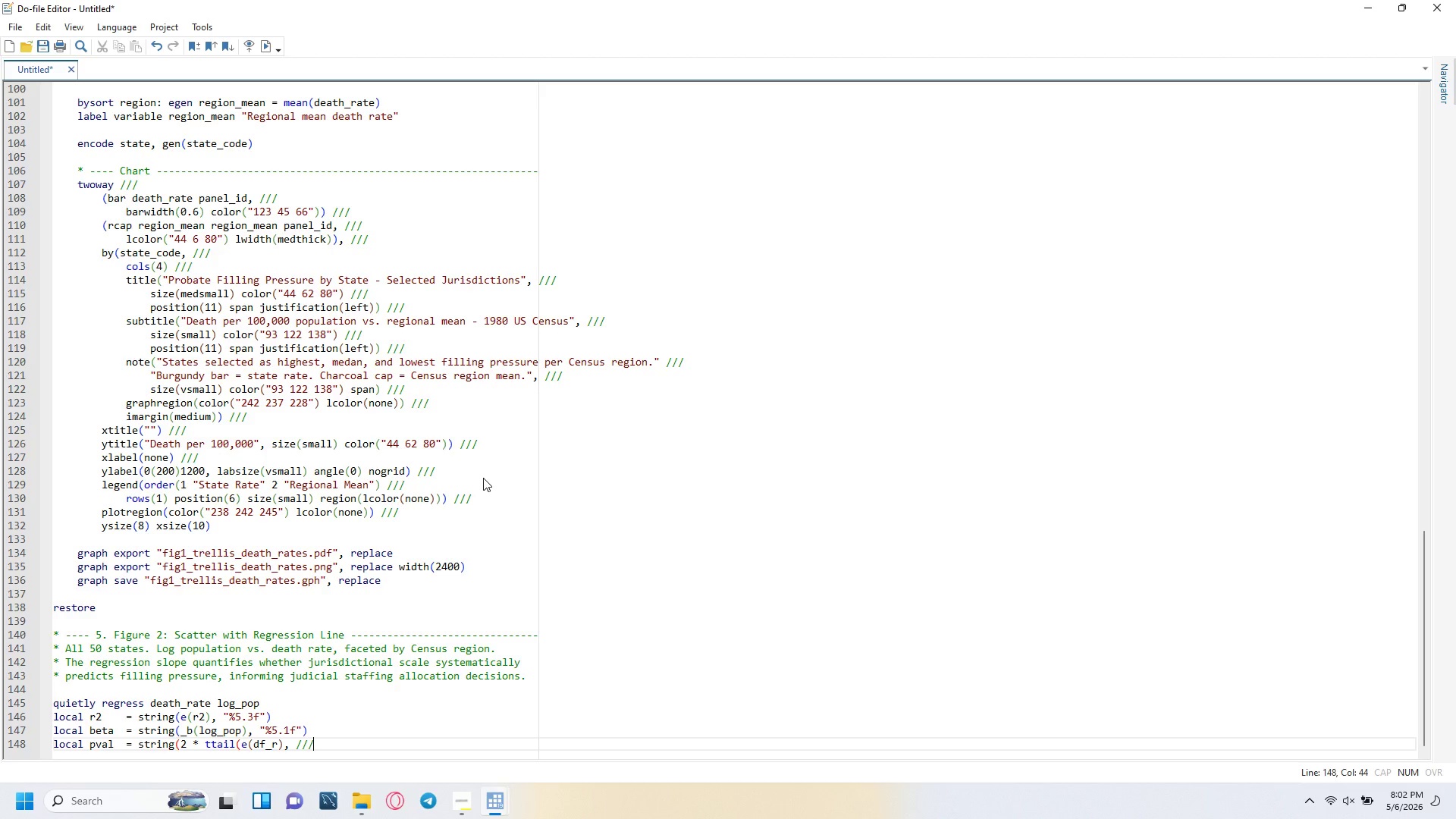 
key(Slash)
 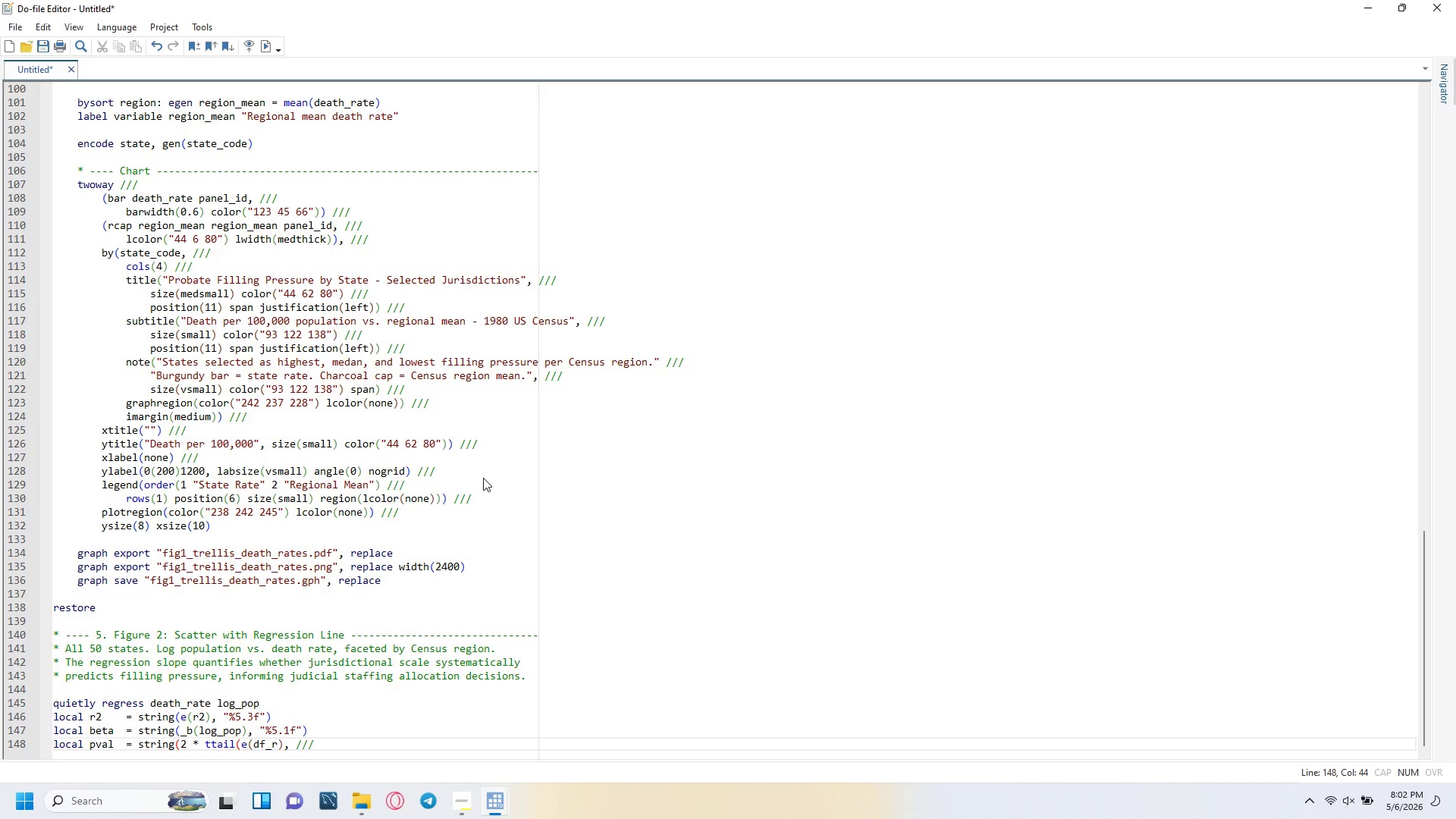 
key(Enter)
 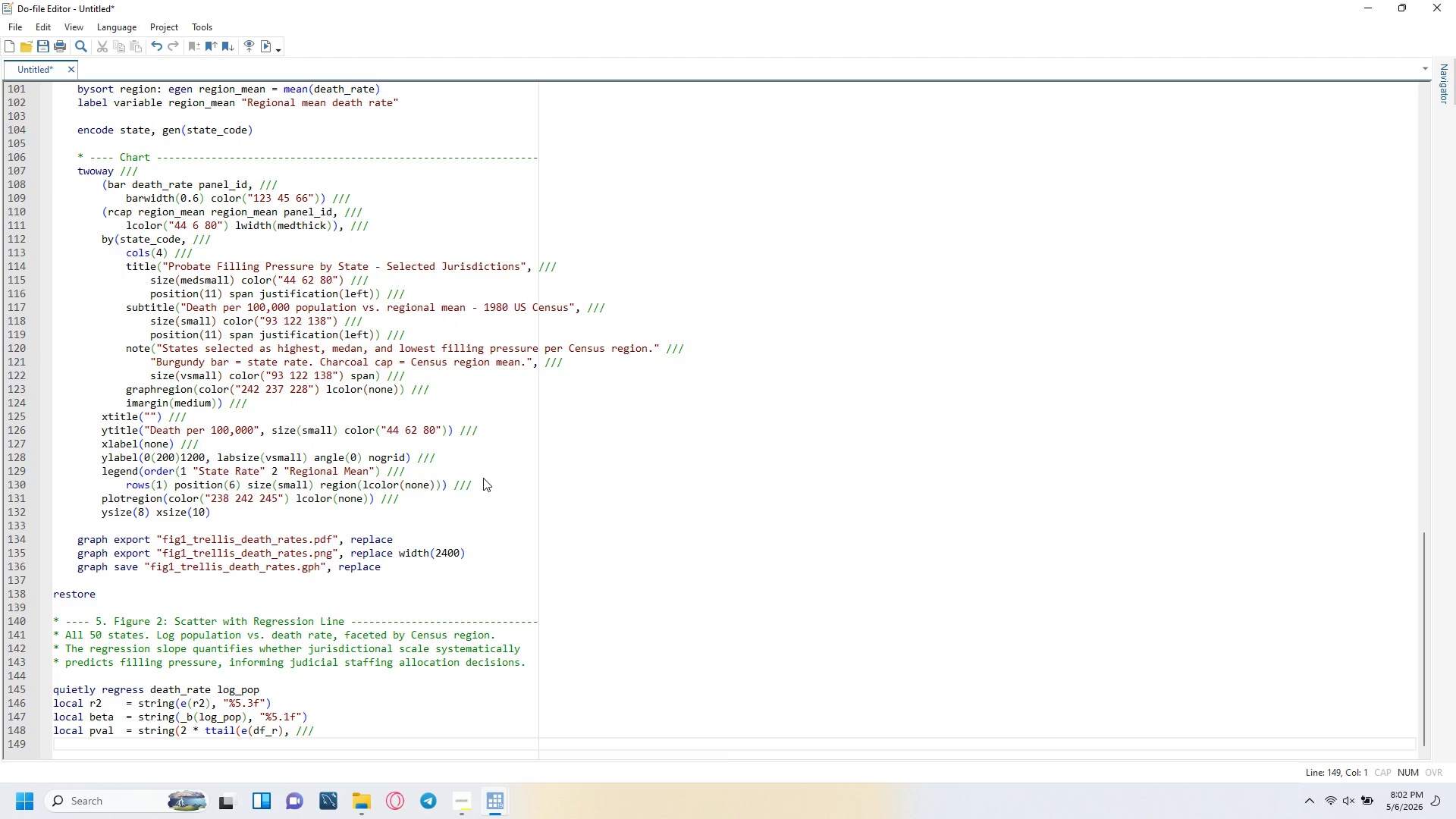 
key(Tab)
type(abs(b)
key(Backspace)
type(_b[log_pop)
 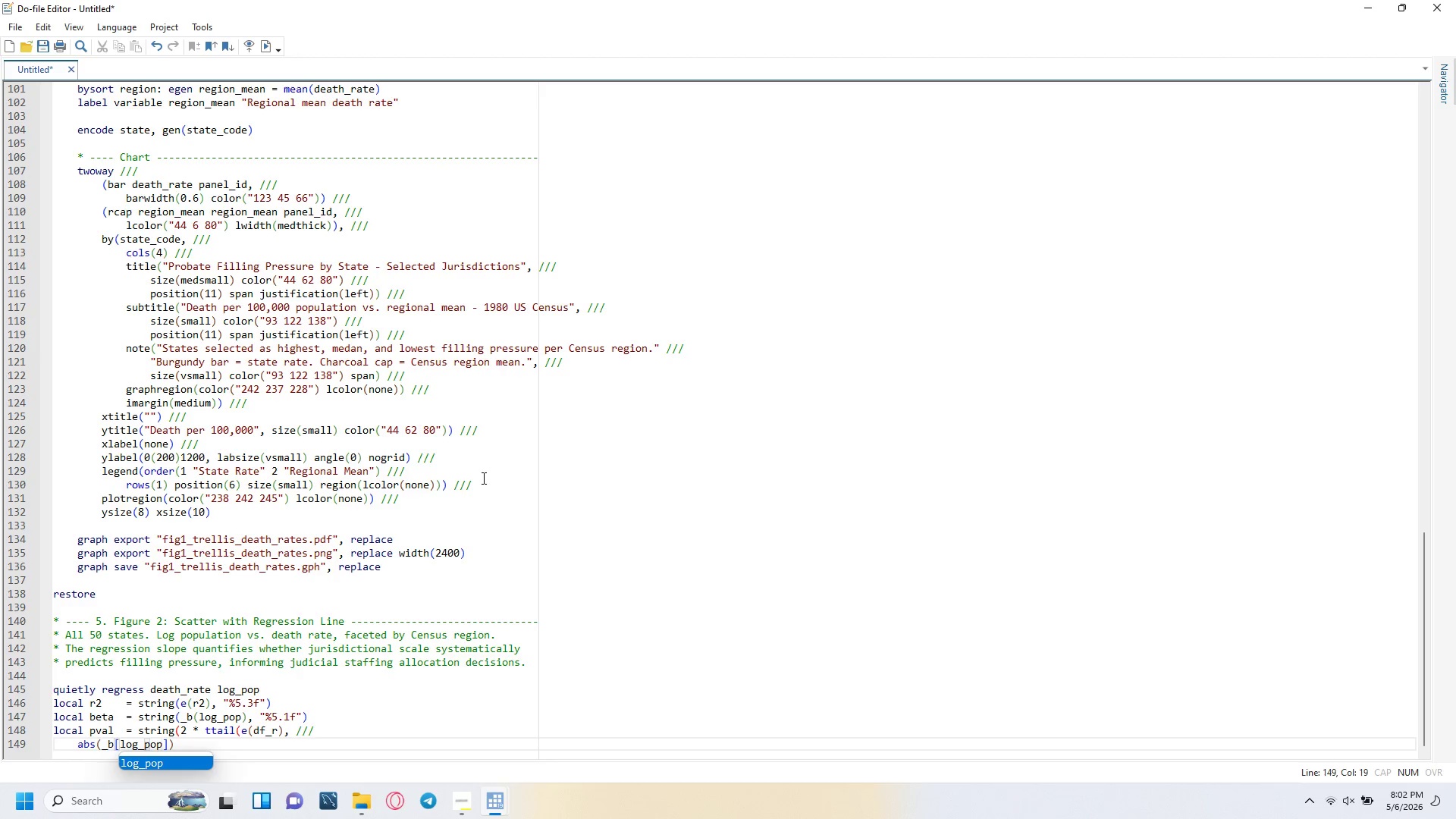 
 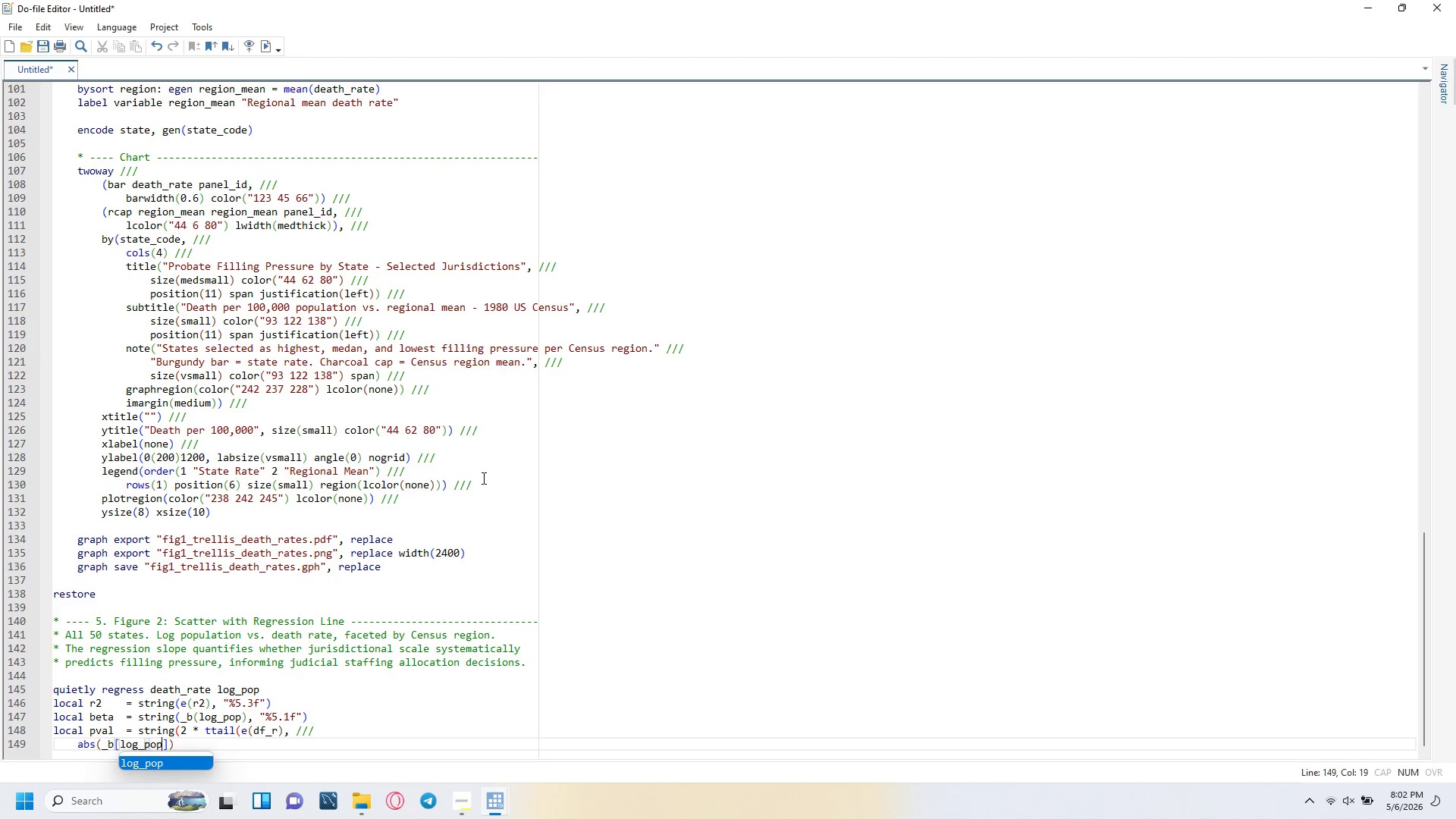 
key(ArrowDown)
 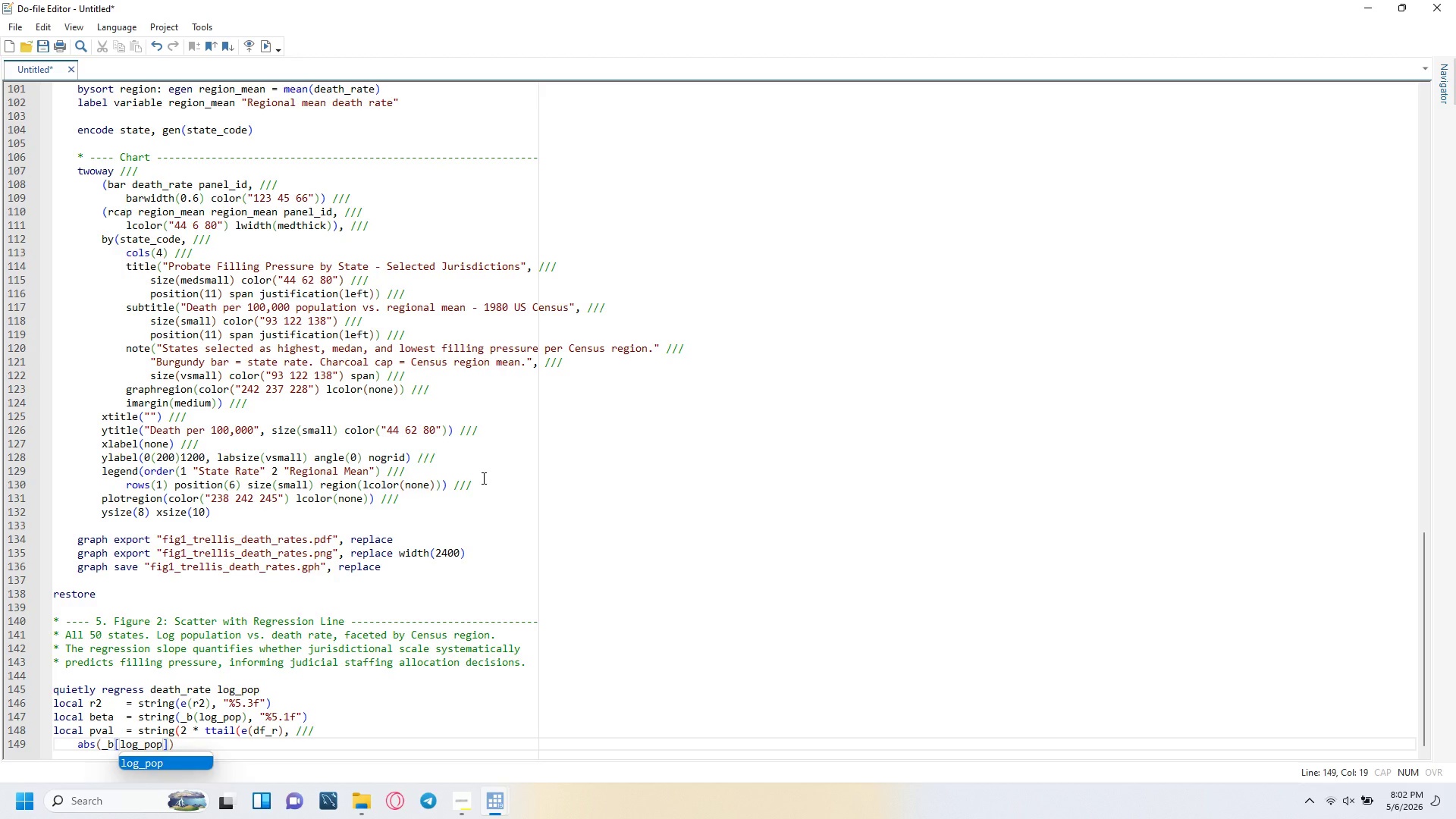 
key(Space)
 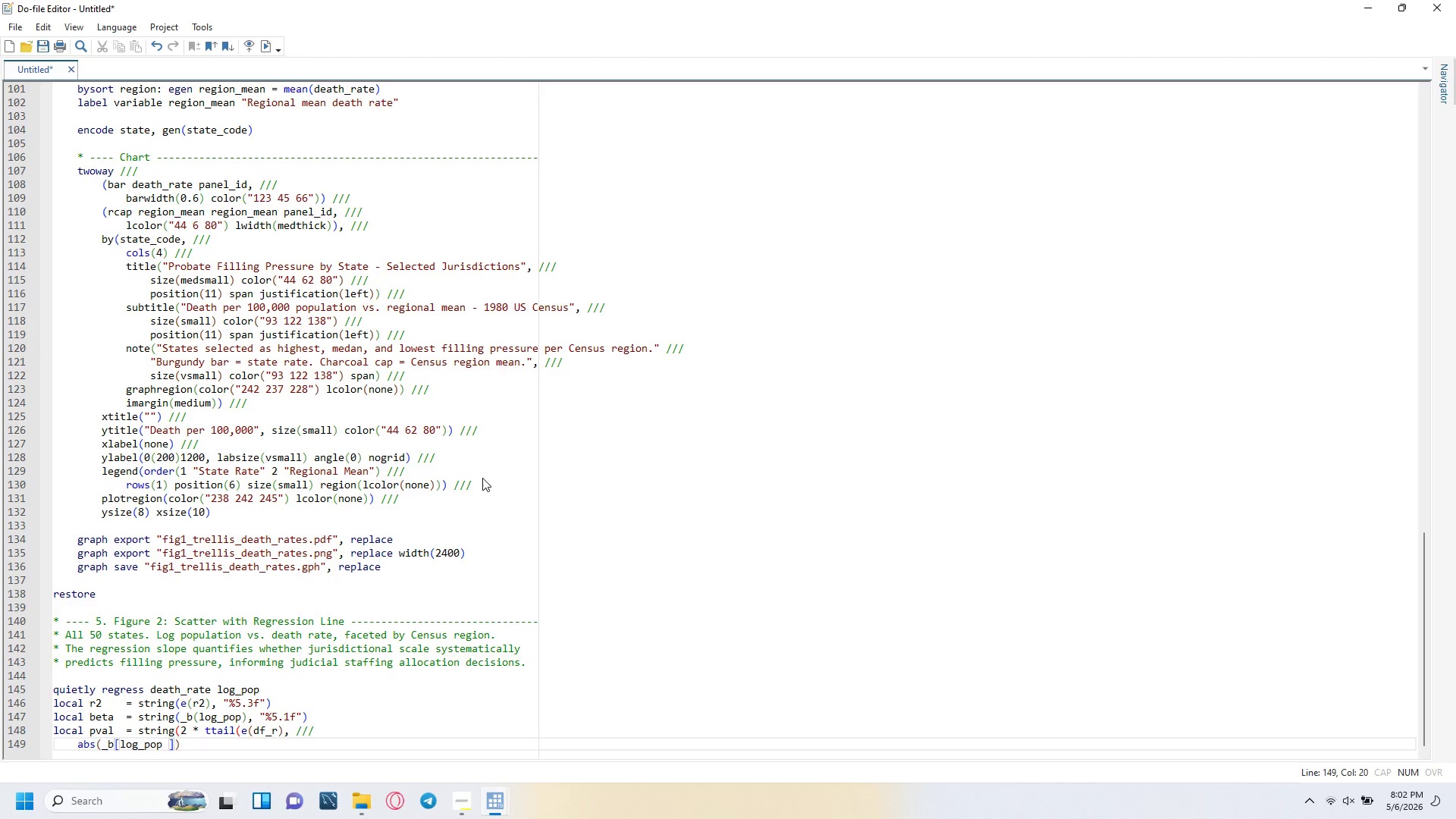 
key(Backspace)
 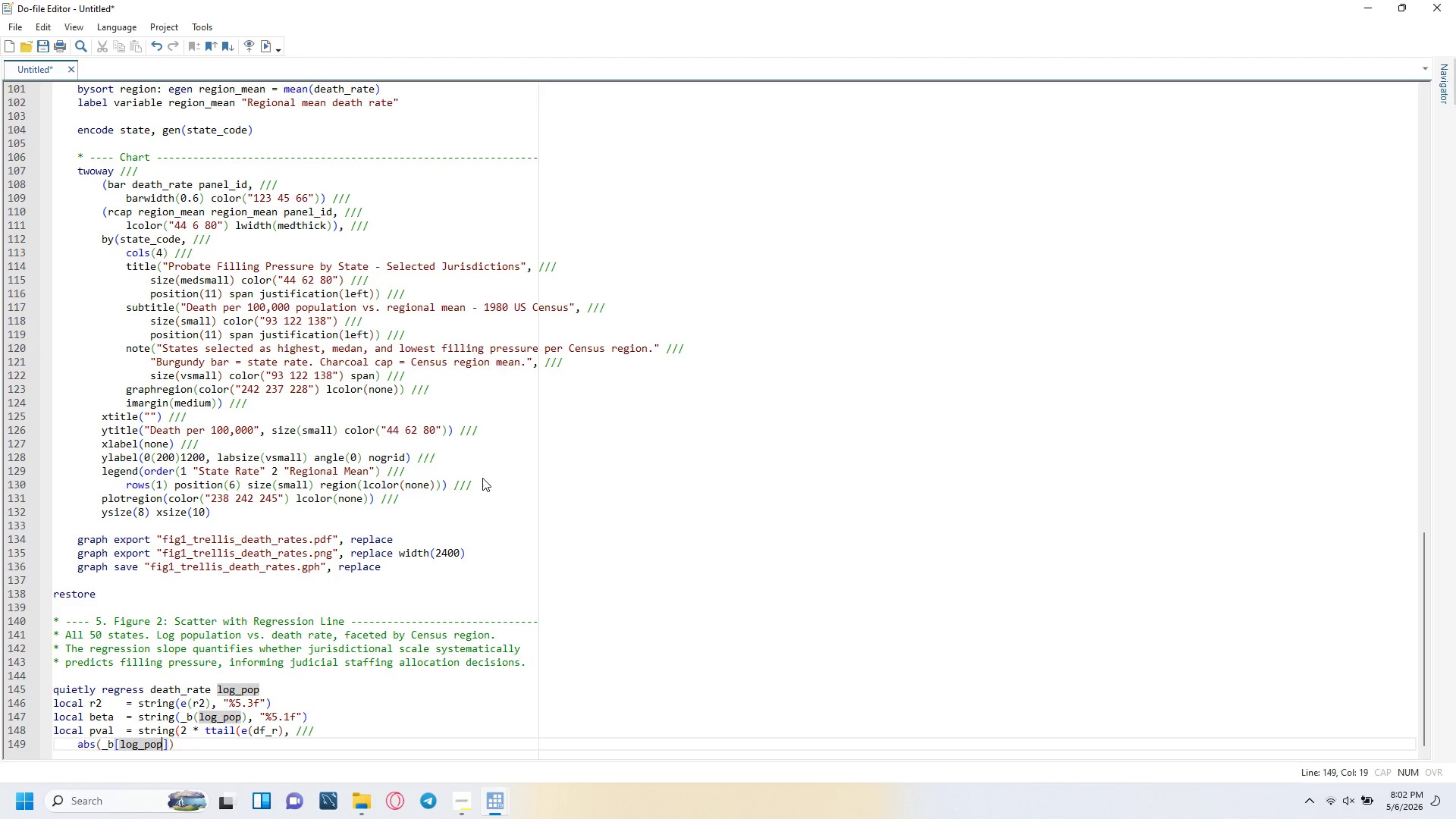 
key(ArrowRight)
 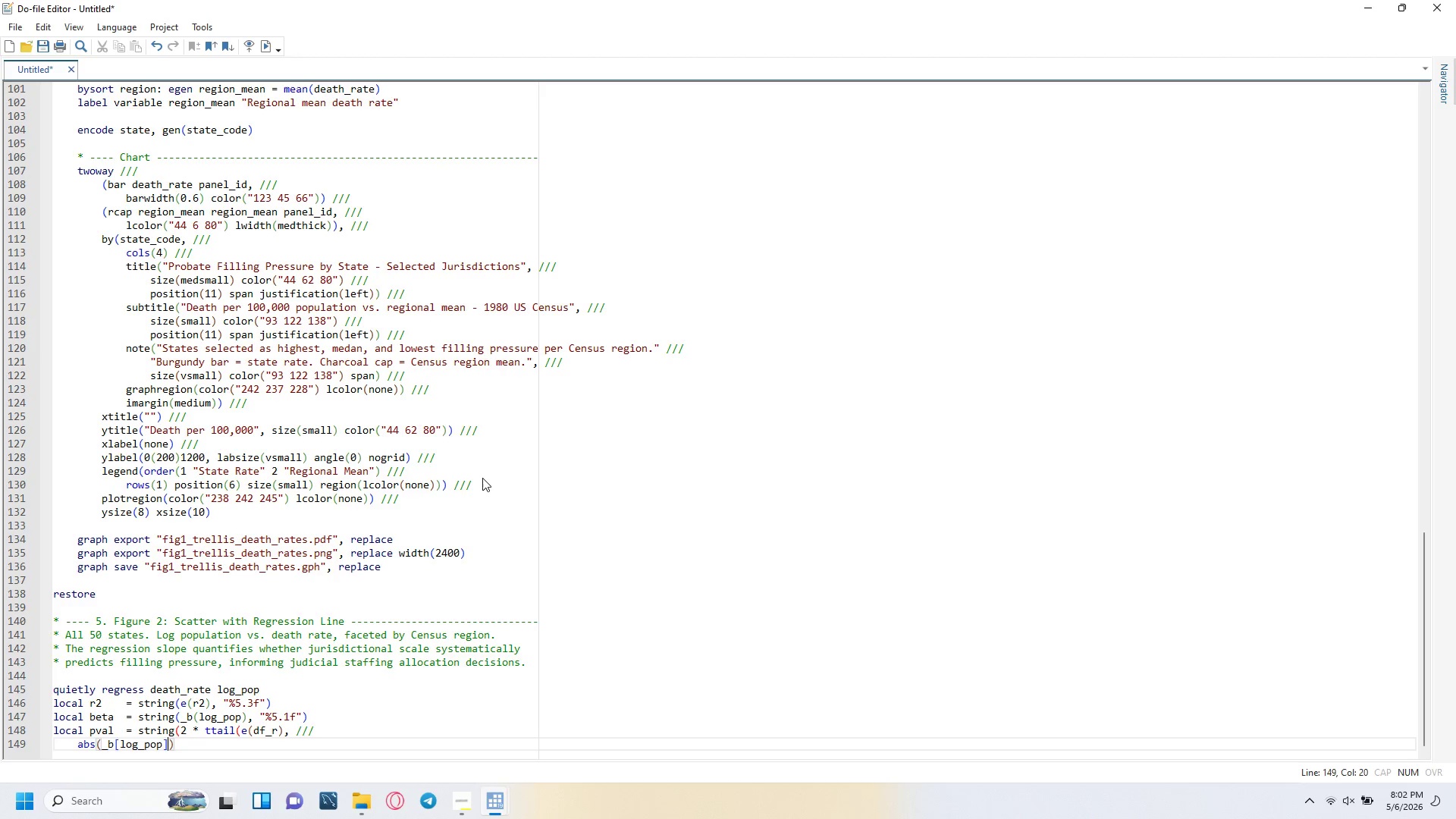 
type( / _se[log_pop)
 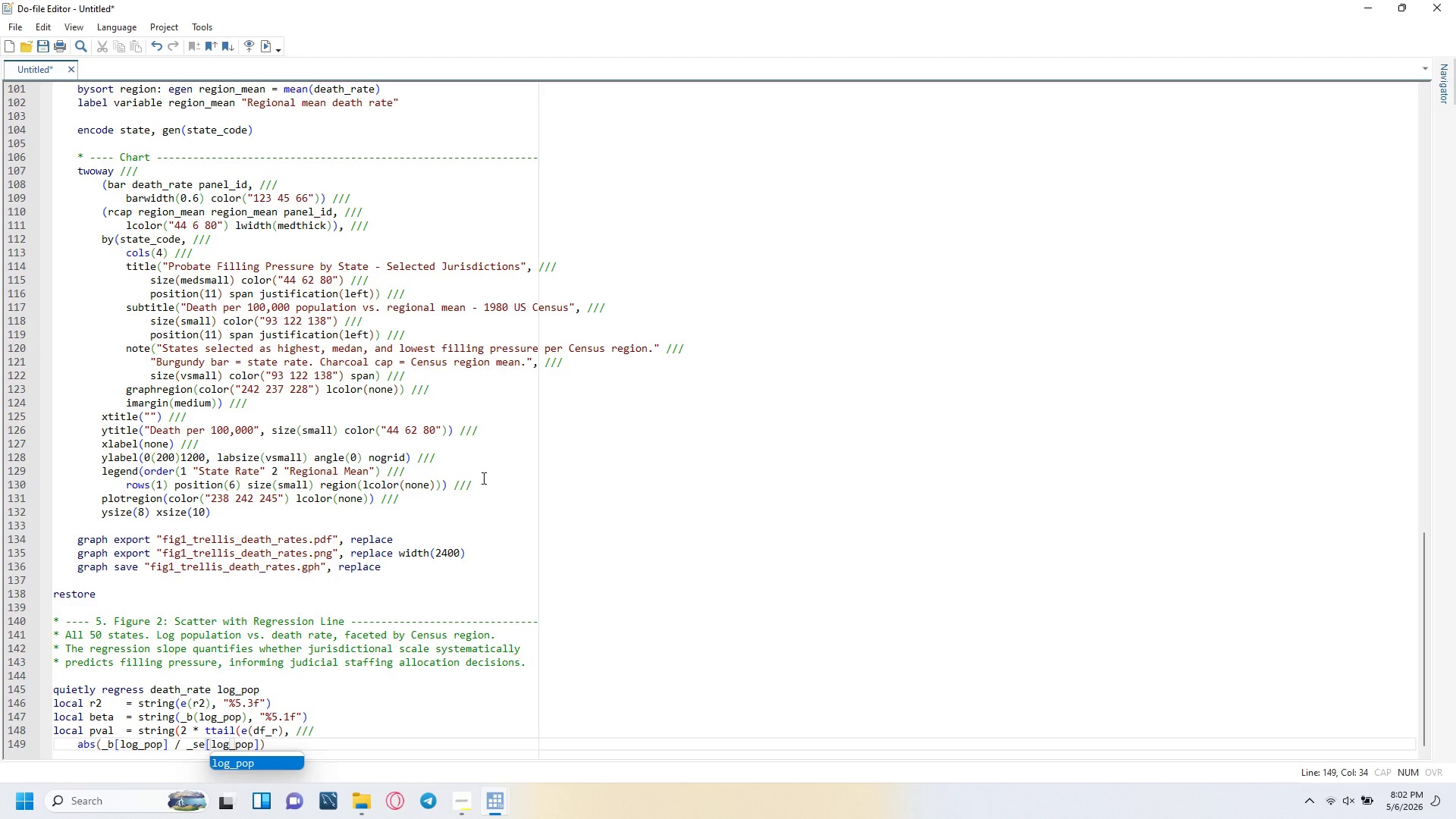 
key(ArrowRight)
 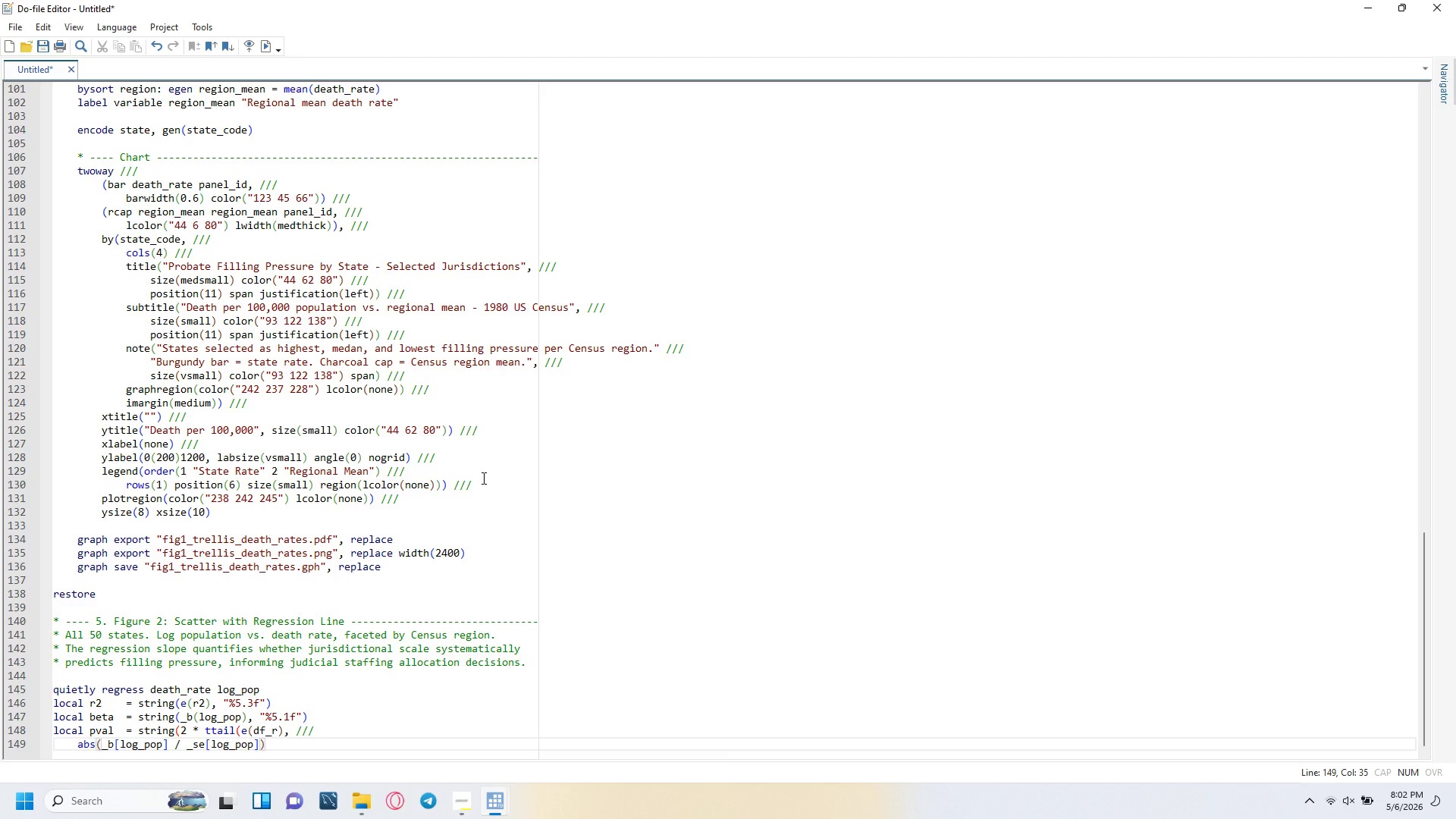 
key(ArrowRight)
 